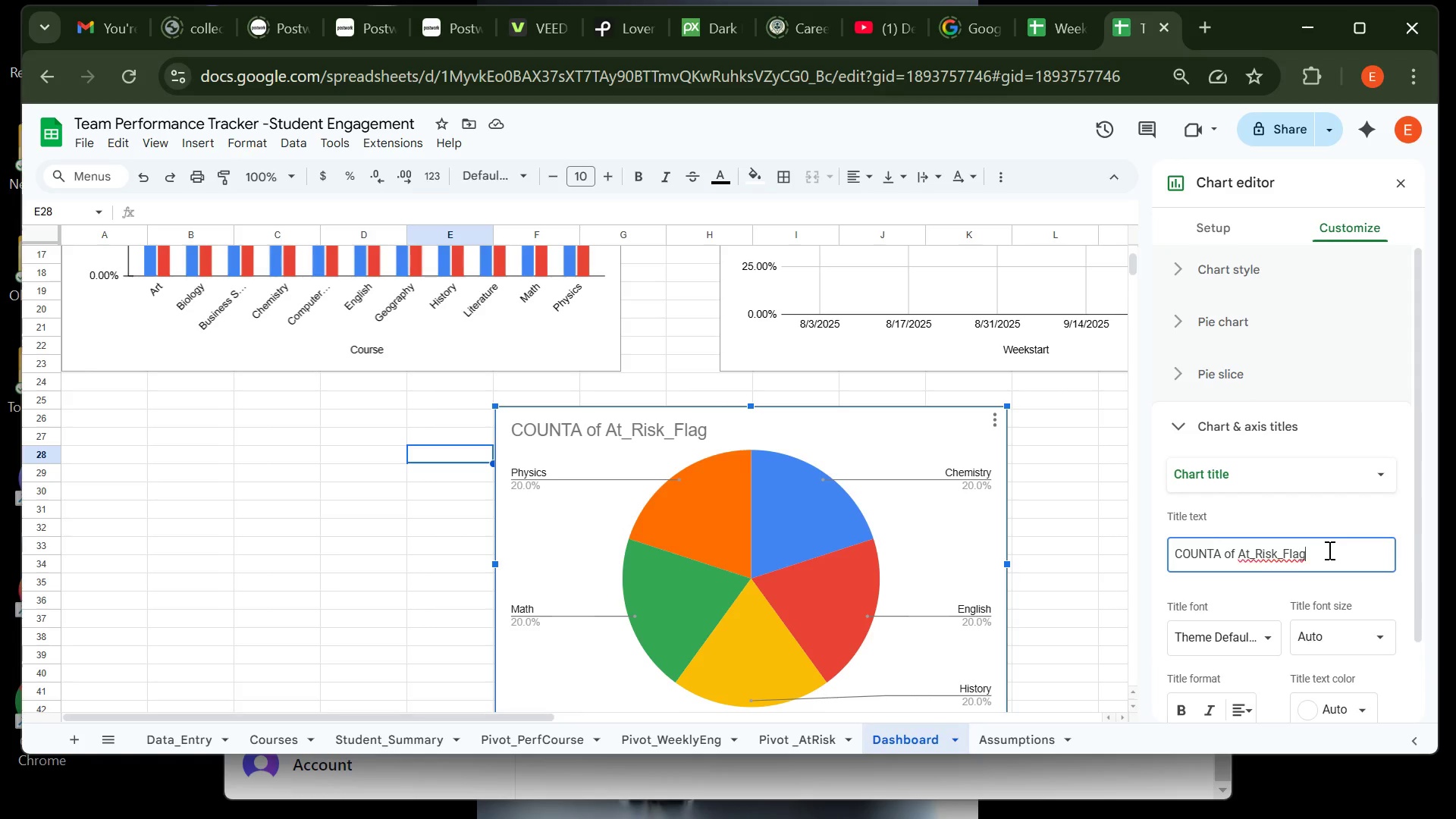 
key(Backspace)
key(Backspace)
key(Backspace)
key(Backspace)
key(Backspace)
type( )
key(Backspace)
key(Backspace)
key(Backspace)
key(Backspace)
key(Backspace)
key(Backspace)
key(Backspace)
key(Backspace)
key(Backspace)
key(Backspace)
key(Backspace)
key(Backspace)
key(Backspace)
key(Backspace)
key(Backspace)
key(Backspace)
key(Backspace)
key(Backspace)
type(Number if )
key(Backspace)
key(Backspace)
type(of )
key(Backspace)
key(Backspace)
key(Backspace)
key(Backspace)
key(Backspace)
key(Backspace)
key(Backspace)
key(Backspace)
key(Backspace)
key(Backspace)
key(Backspace)
key(Backspace)
type(at)
key(Backspace)
key(Backspace)
type(AT )
key(Backspace)
key(Backspace)
type(at=)
key(Backspace)
key(Backspace)
key(Backspace)
key(Backspace)
type(AT )
key(Backspace)
type(-)
 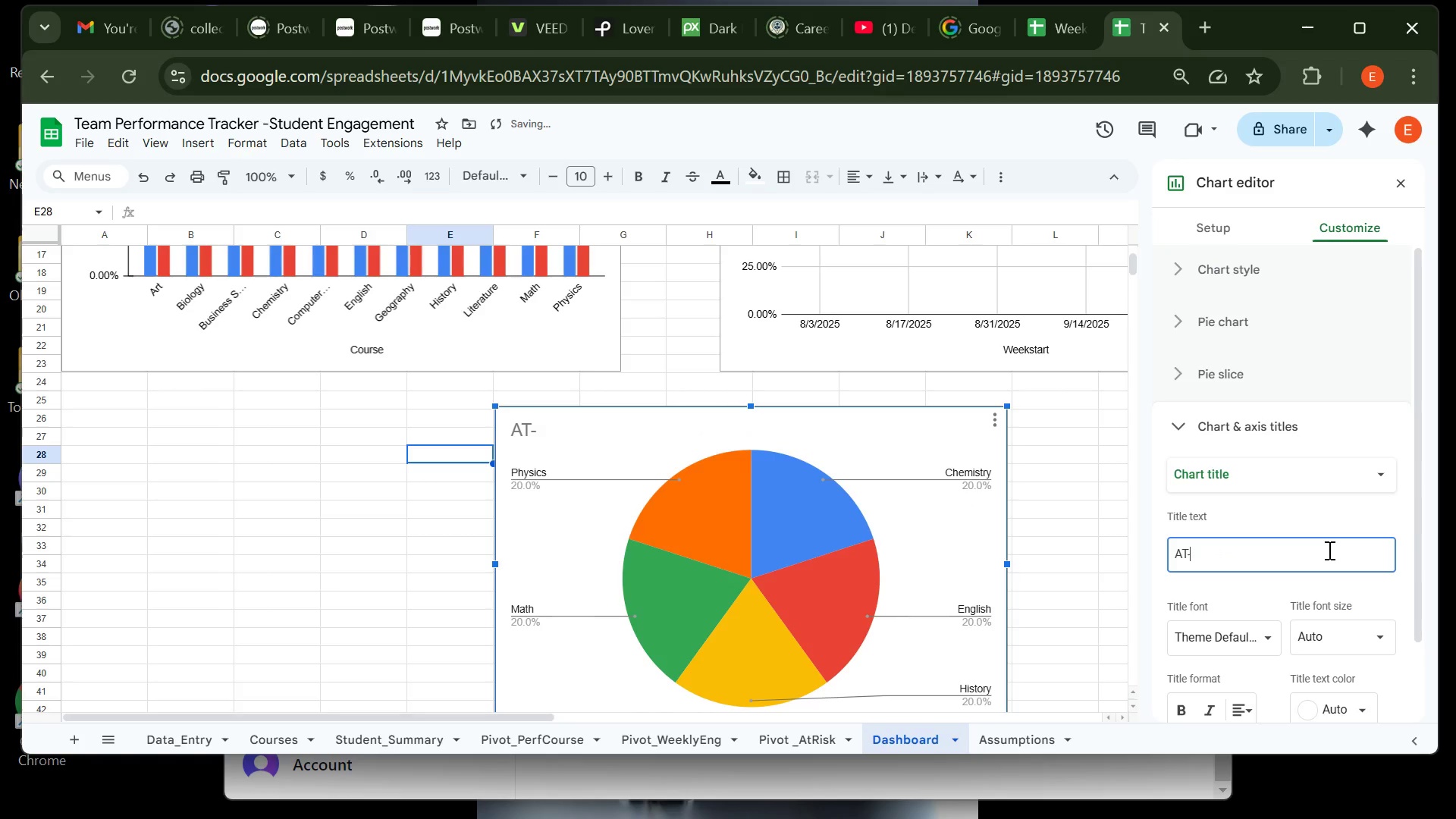 
type(RISK STUDENTS PER COURSE CHART)
 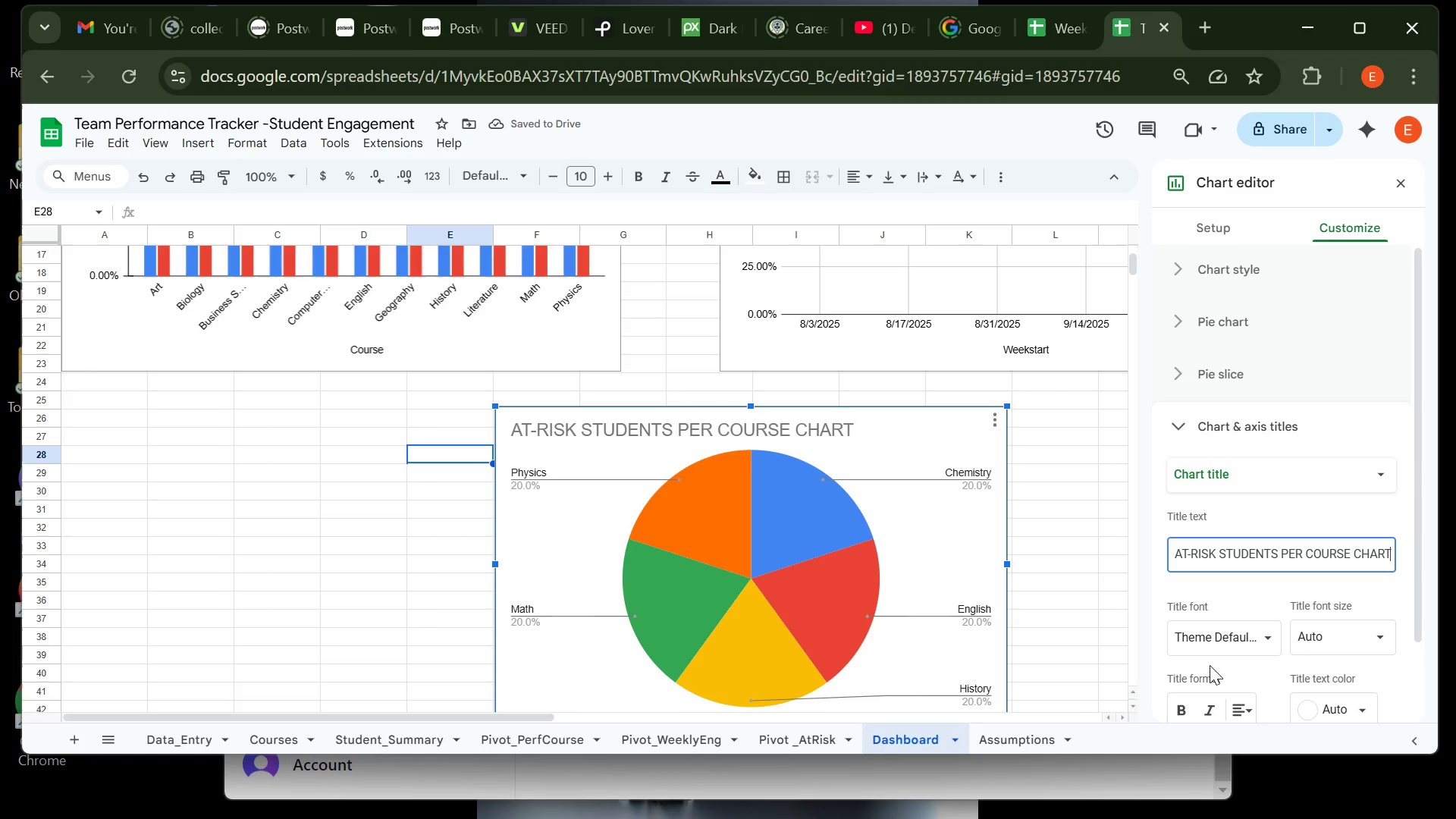 
left_click([1183, 702])
 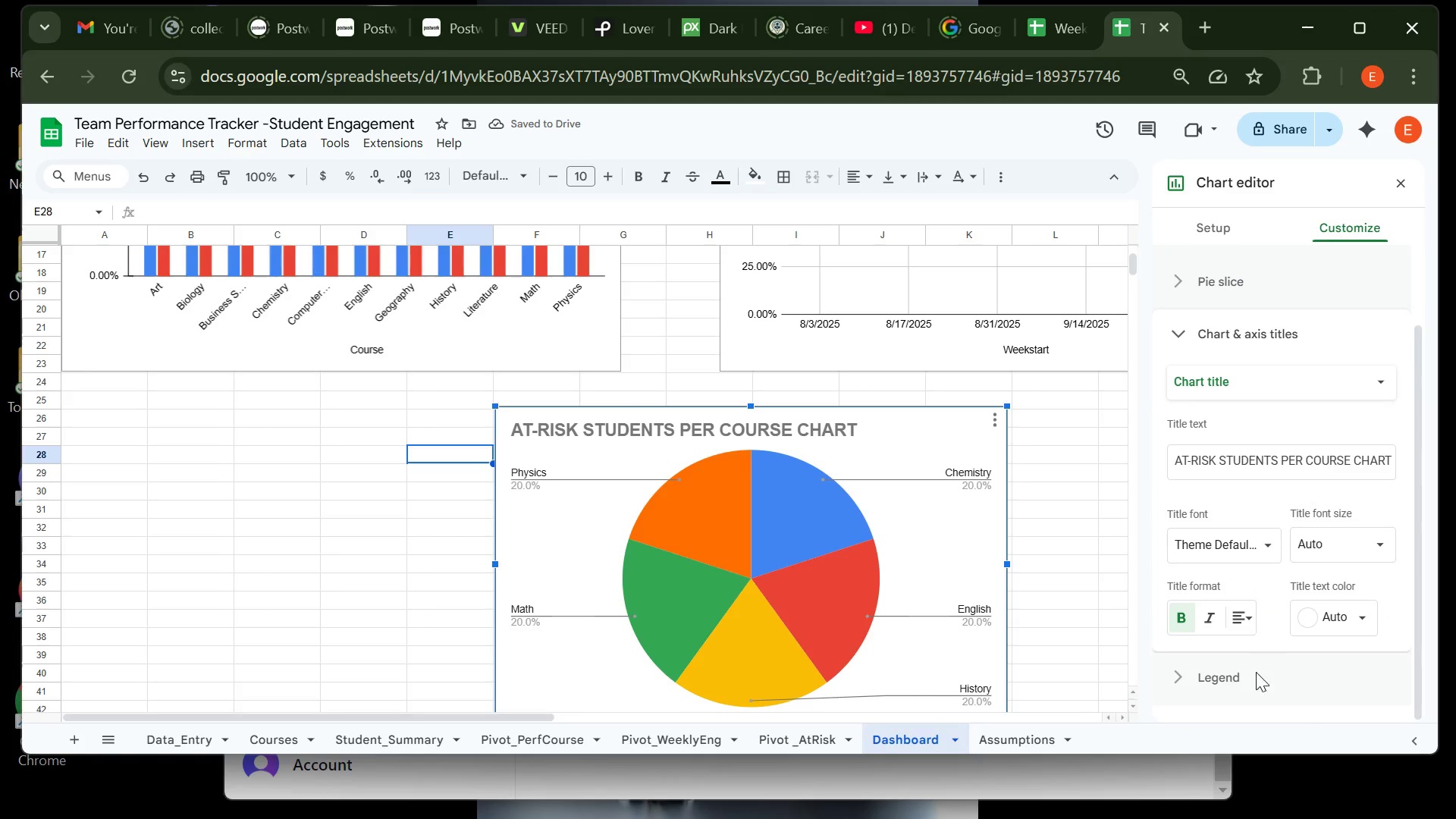 
left_click([1250, 683])
 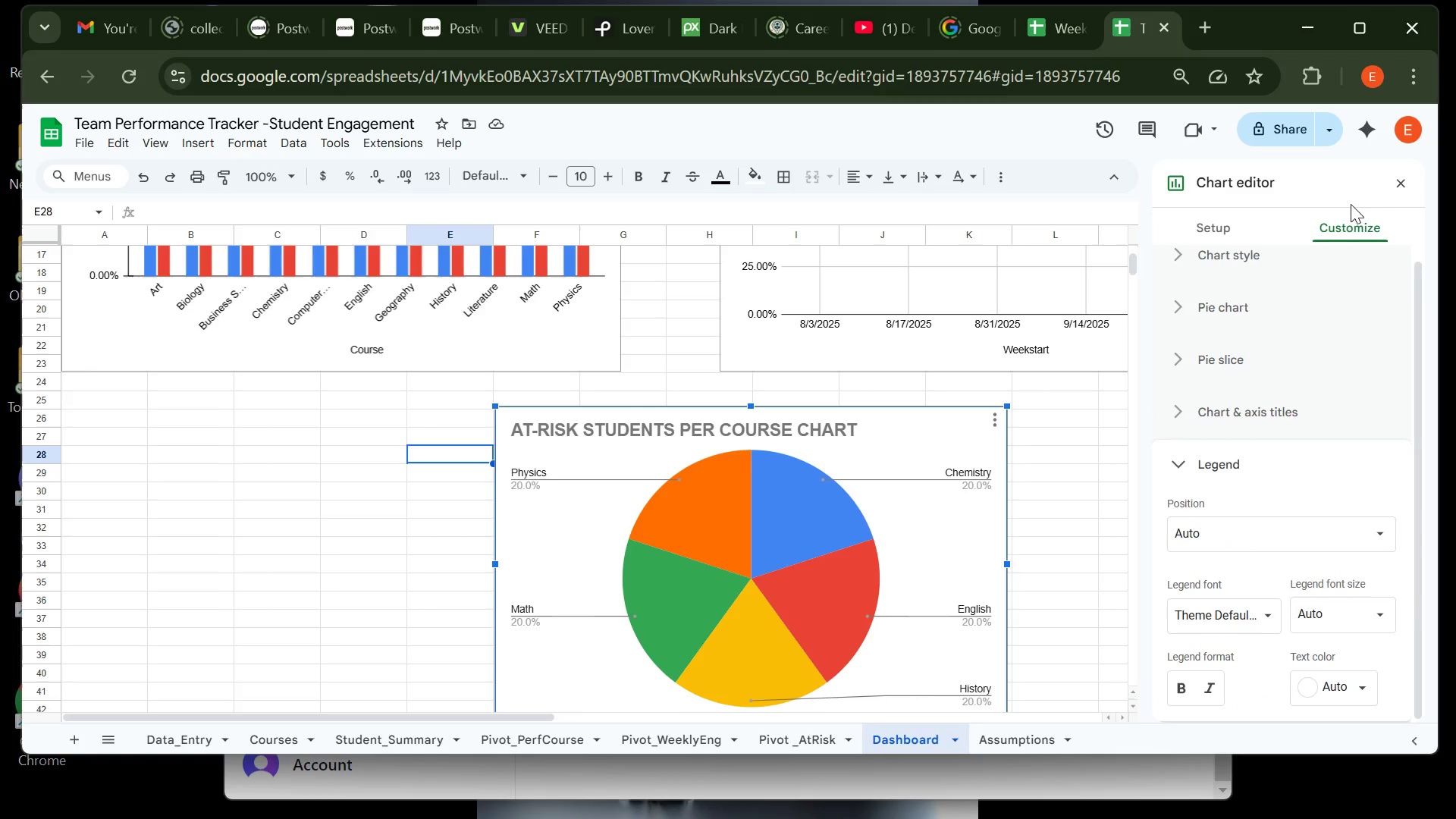 
left_click([1397, 179])
 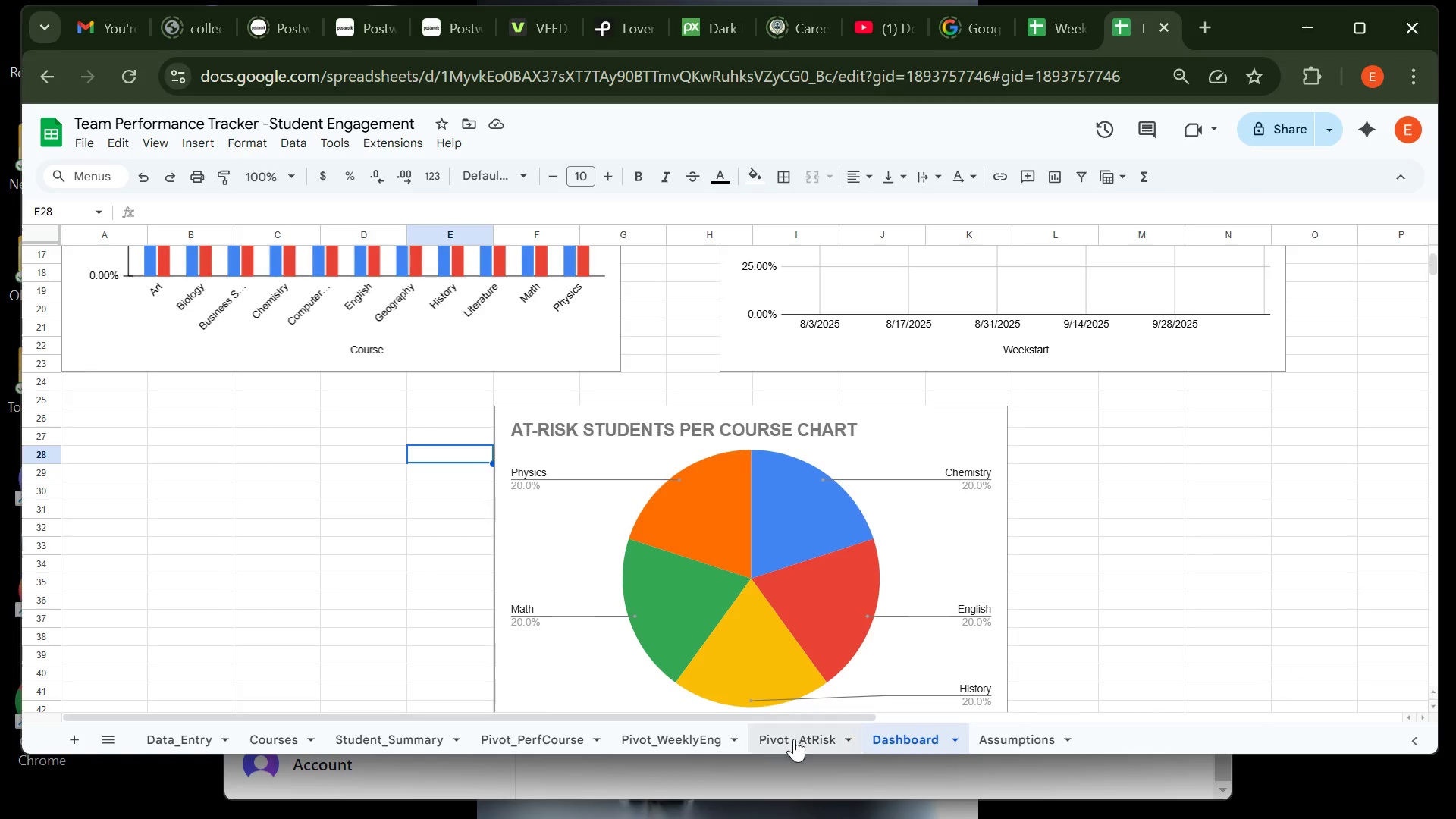 
left_click([795, 739])
 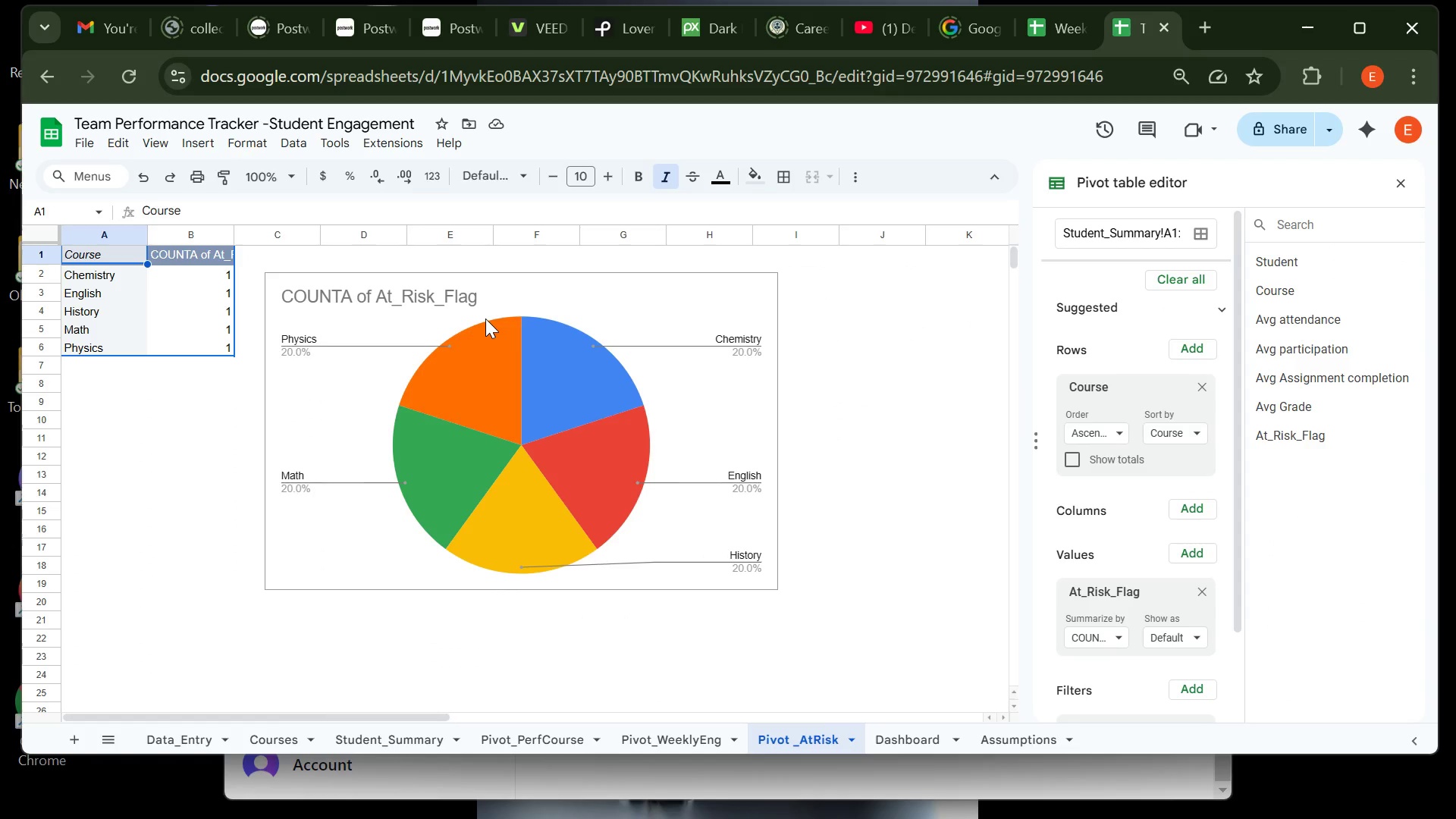 
left_click([522, 300])
 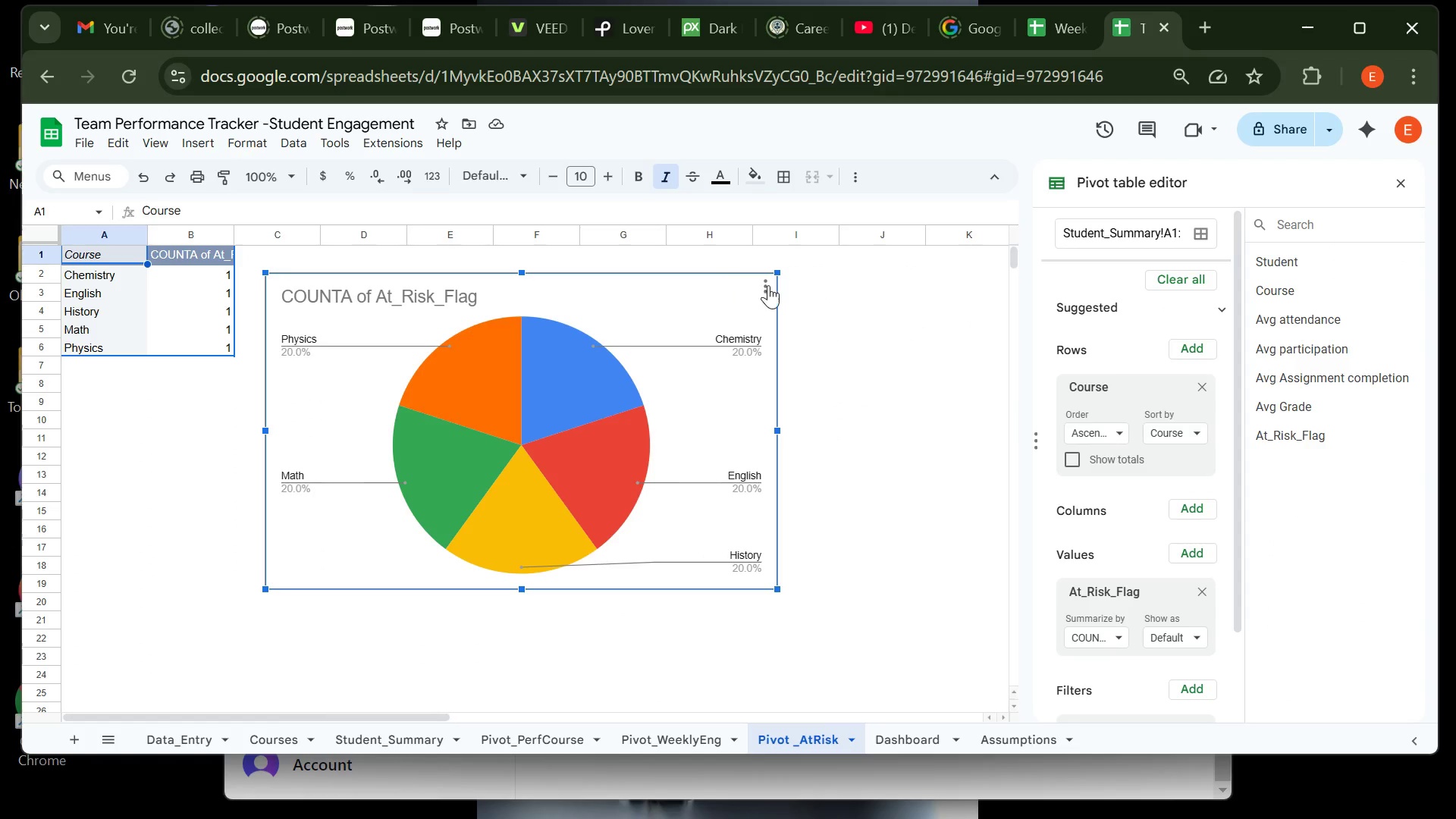 
left_click([772, 285])
 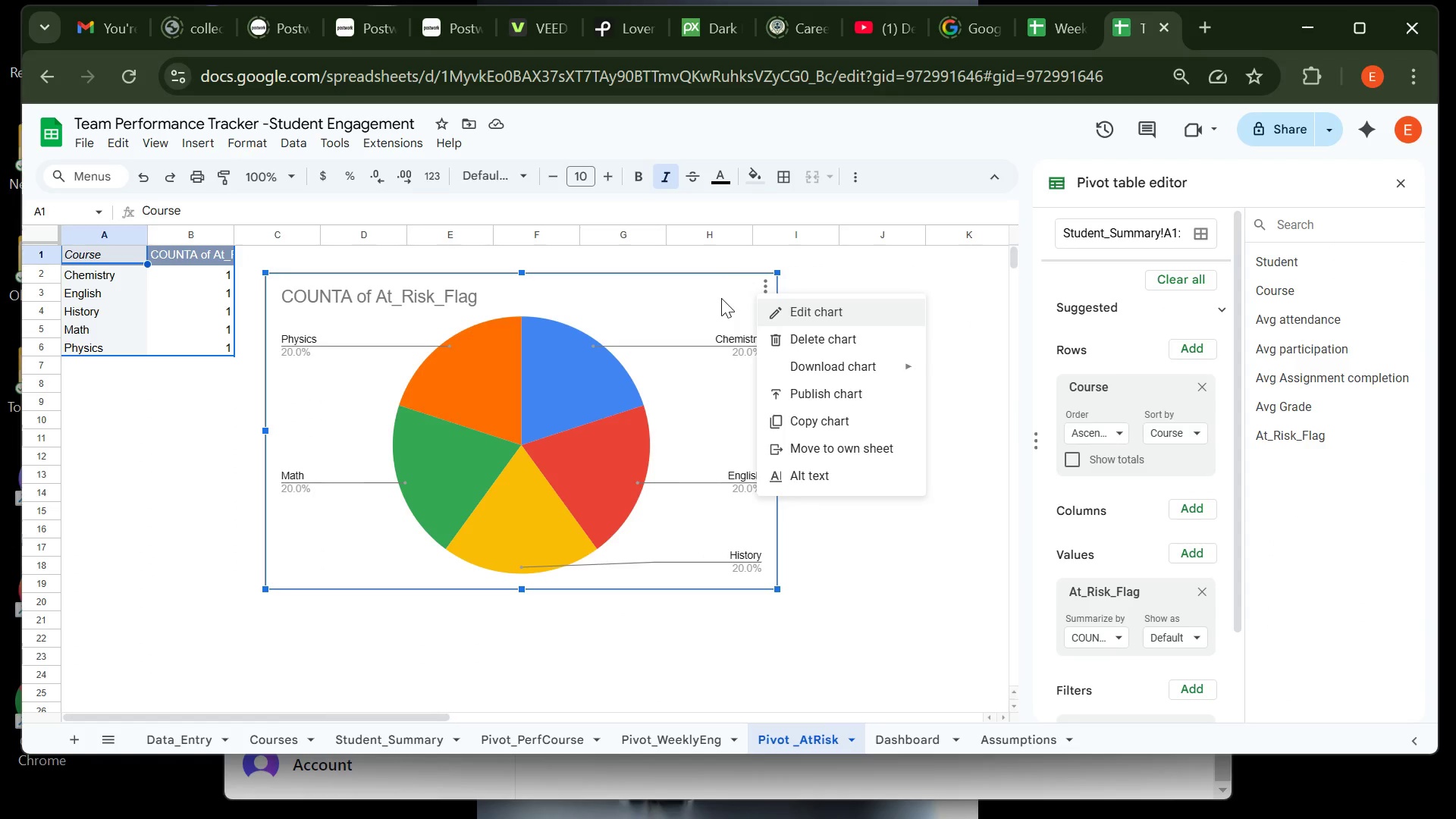 
wait(6.07)
 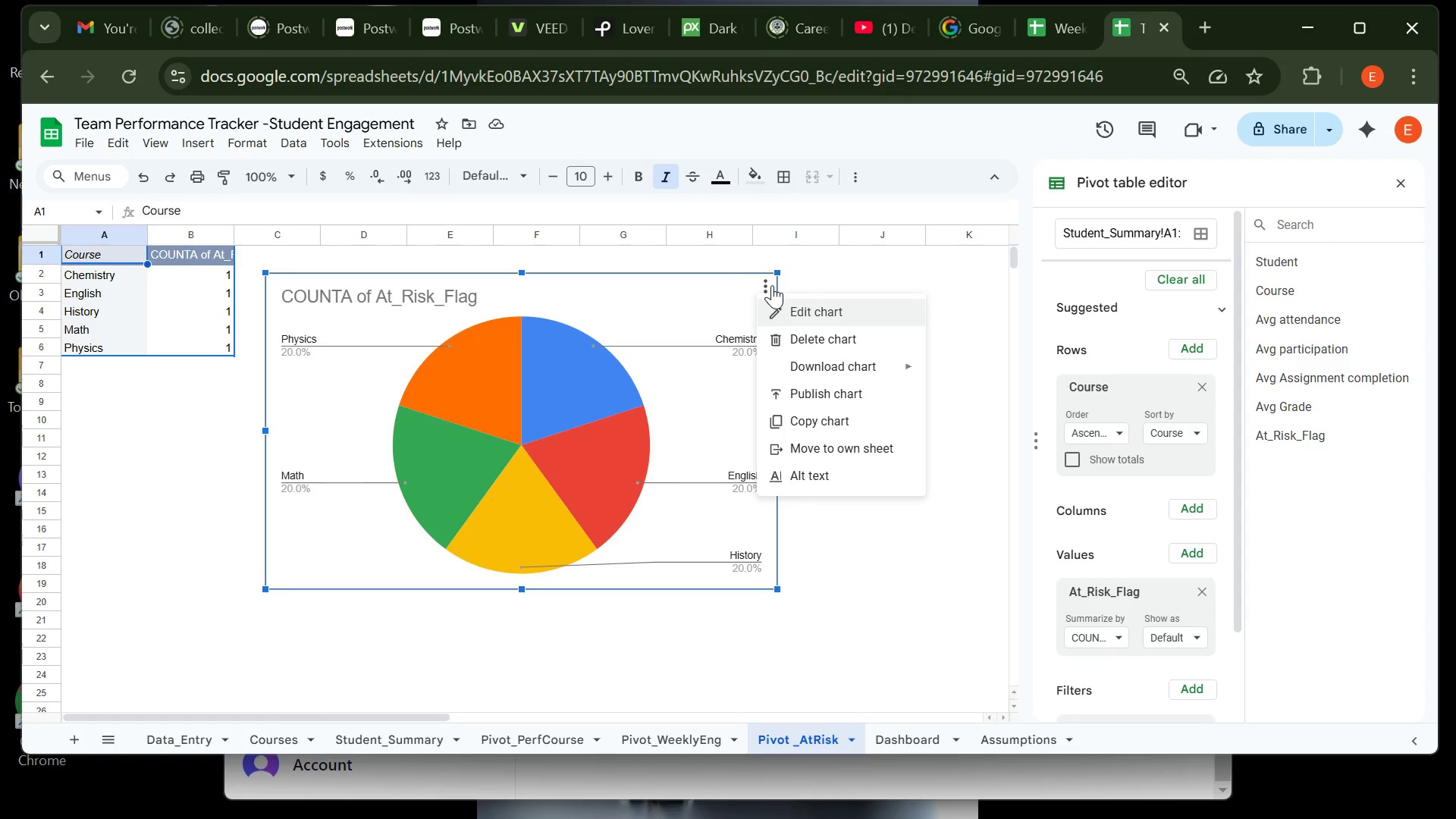 
left_click([723, 296])
 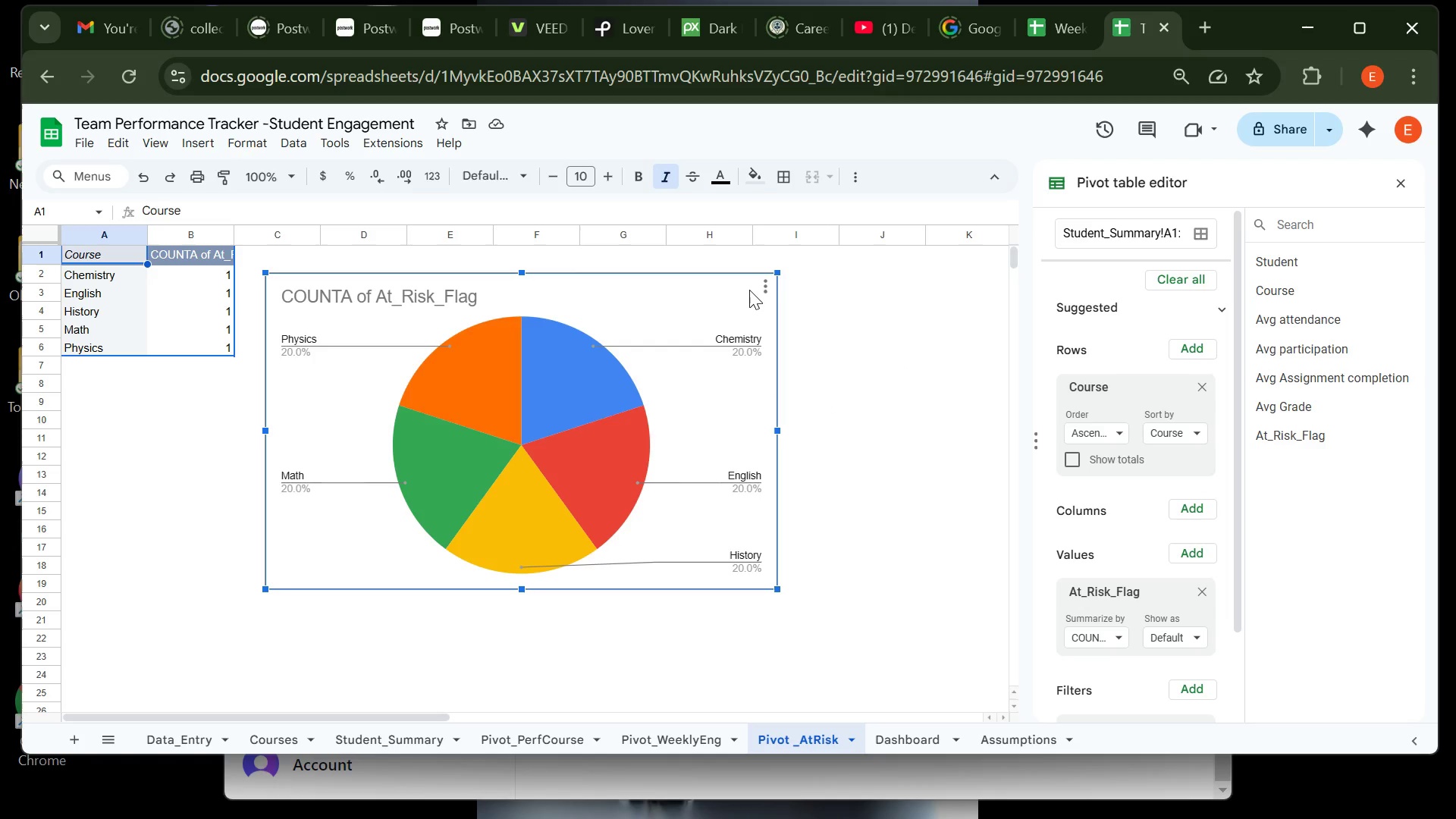 
left_click([749, 290])
 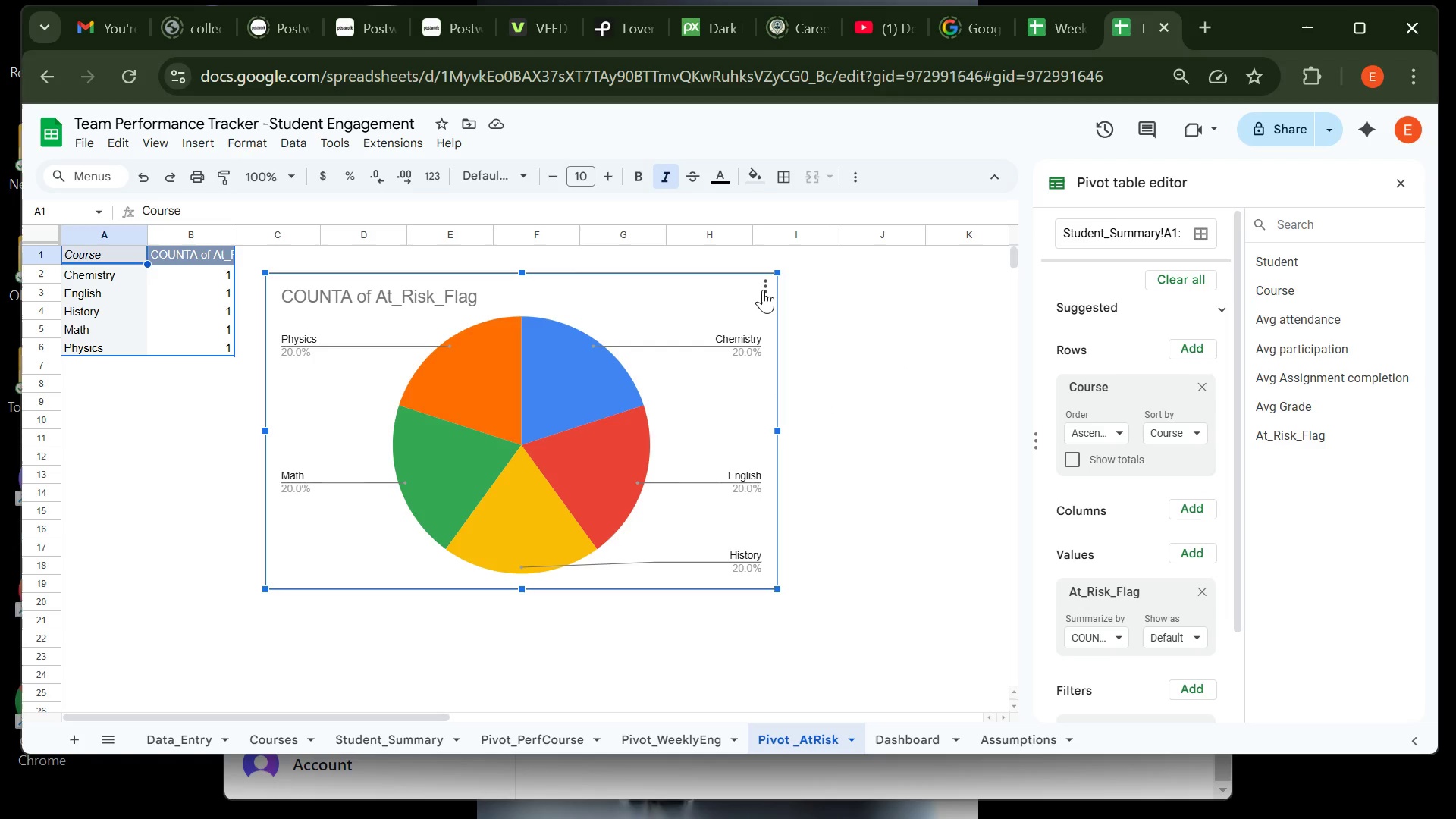 
left_click([763, 290])
 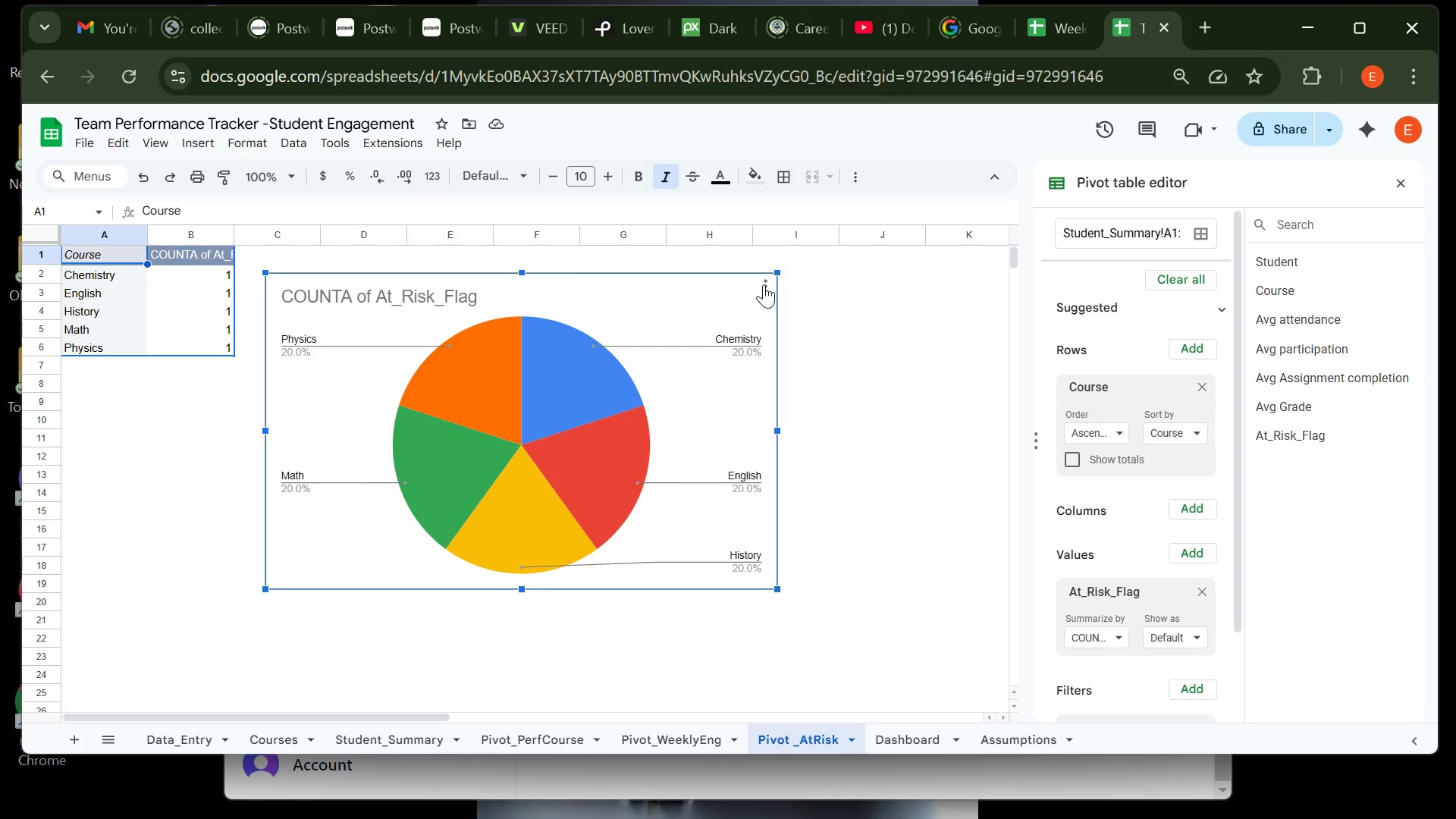 
left_click([764, 284])
 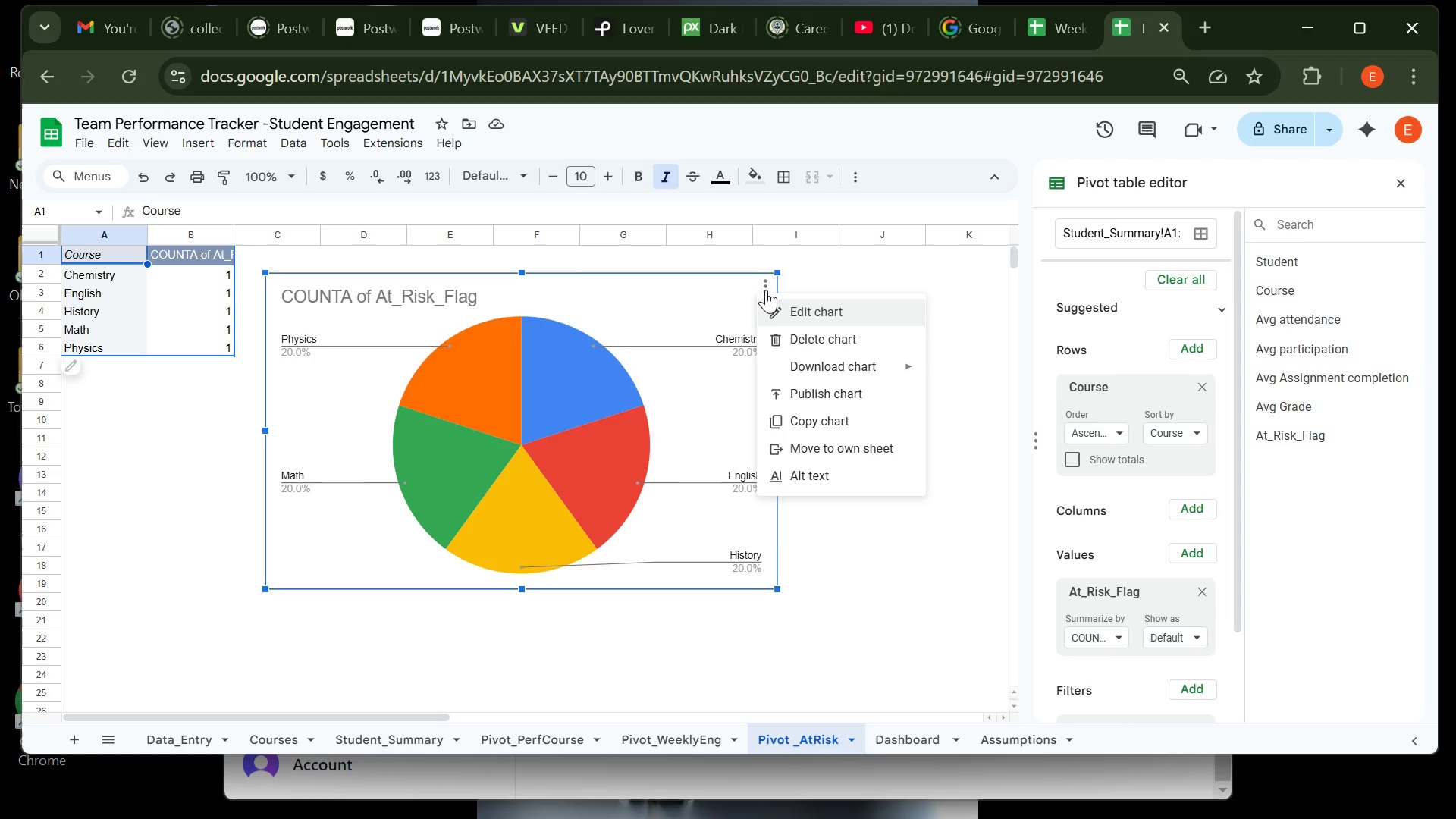 
wait(8.48)
 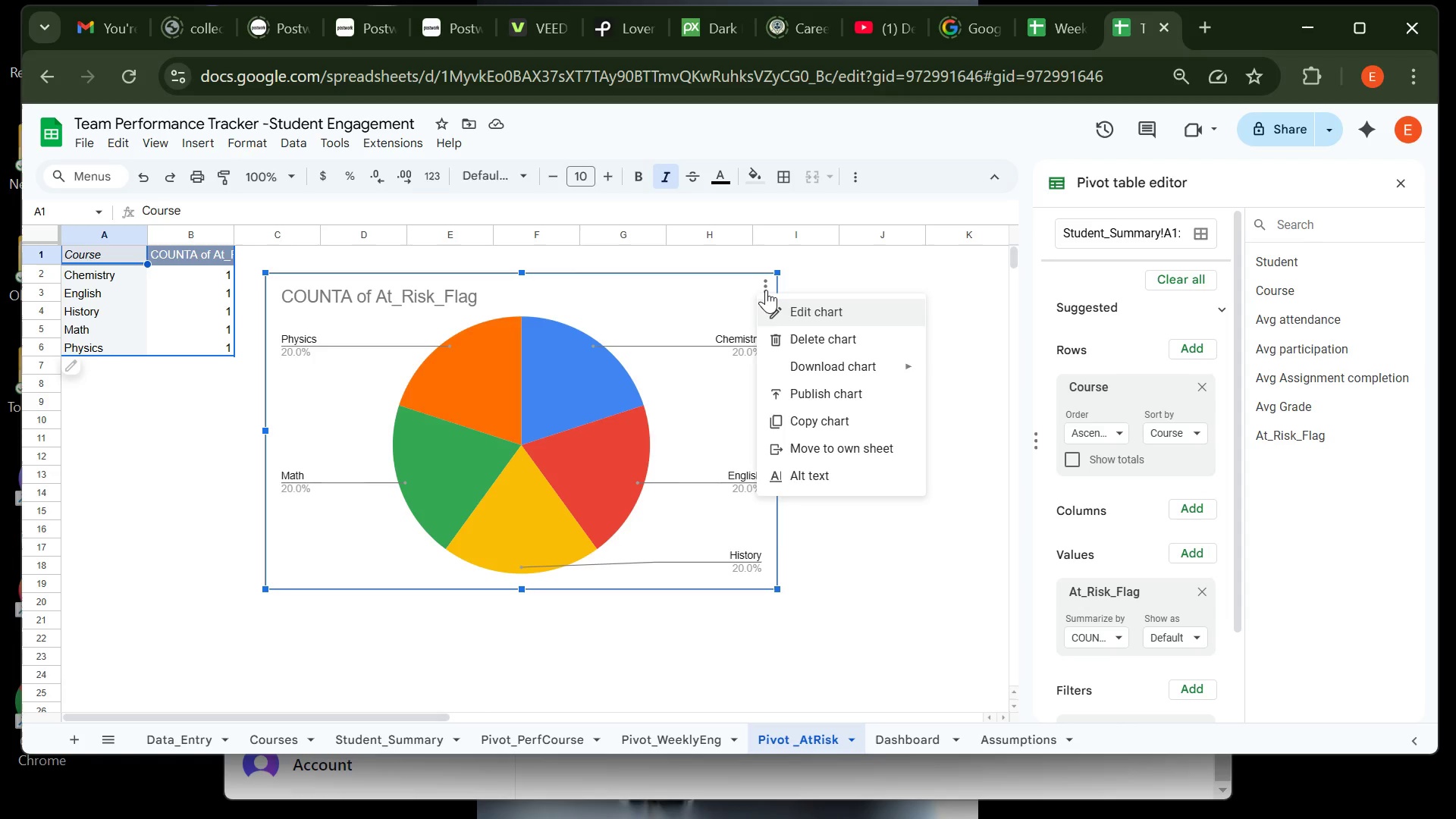 
left_click([858, 567])
 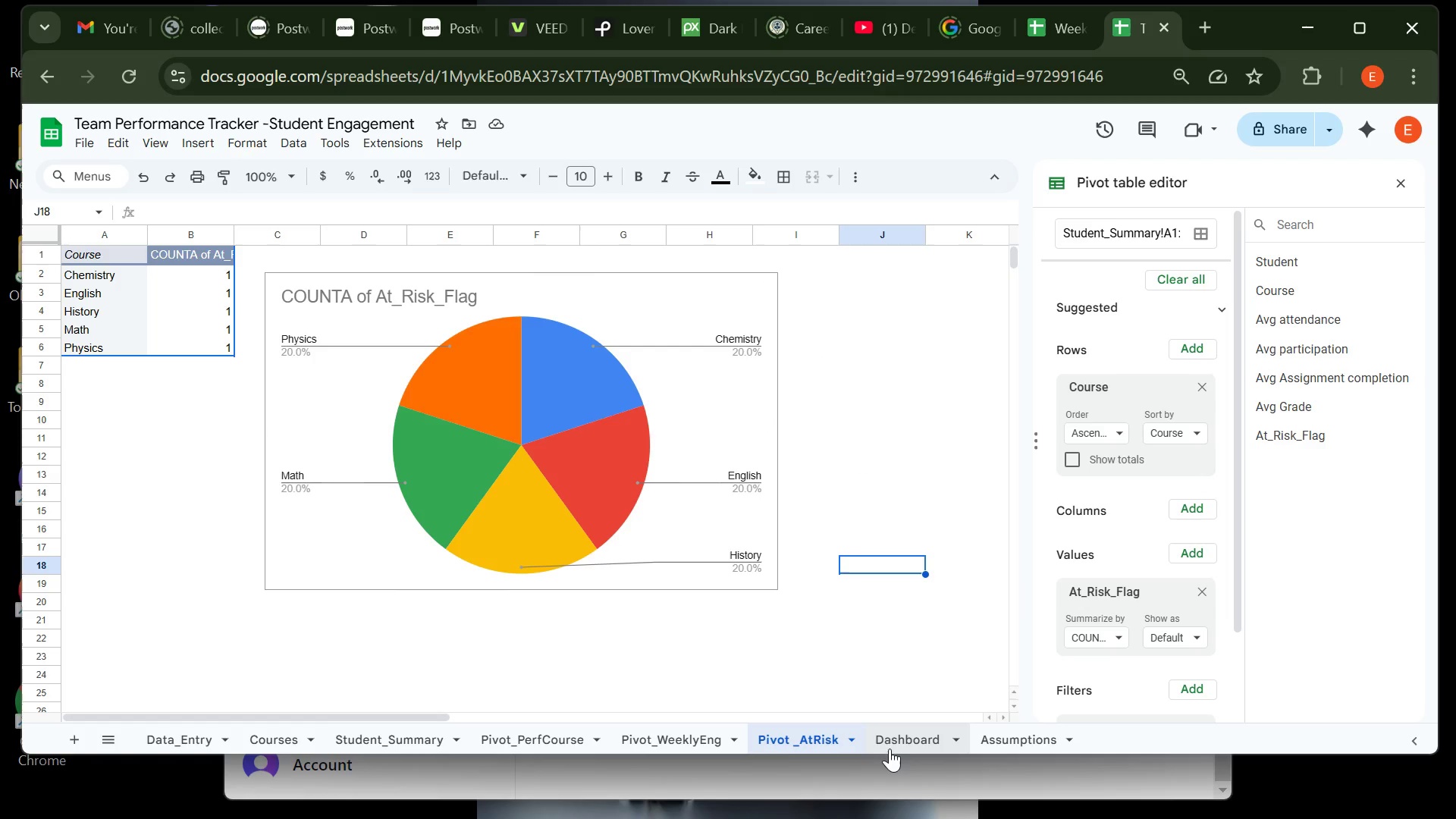 
left_click([894, 741])
 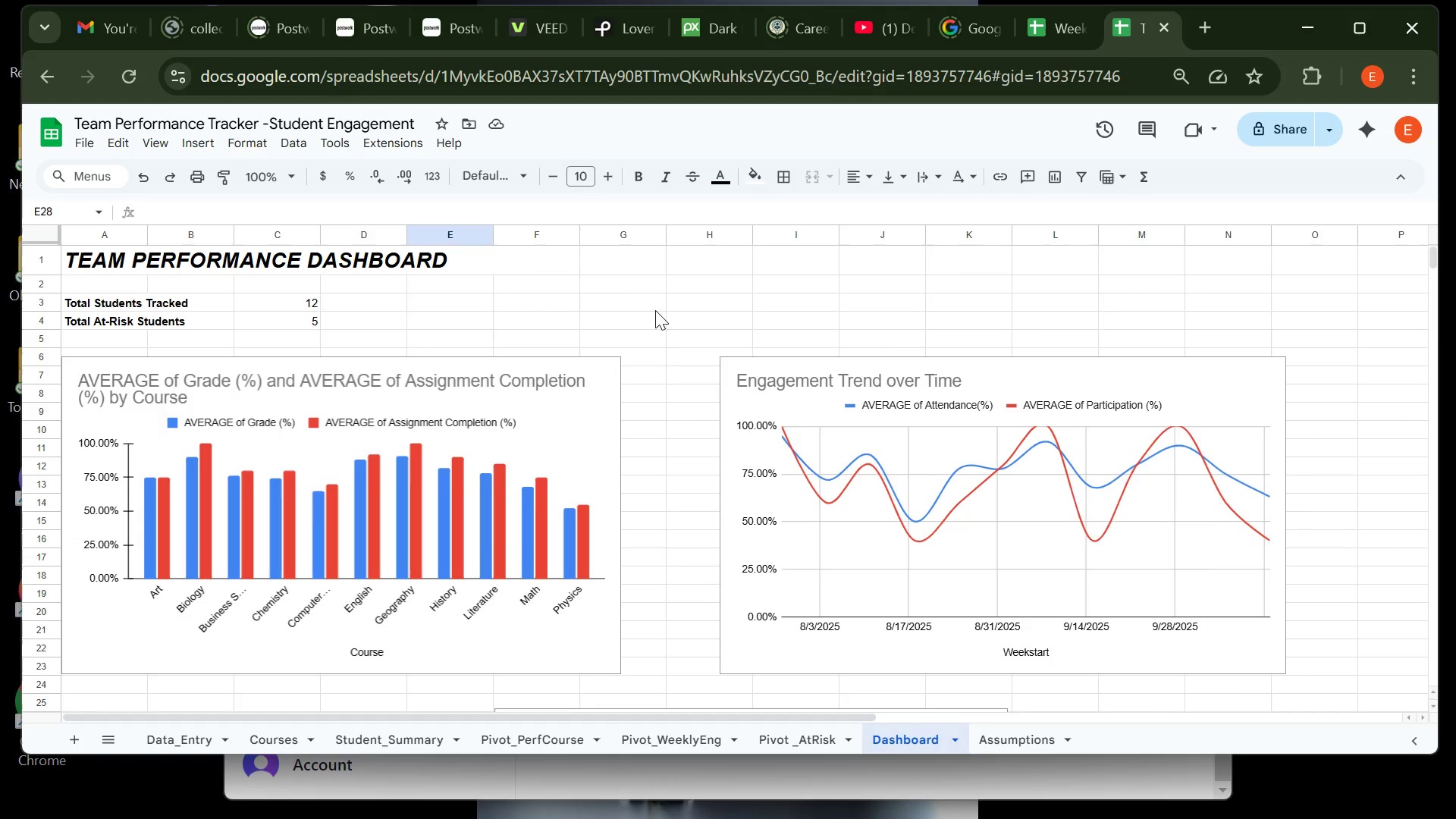 
wait(128.58)
 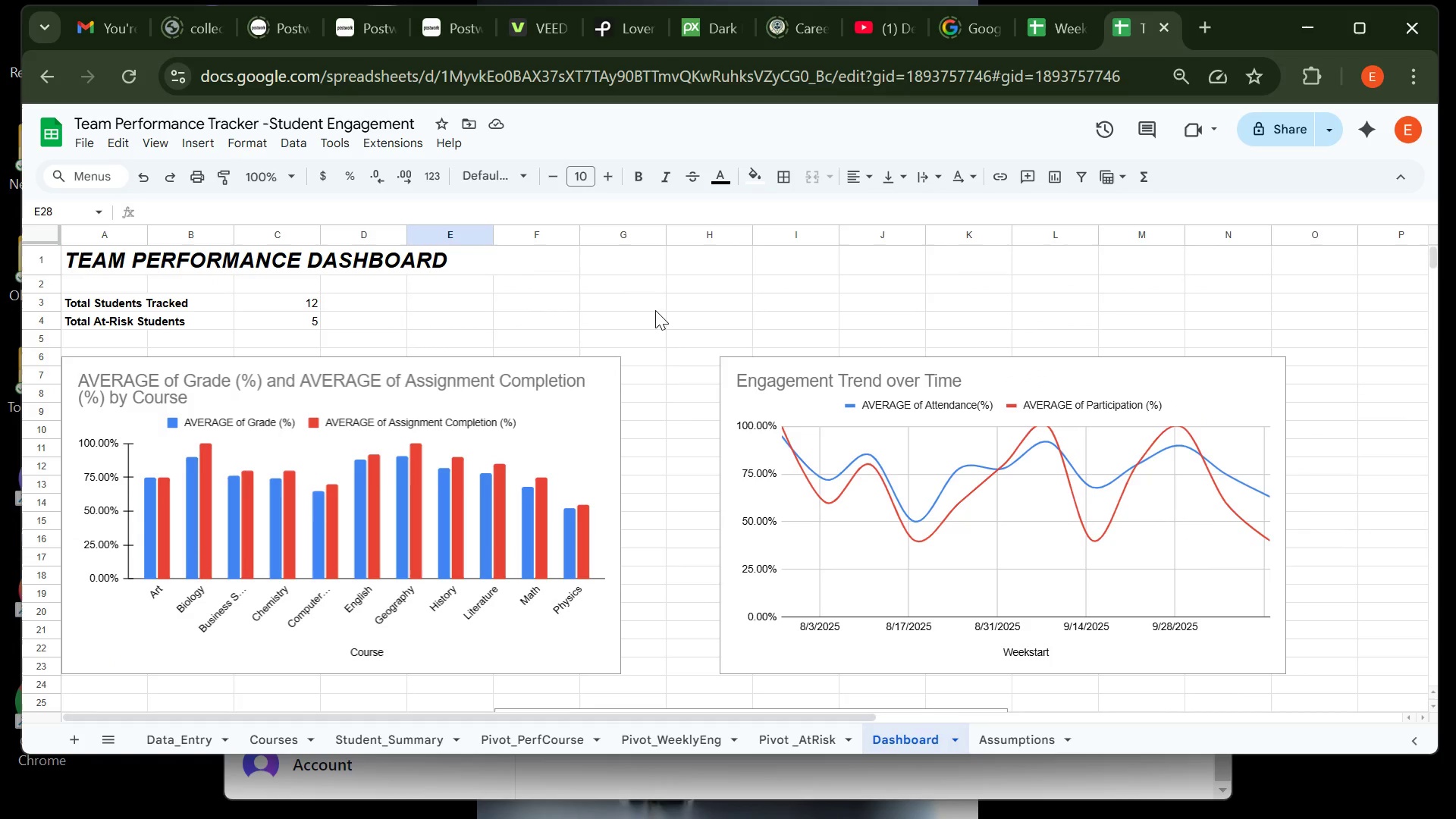 
left_click([186, 742])
 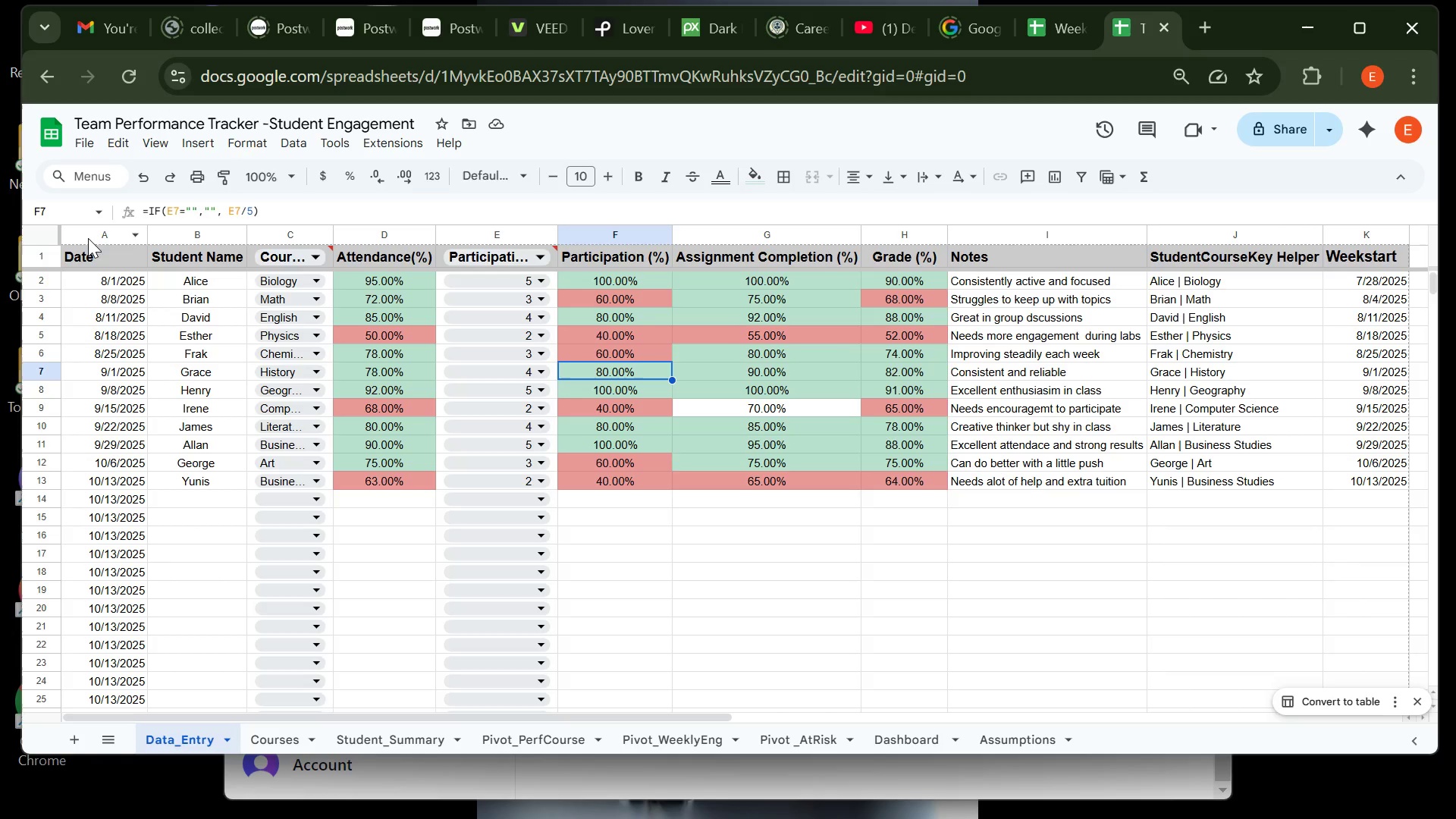 
left_click([88, 235])
 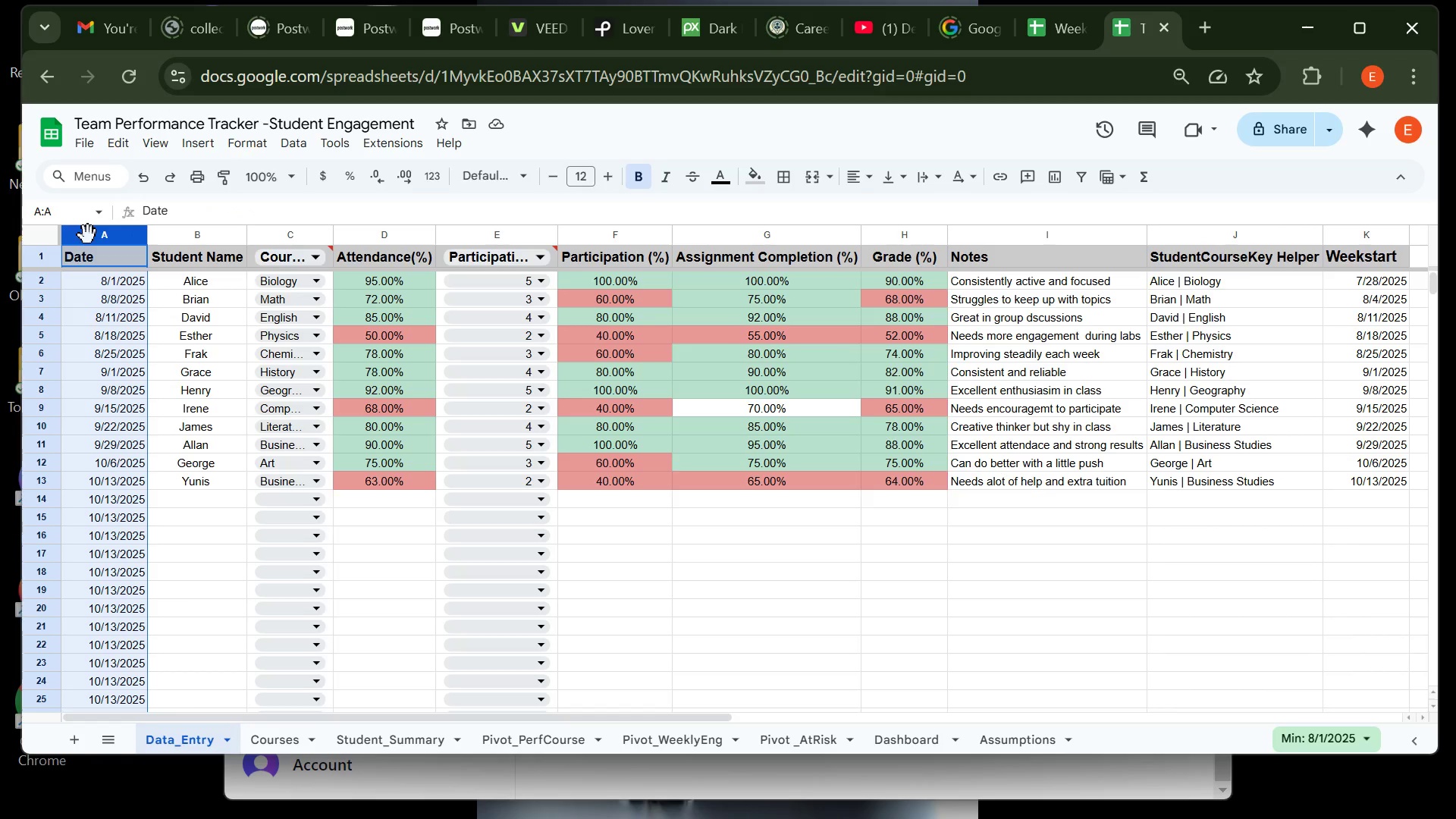 
hold_key(key=ControlLeft, duration=1.51)
left_click([188, 235])
 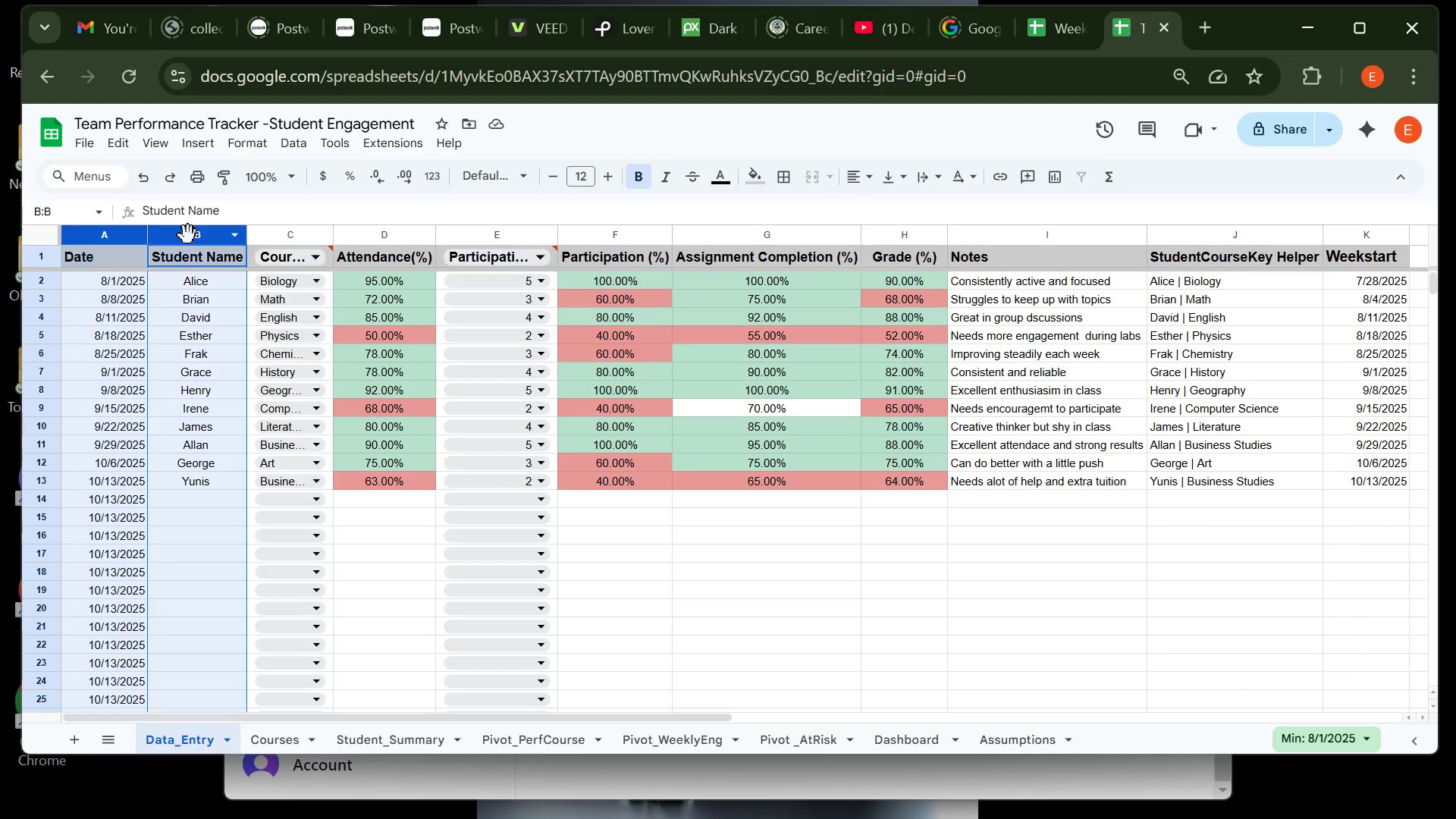 
hold_key(key=ControlLeft, duration=1.51)
left_click([276, 237])
 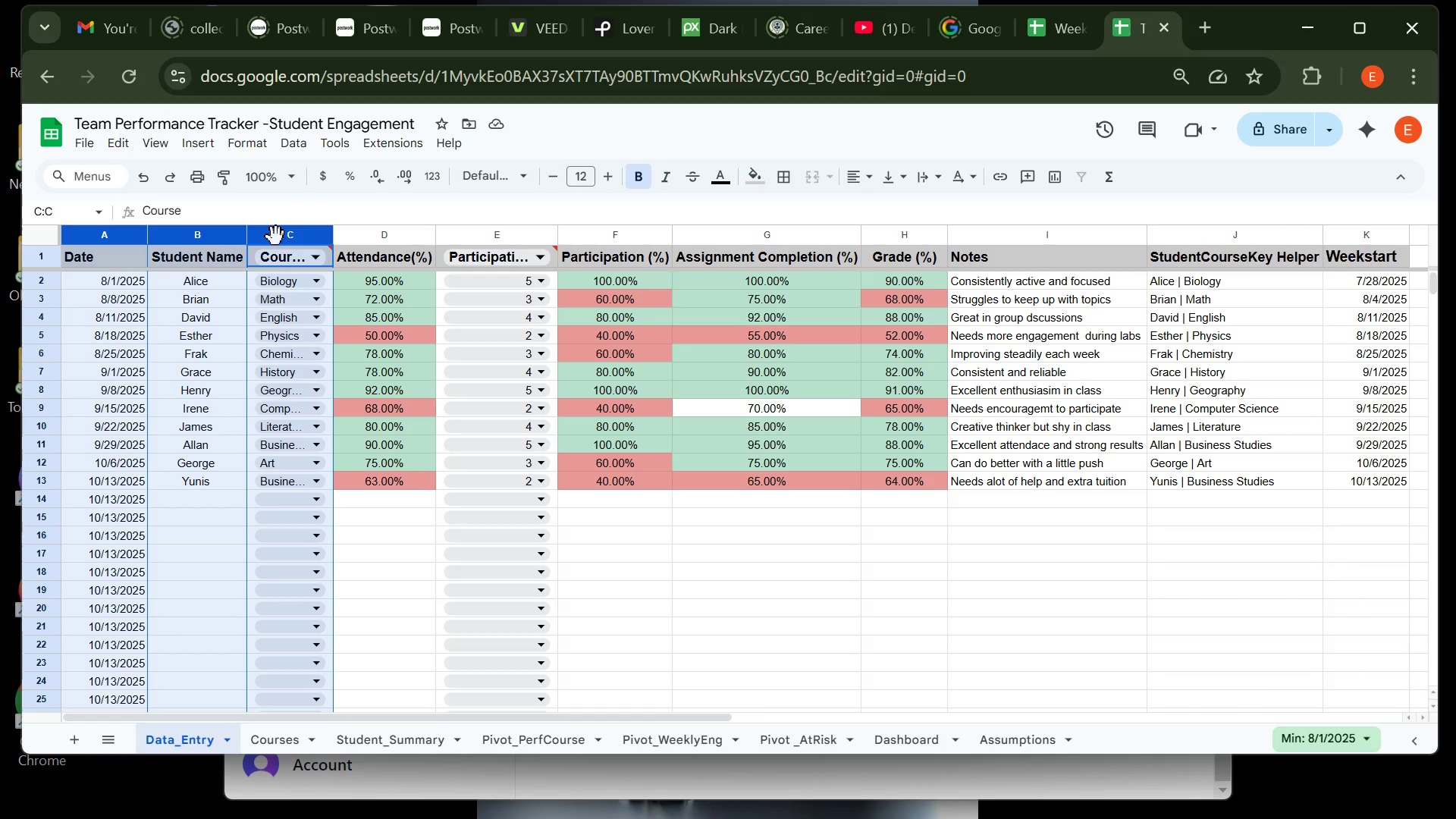 
hold_key(key=ControlLeft, duration=1.5)
left_click([362, 228])
 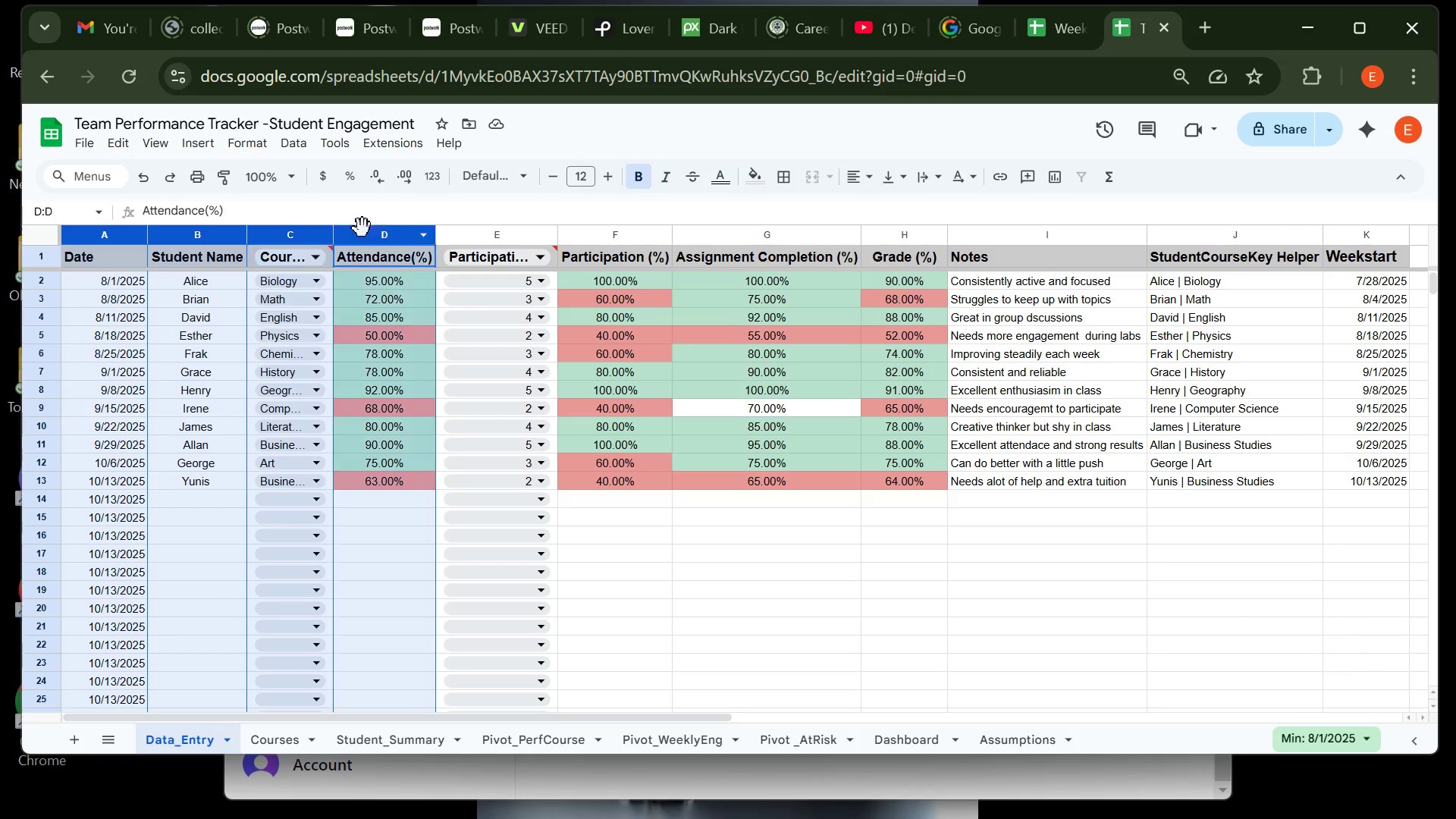 
hold_key(key=ControlLeft, duration=1.51)
left_click([479, 231])
 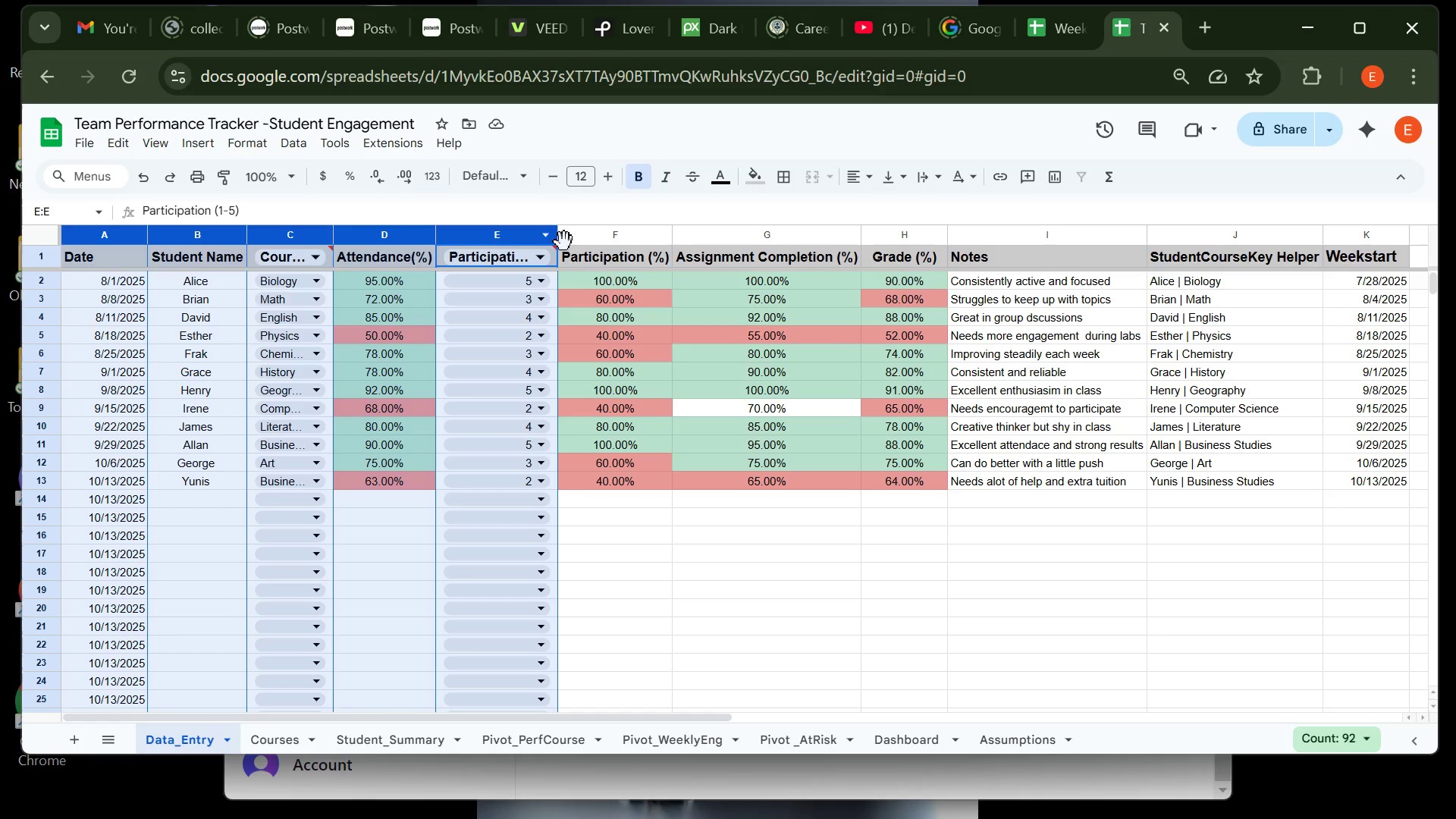 
hold_key(key=ControlLeft, duration=1.51)
left_click([604, 237])
 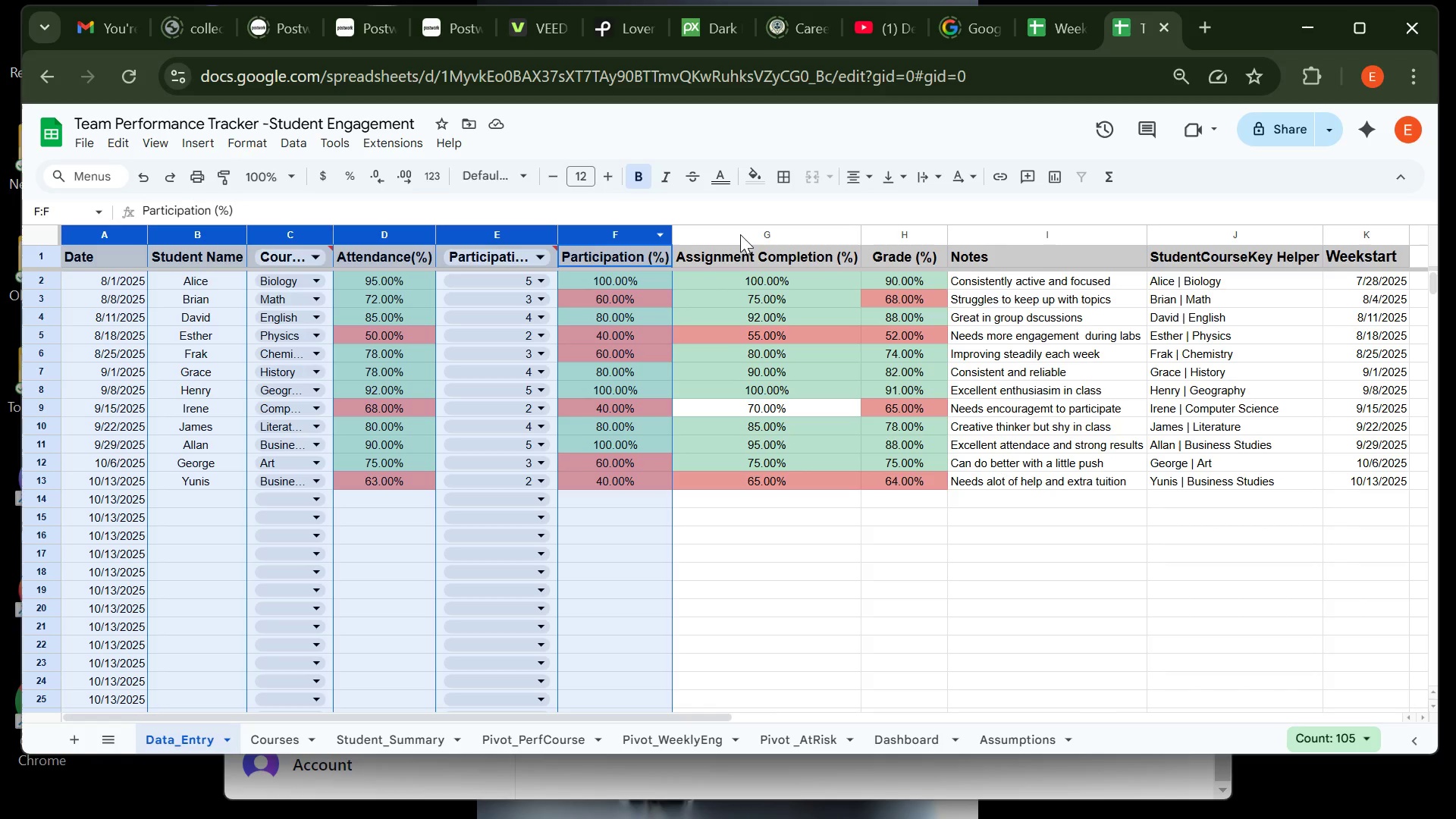 
hold_key(key=ControlLeft, duration=1.51)
left_click([746, 233])
 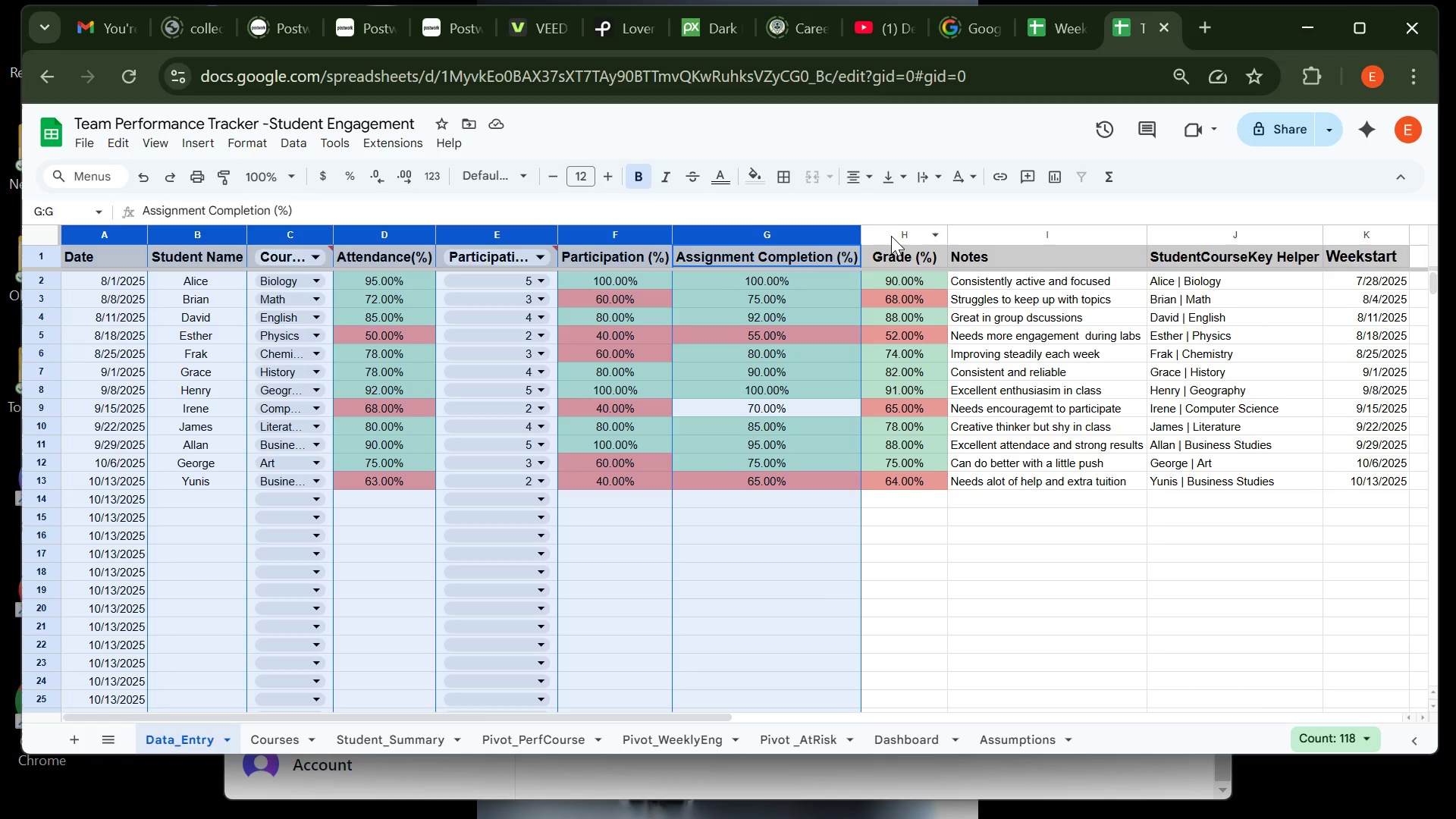 
left_click([891, 236])
 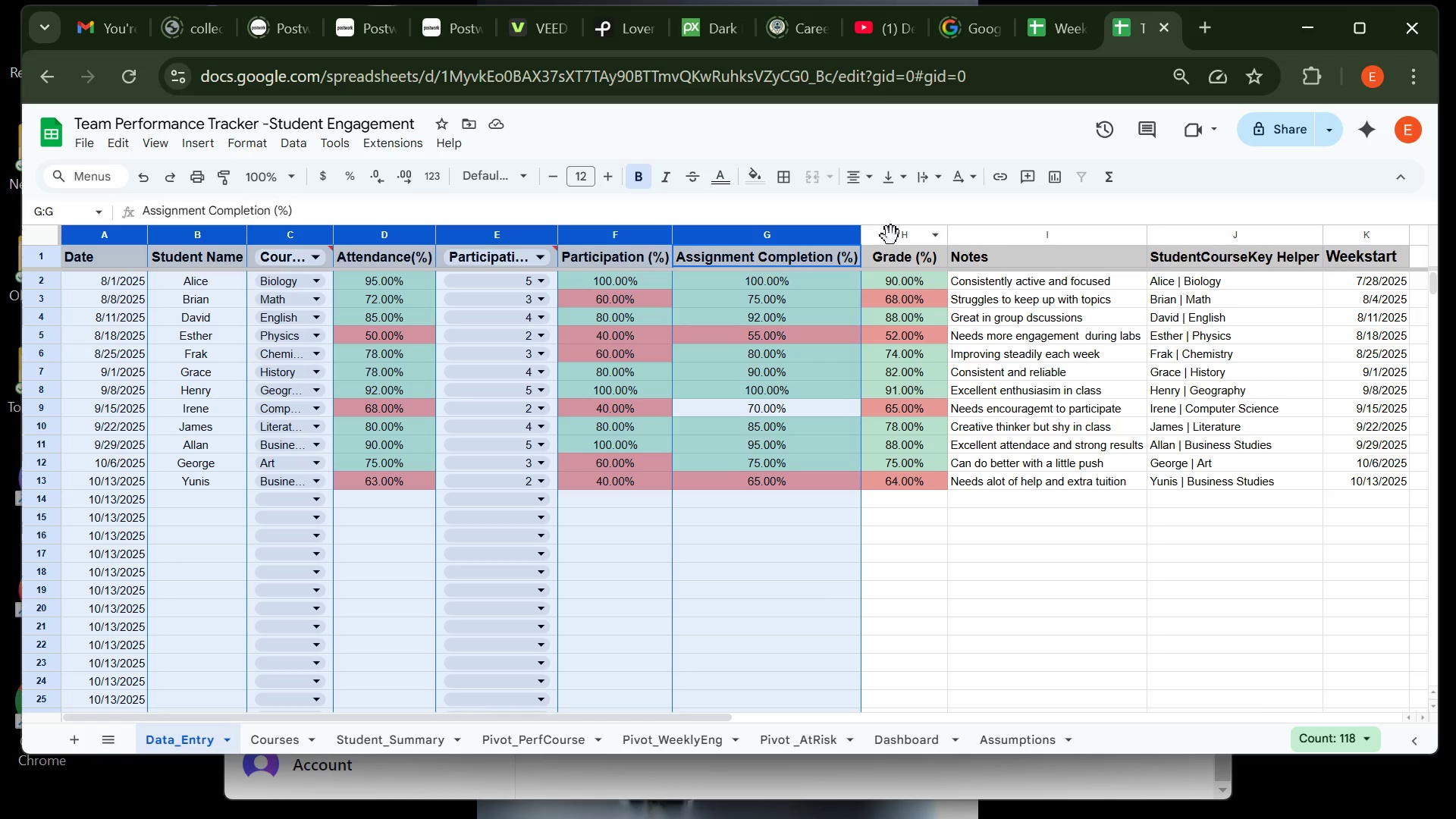 
hold_key(key=ControlLeft, duration=1.5)
left_click([996, 235])
 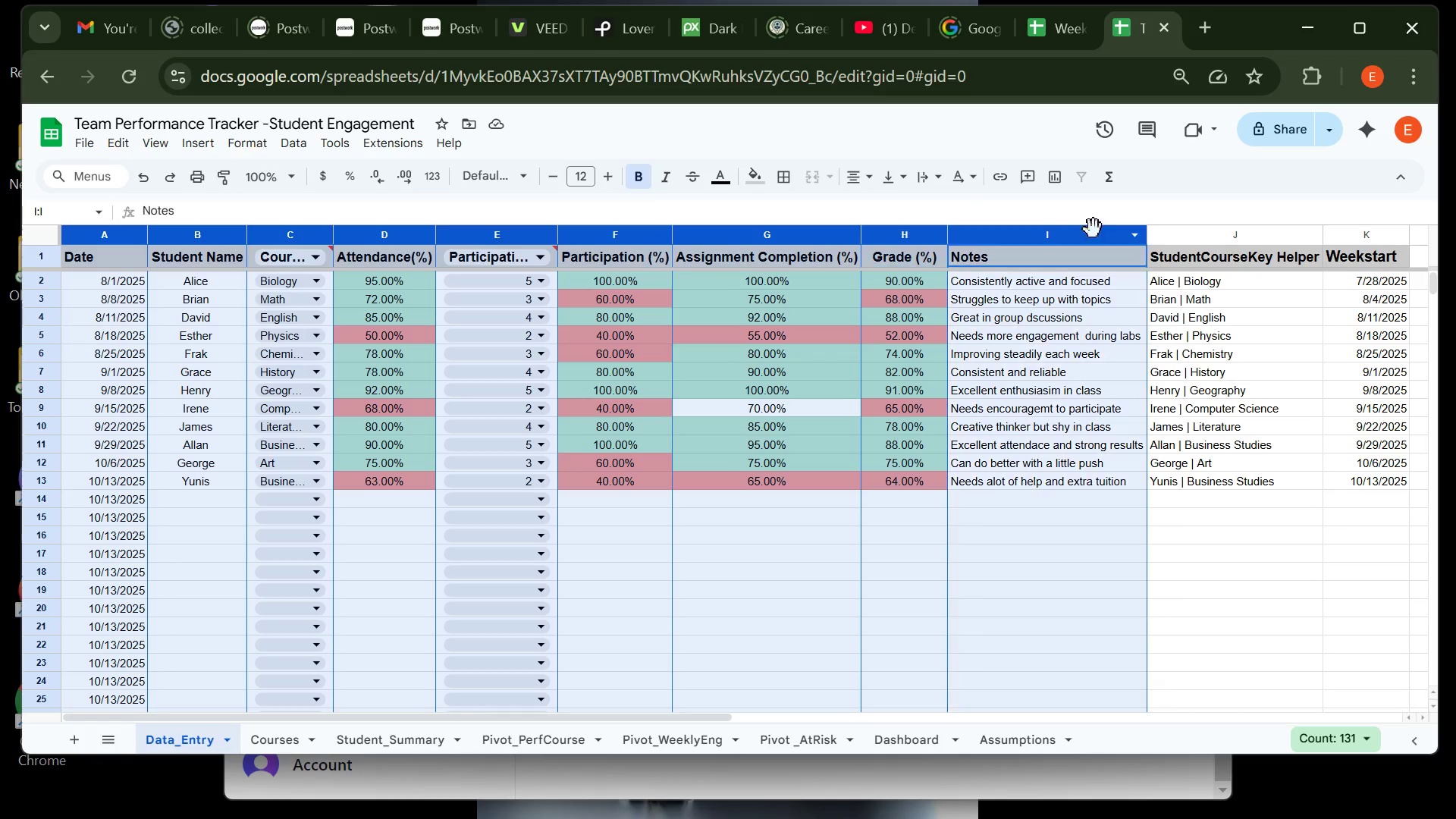 
hold_key(key=ControlLeft, duration=1.51)
left_click([1193, 233])
 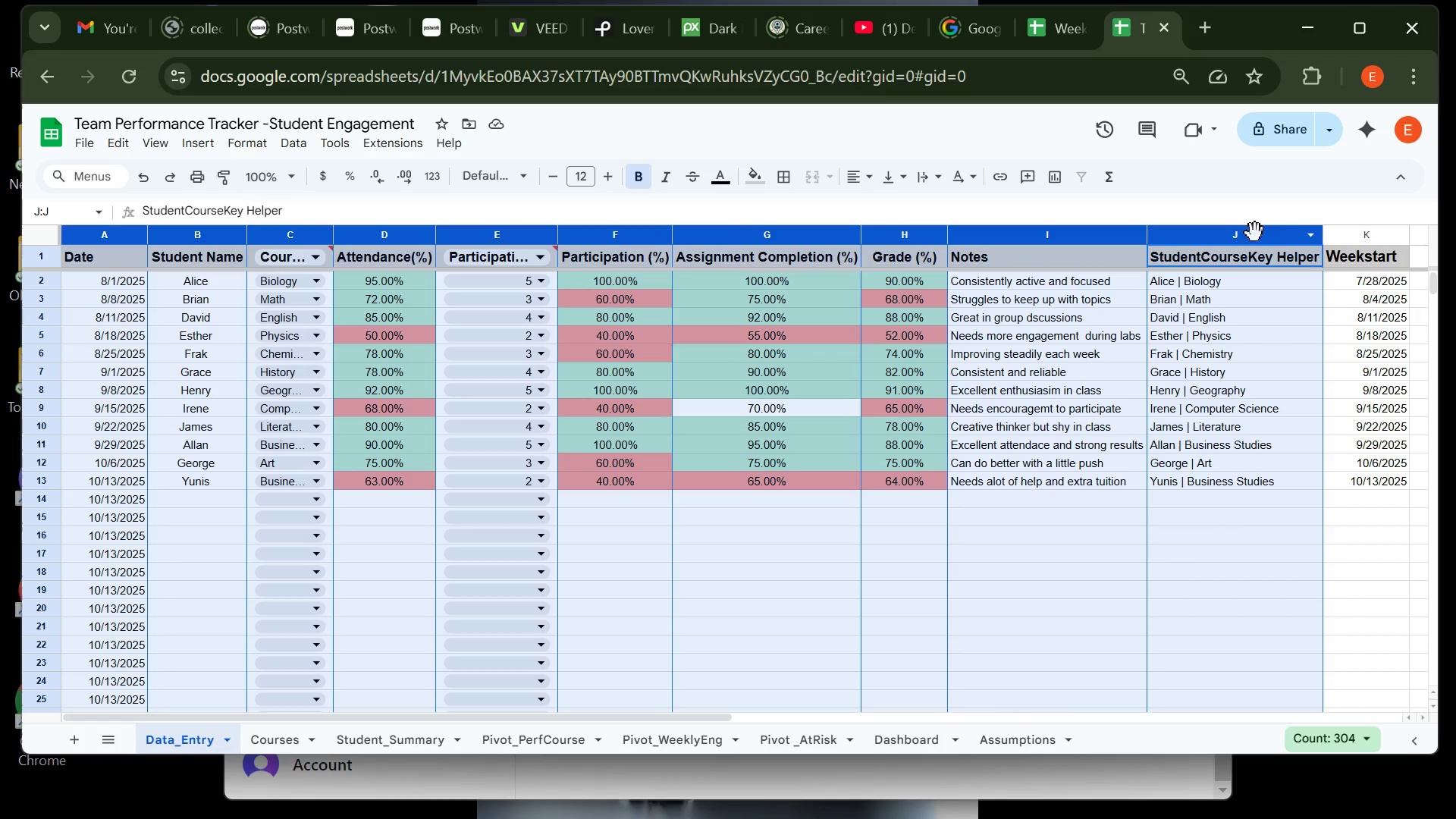 
hold_key(key=ControlLeft, duration=1.51)
left_click([1355, 236])
 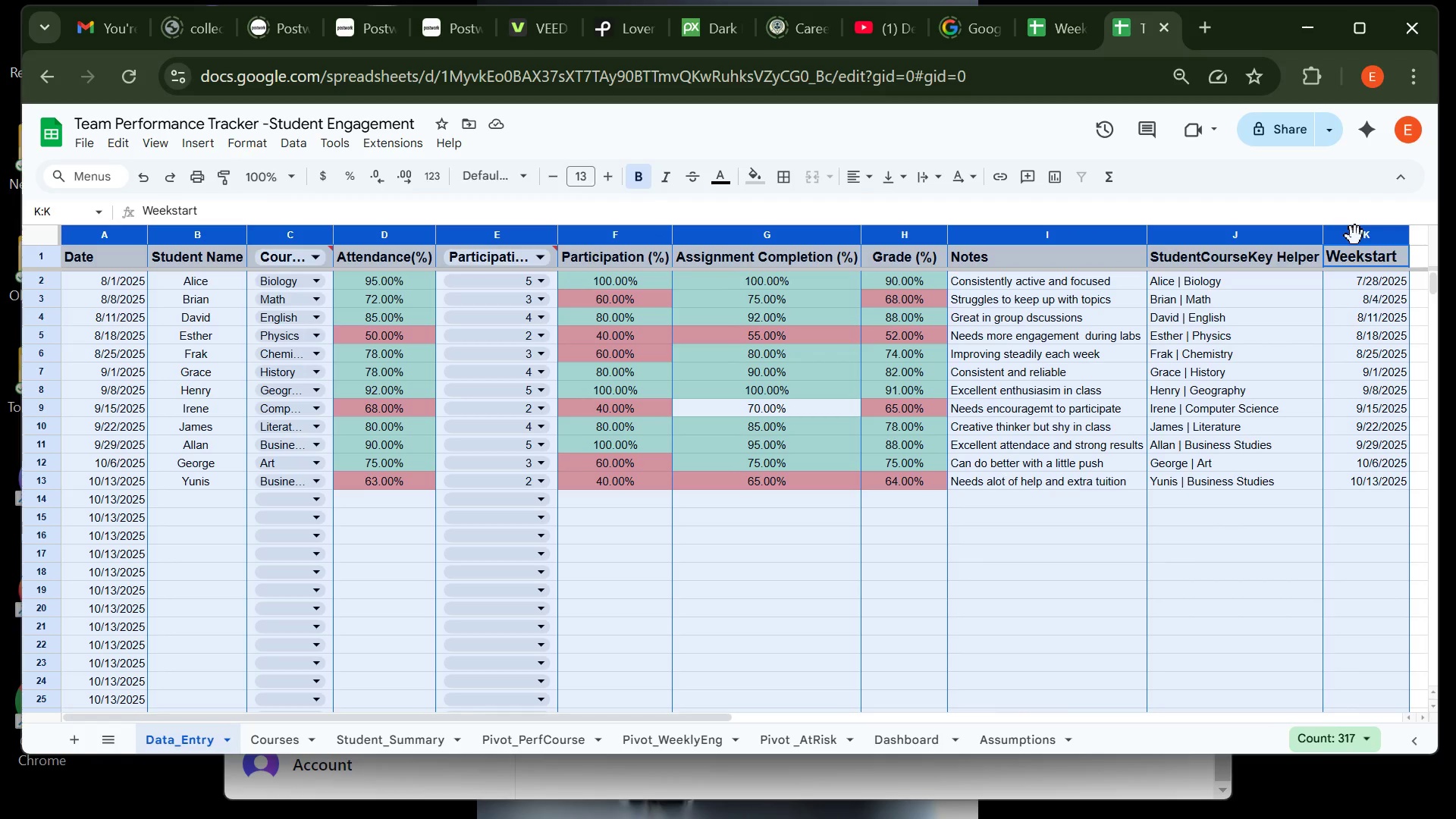 
hold_key(key=ControlLeft, duration=0.33)
 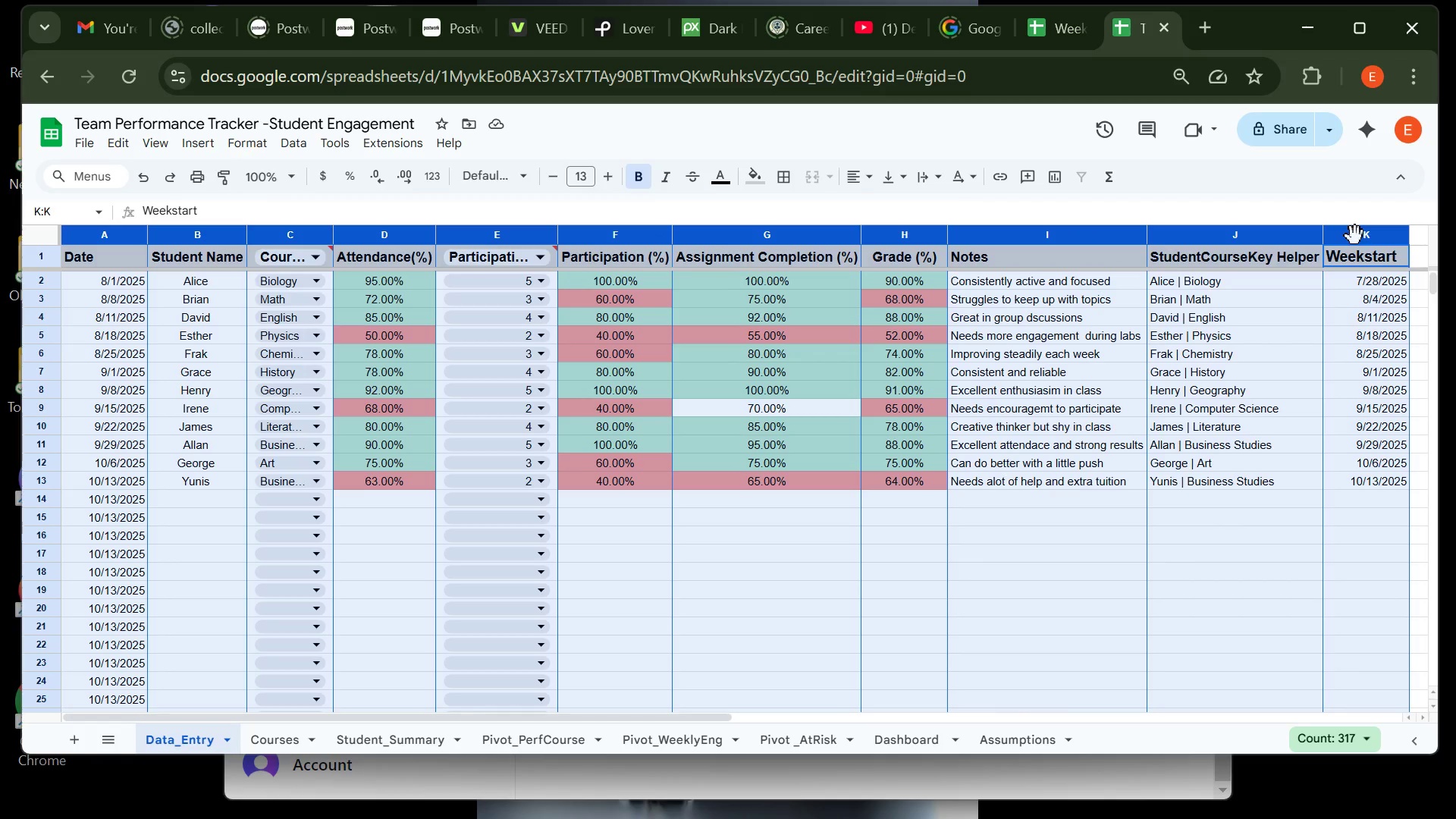 
key(Control+T)
 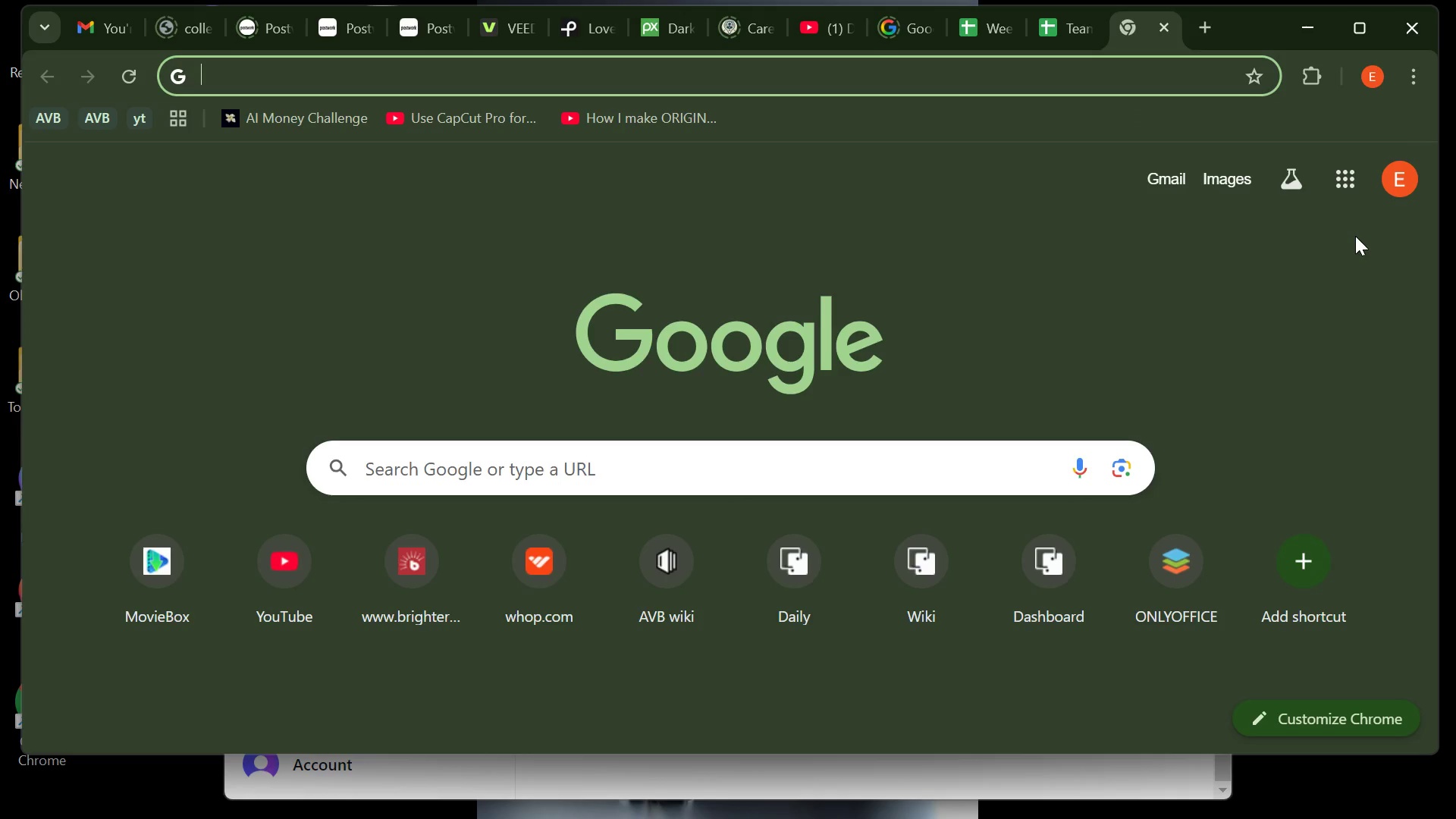 
wait(5.09)
 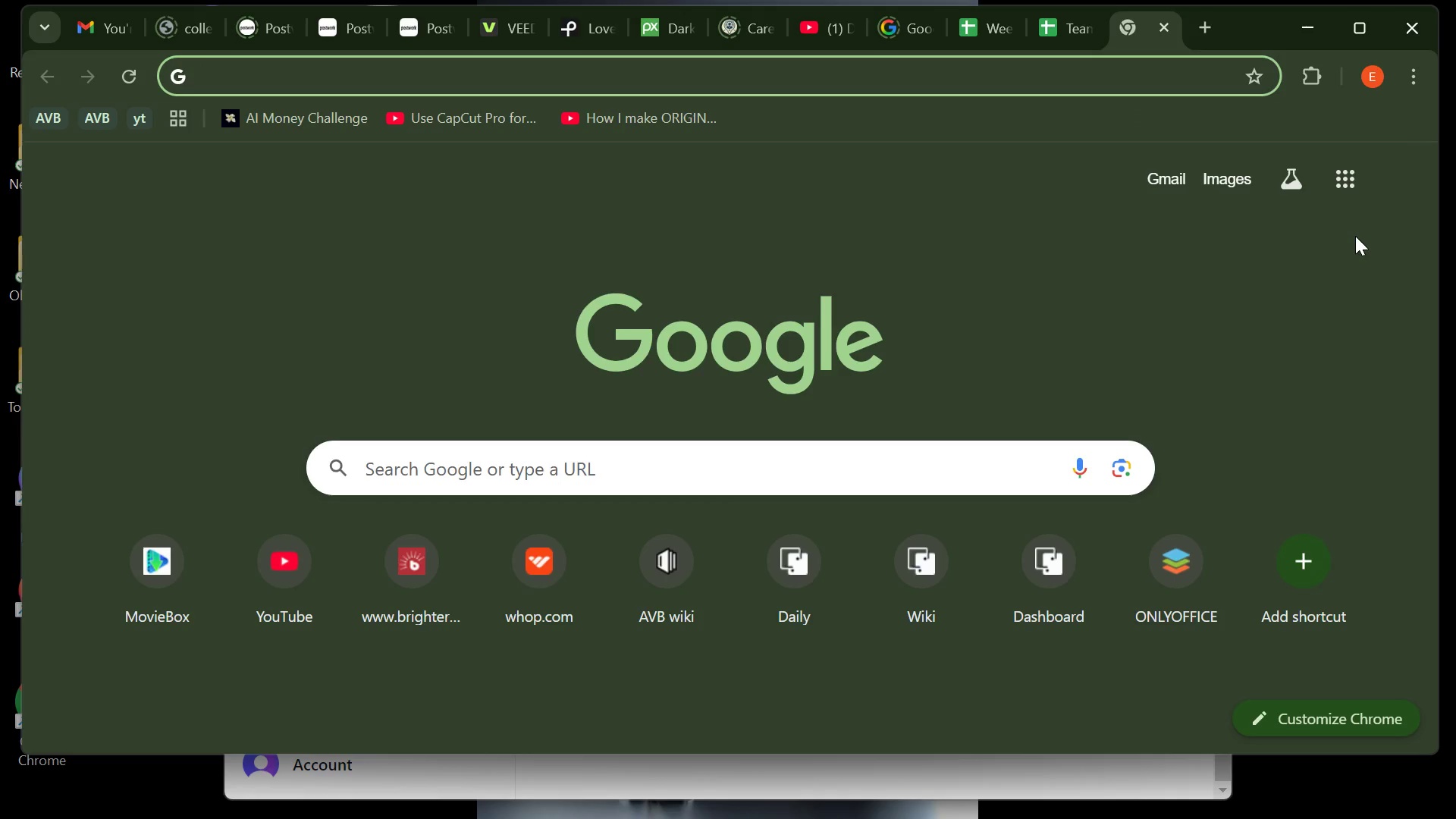 
key(Control+Shift+ShiftLeft)
 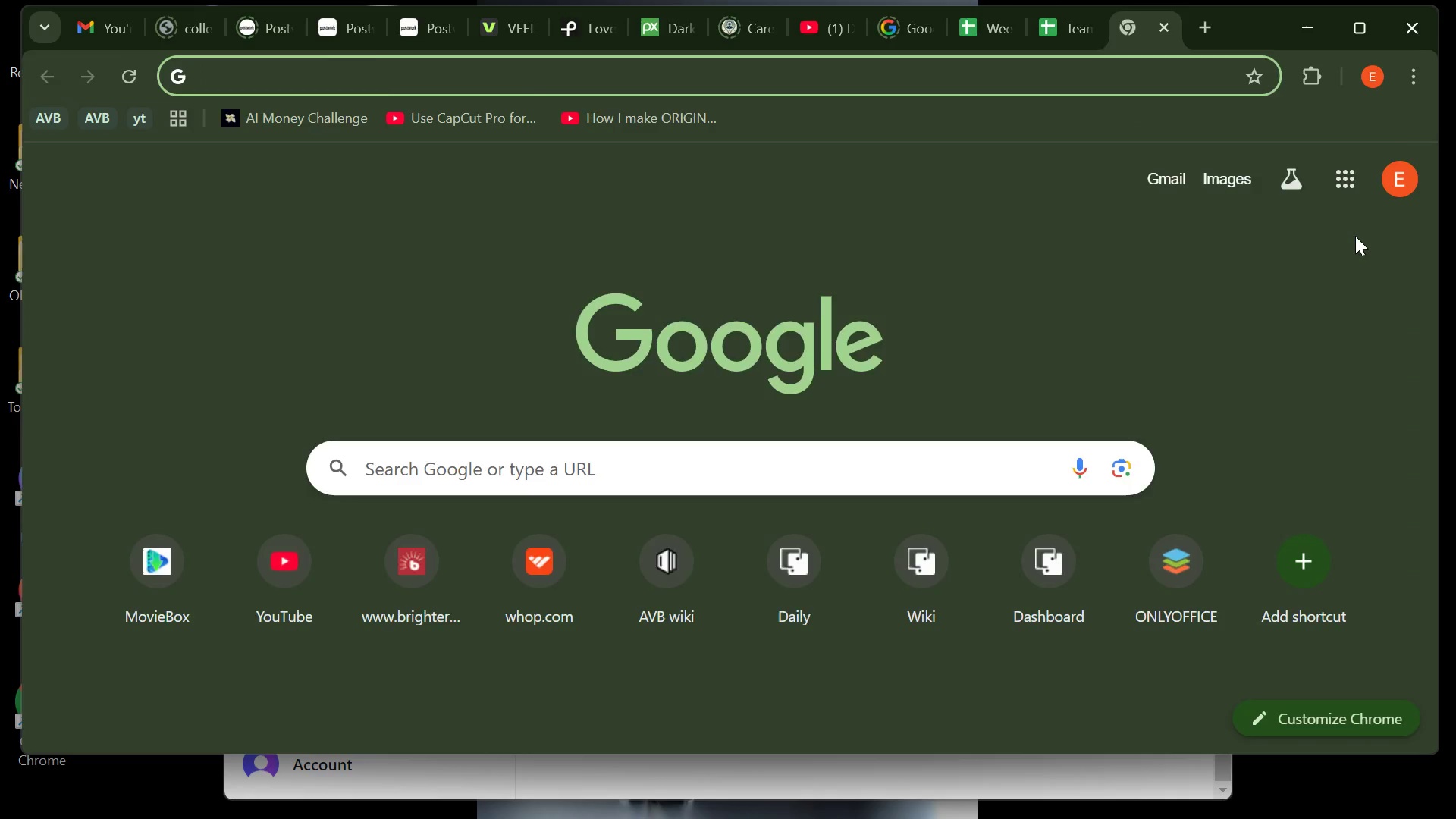 
key(Control+Shift+T)
 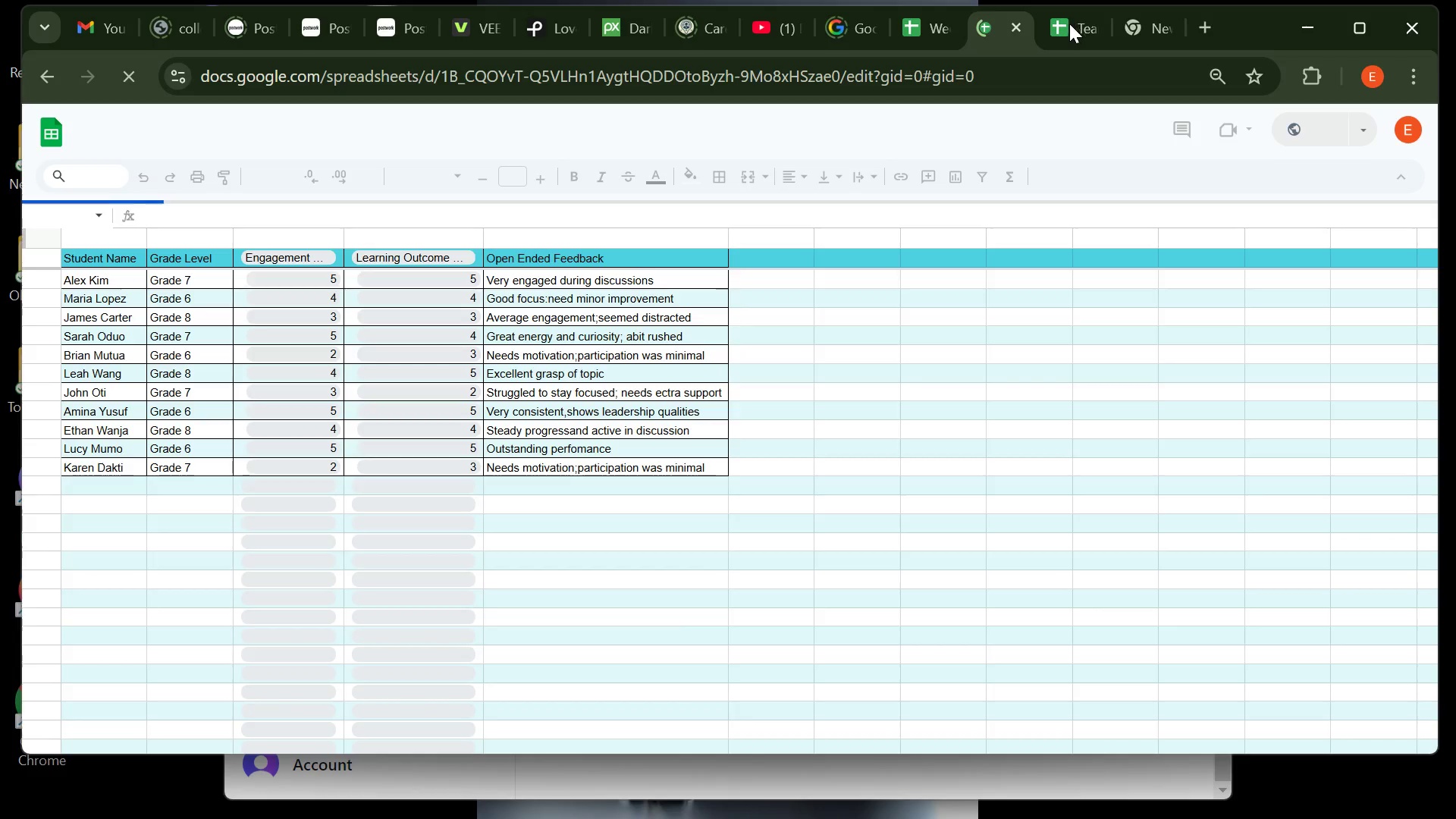 
left_click([1068, 24])
 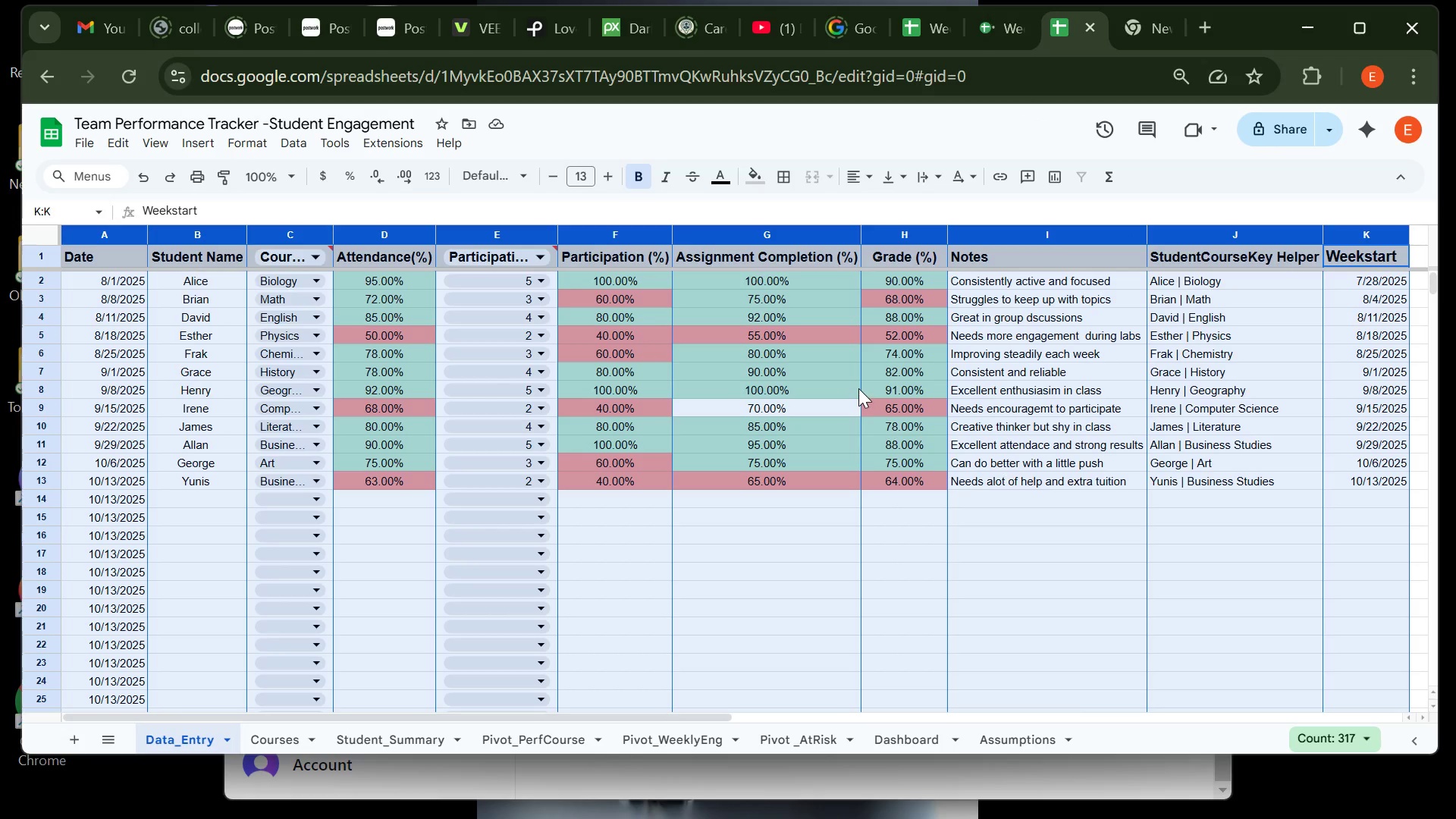 
wait(10.68)
 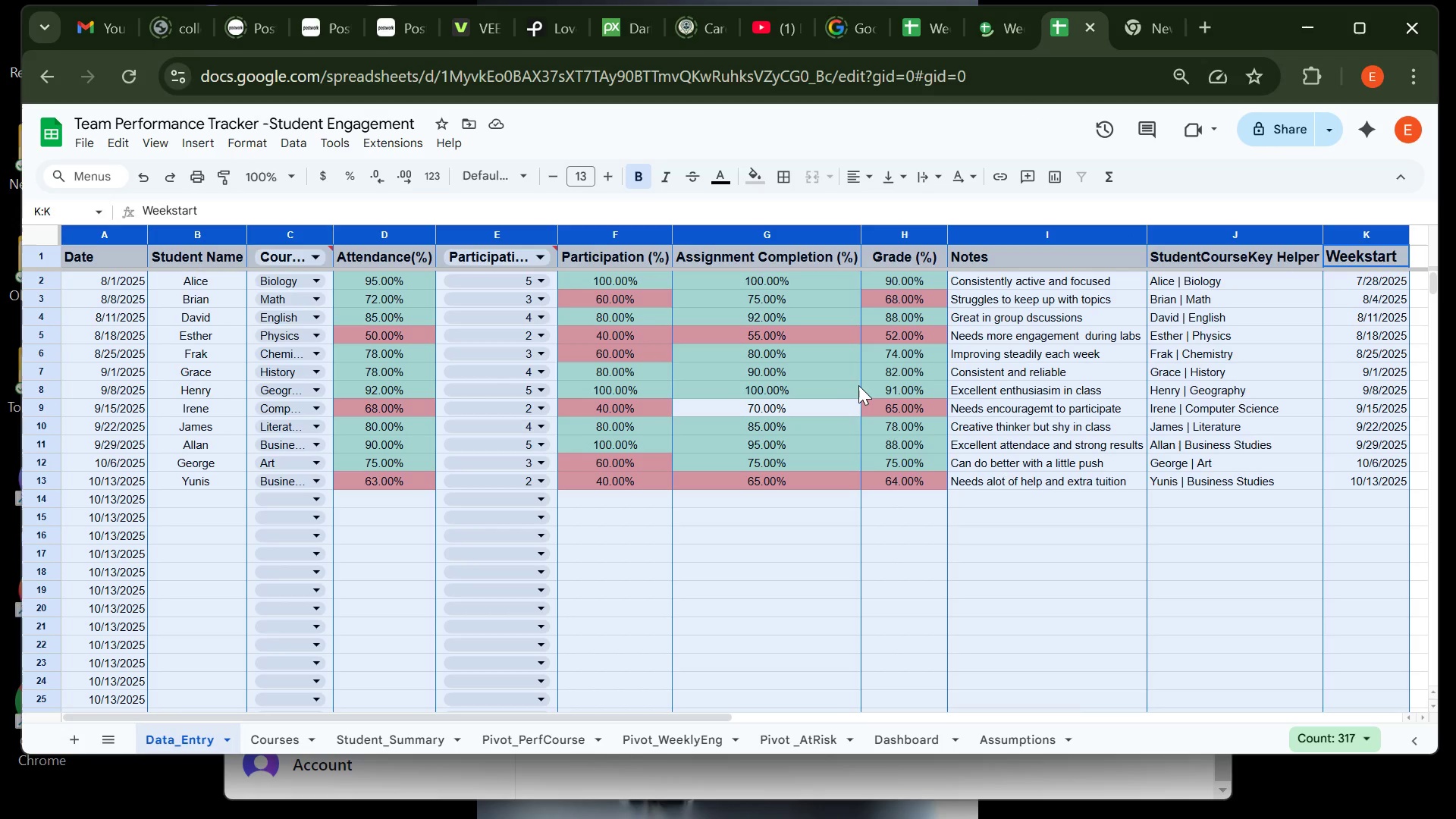 
key(Control+T)
 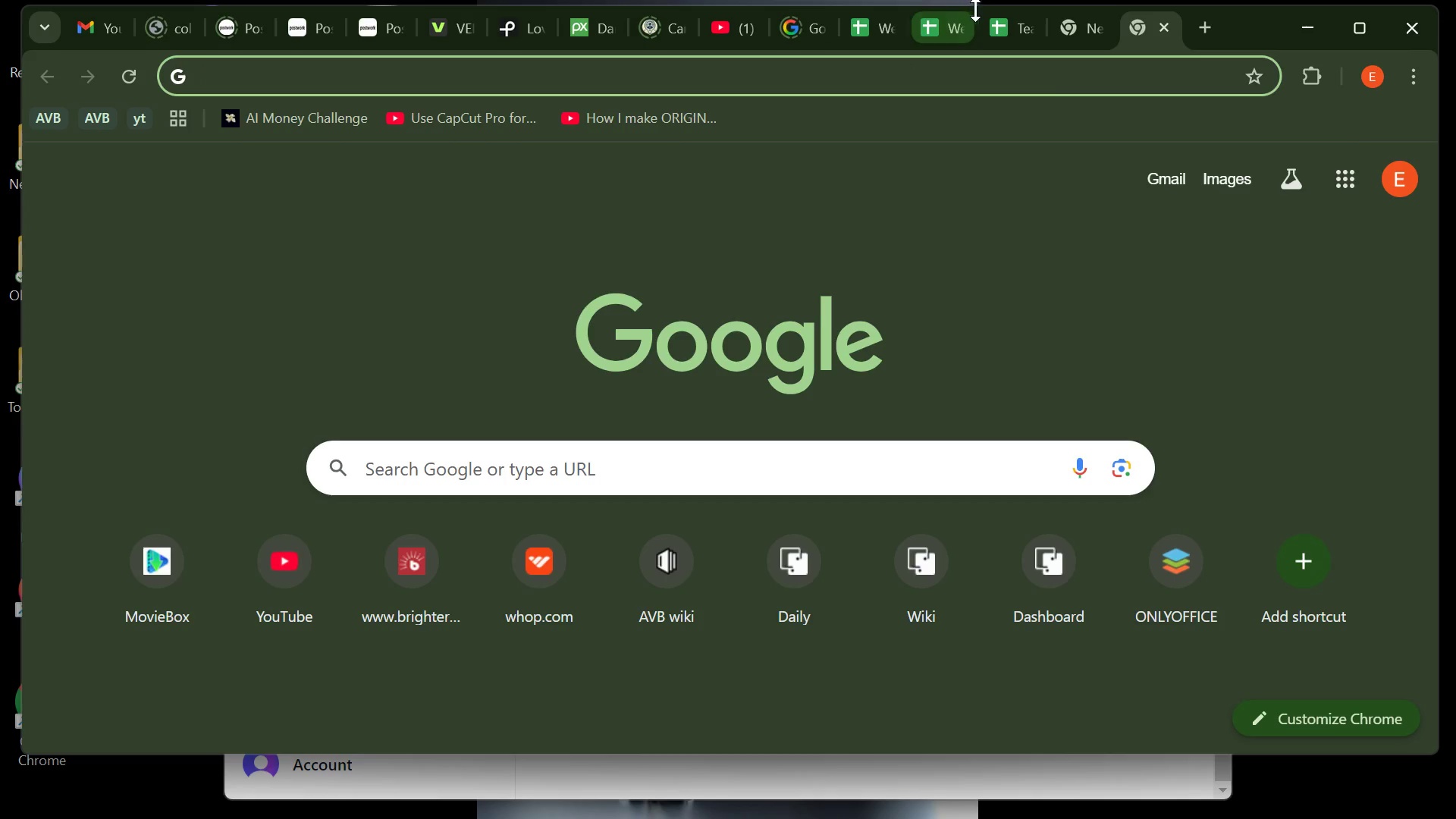 
left_click([993, 11])
 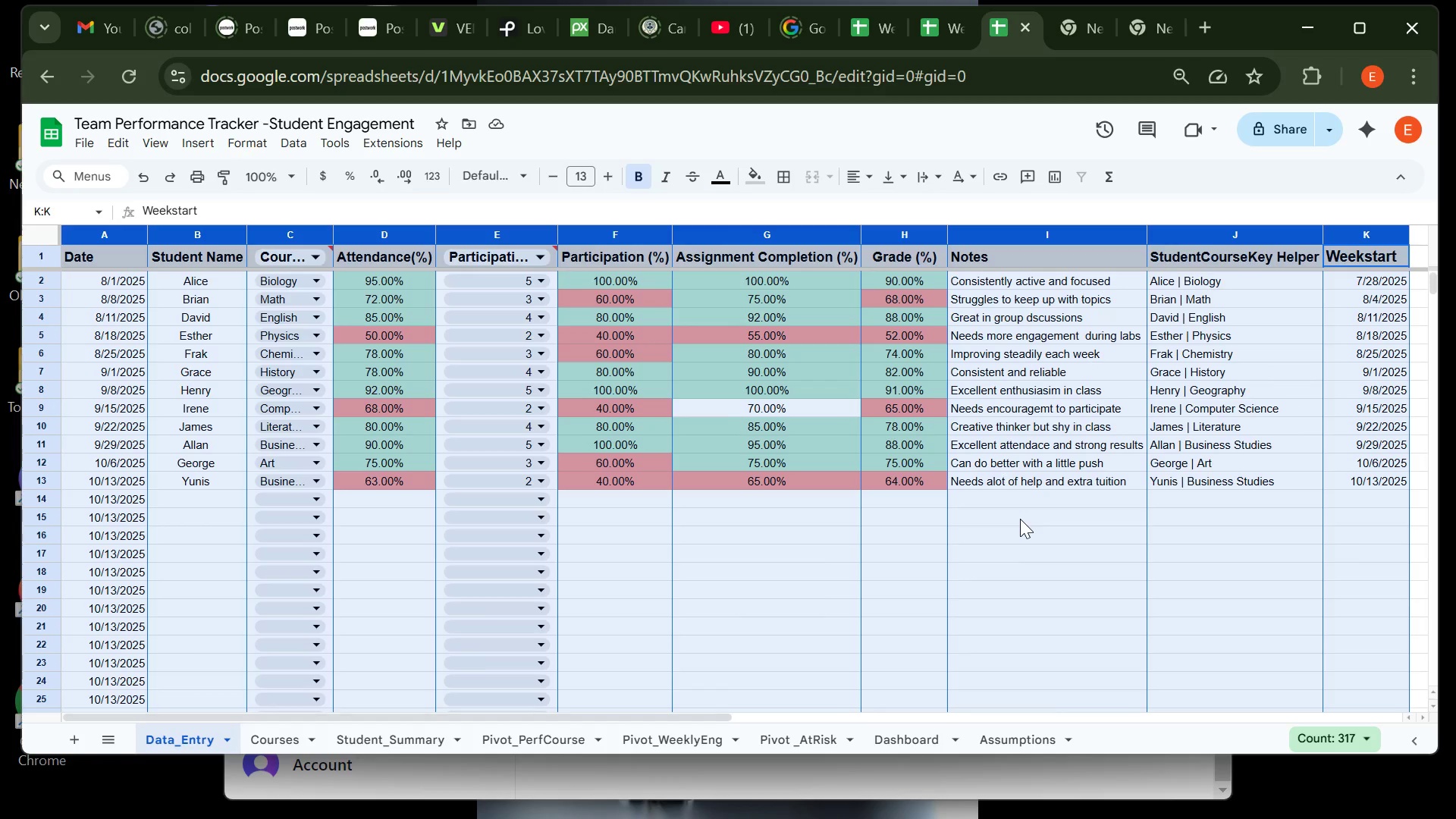 
wait(27.17)
 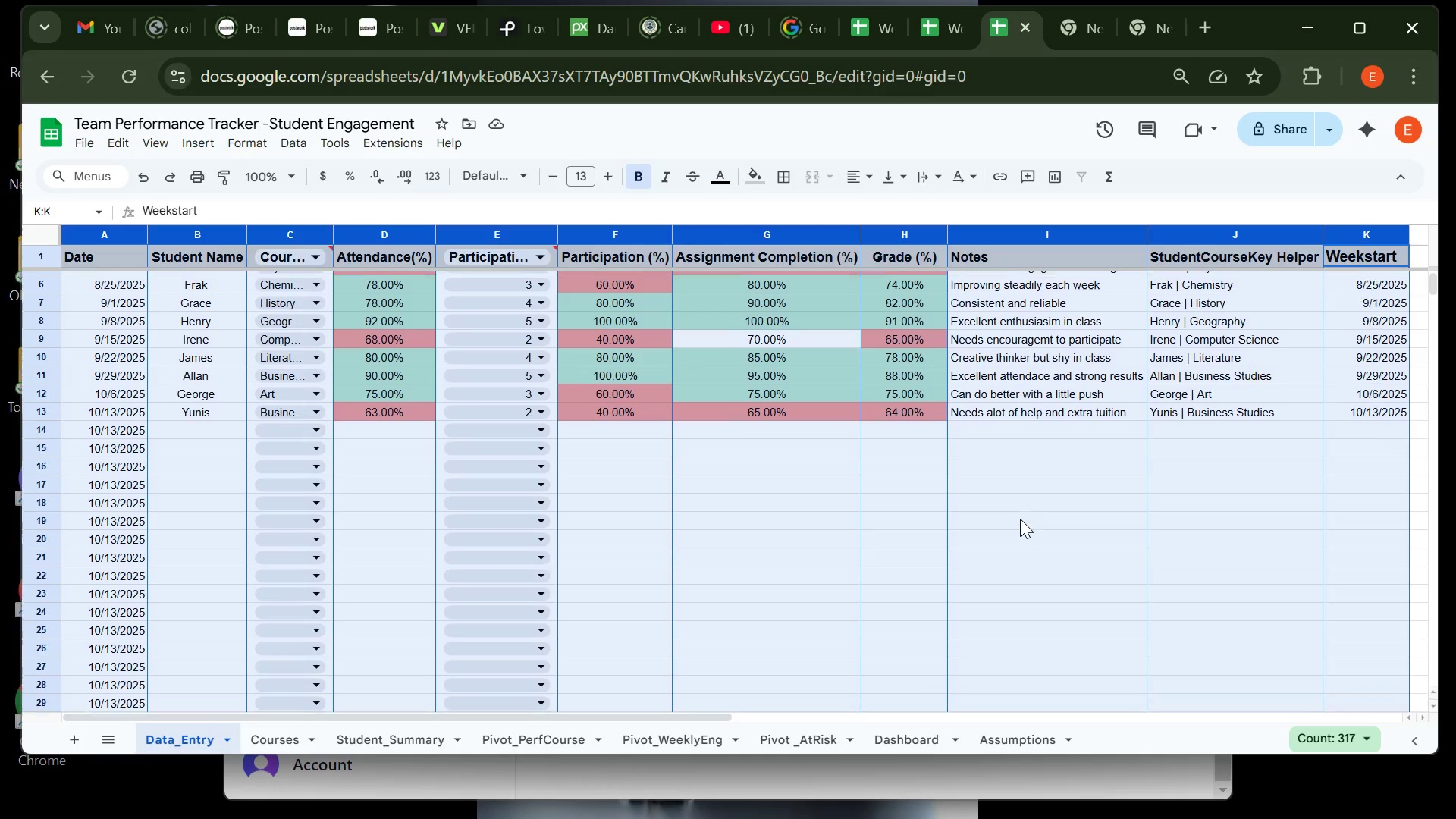 
key(Control+T)
 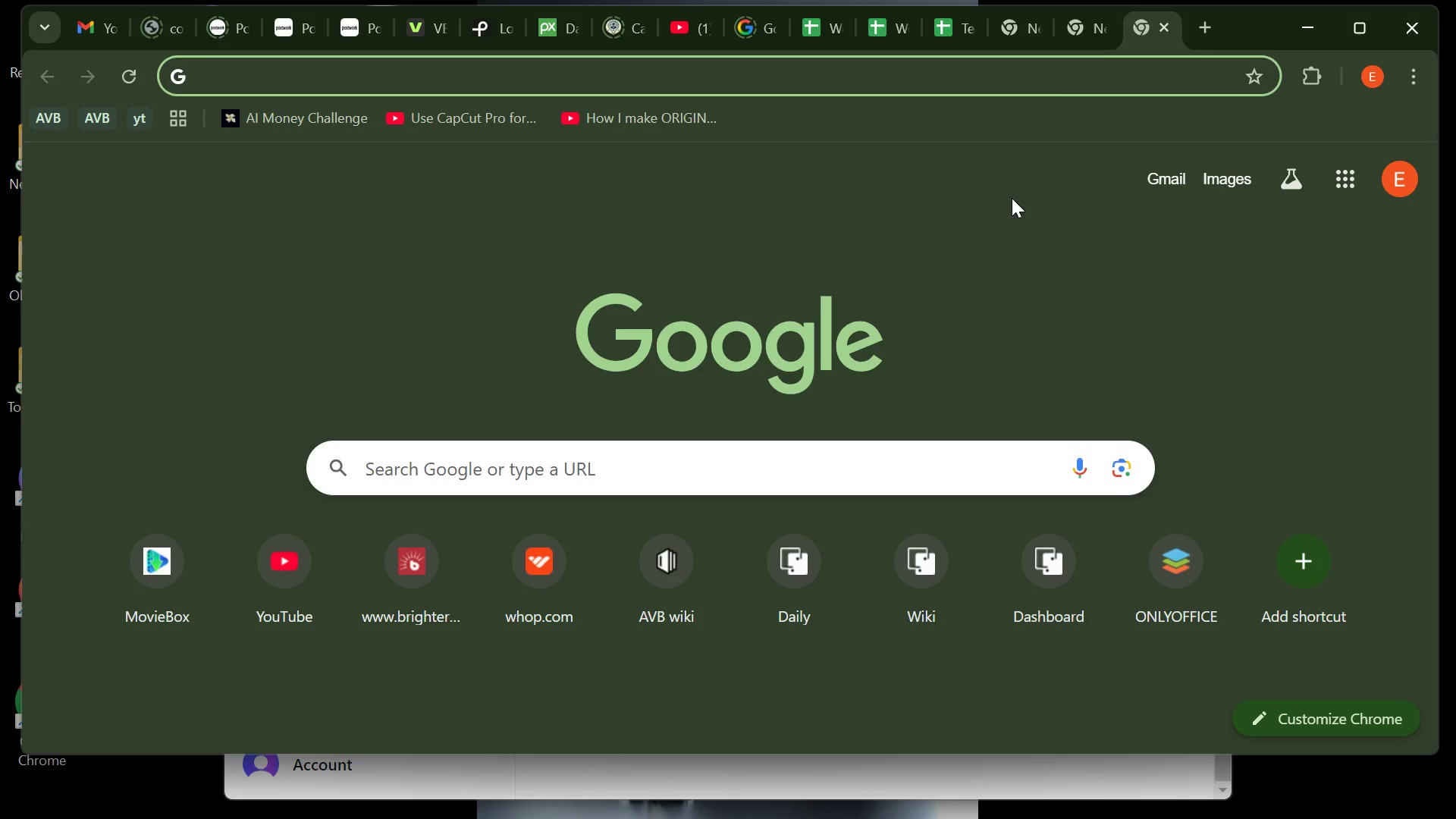 
left_click([958, 33])
 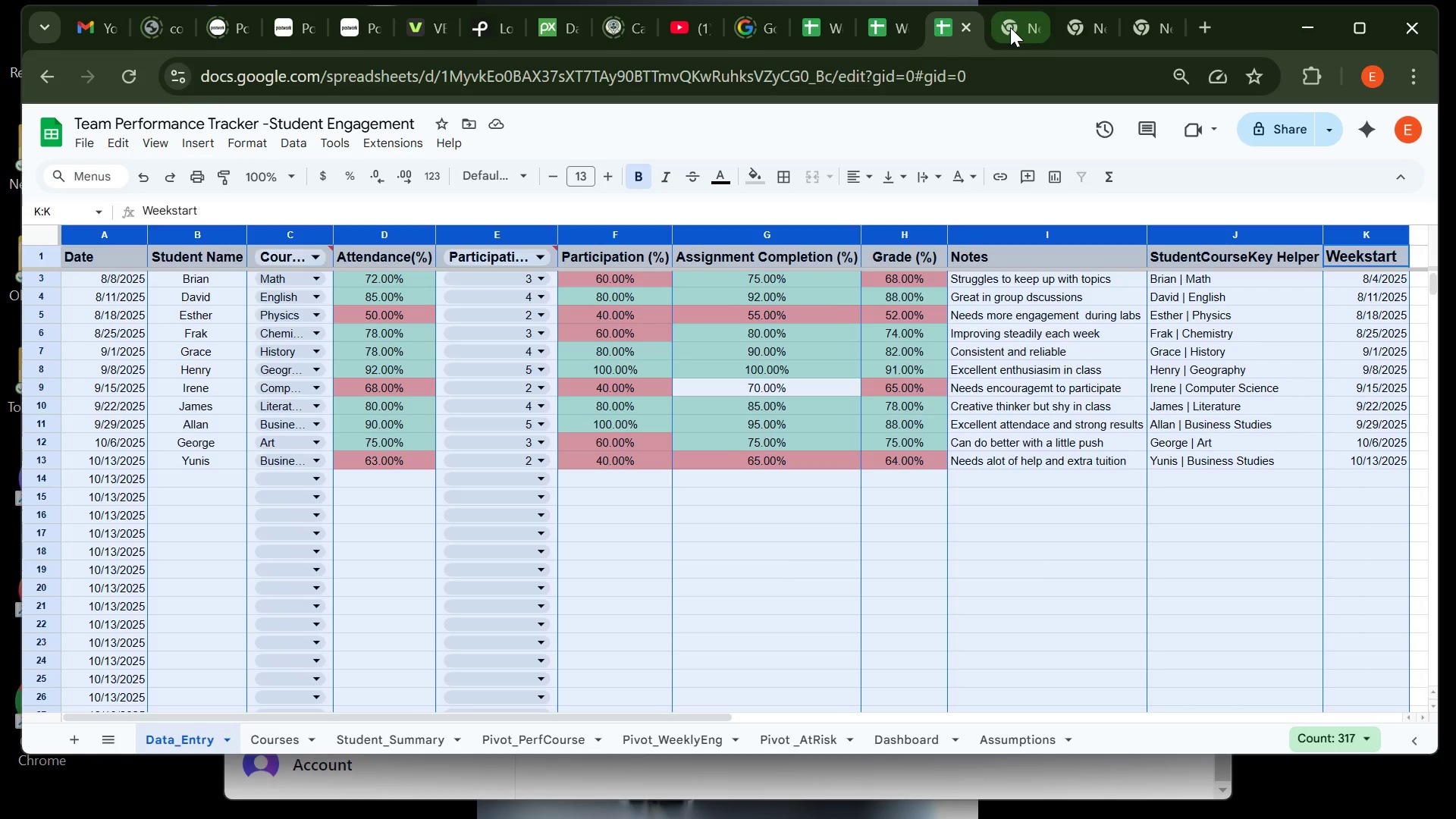 
left_click([1010, 27])
 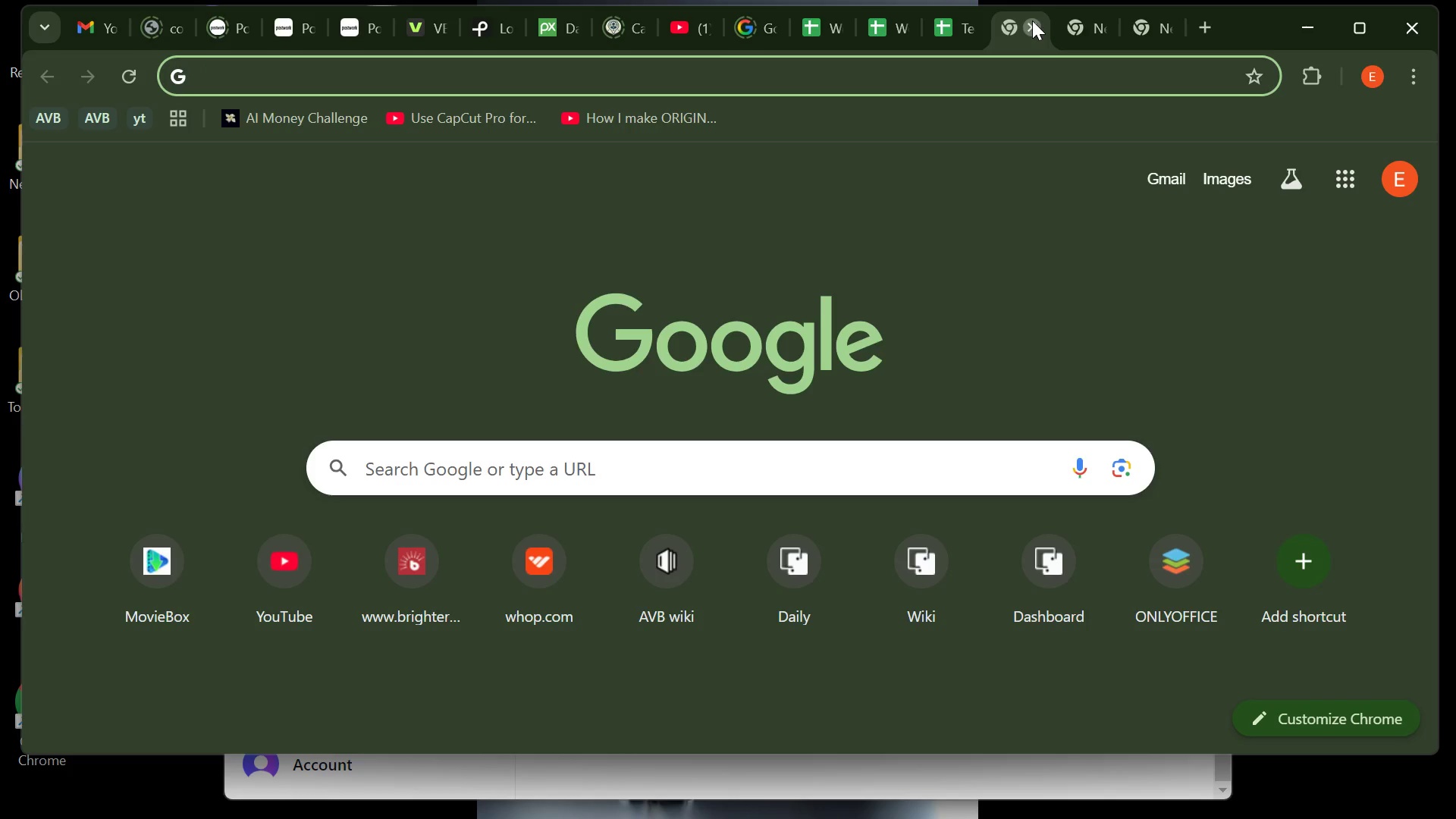 
left_click([1032, 20])
 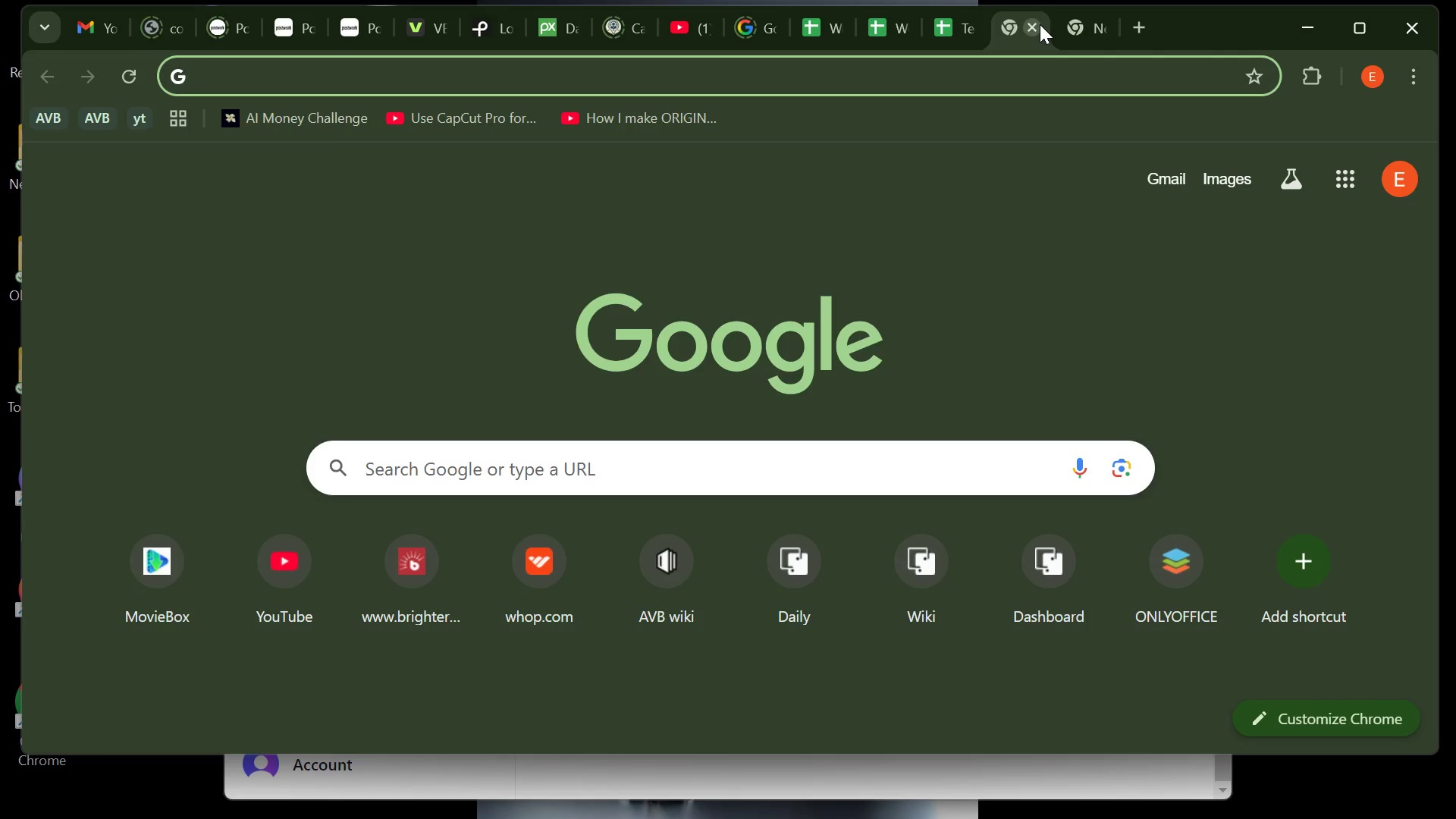 
left_click([1040, 24])
 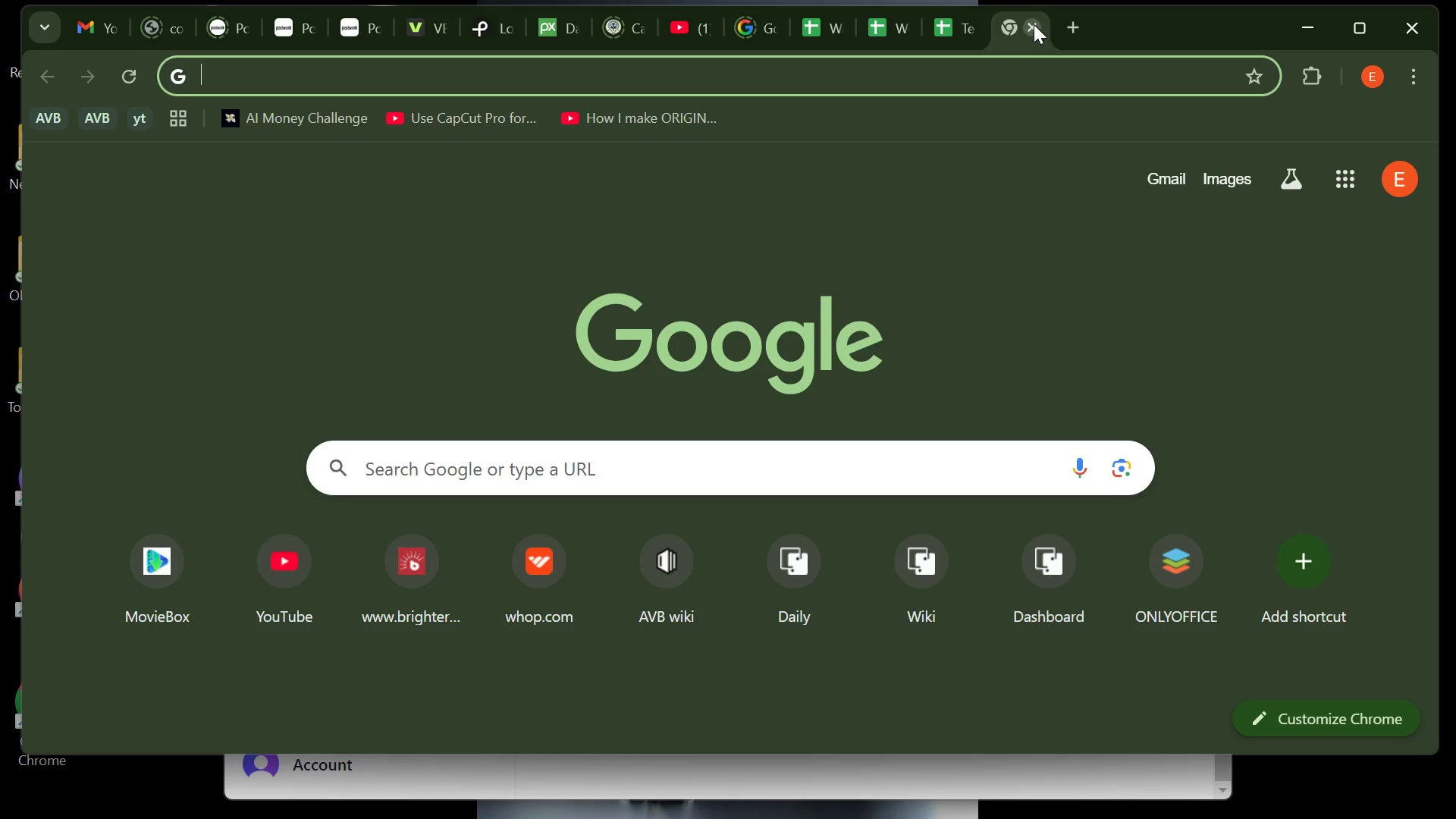 
left_click([1034, 24])
 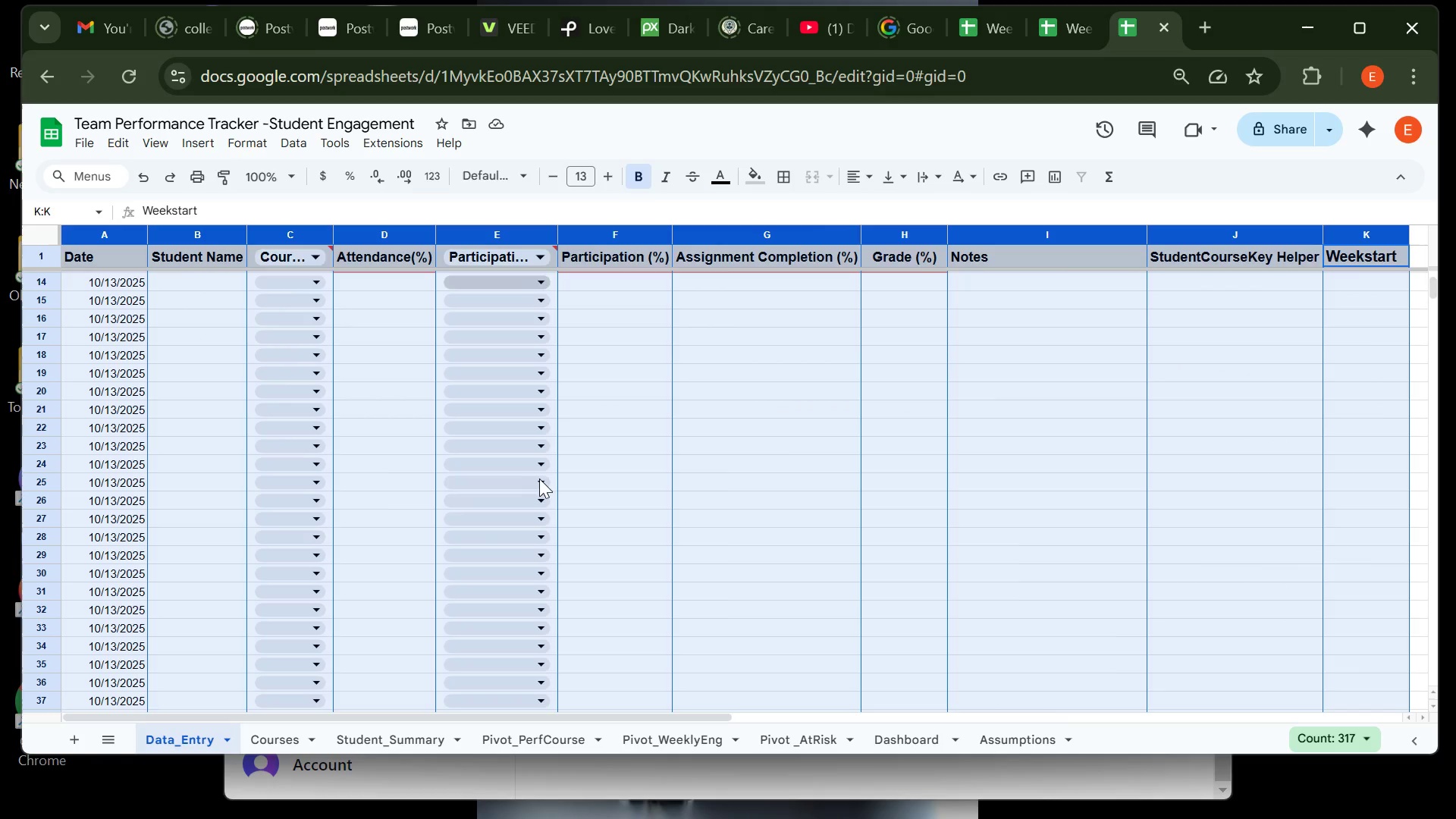 
left_click([406, 491])
 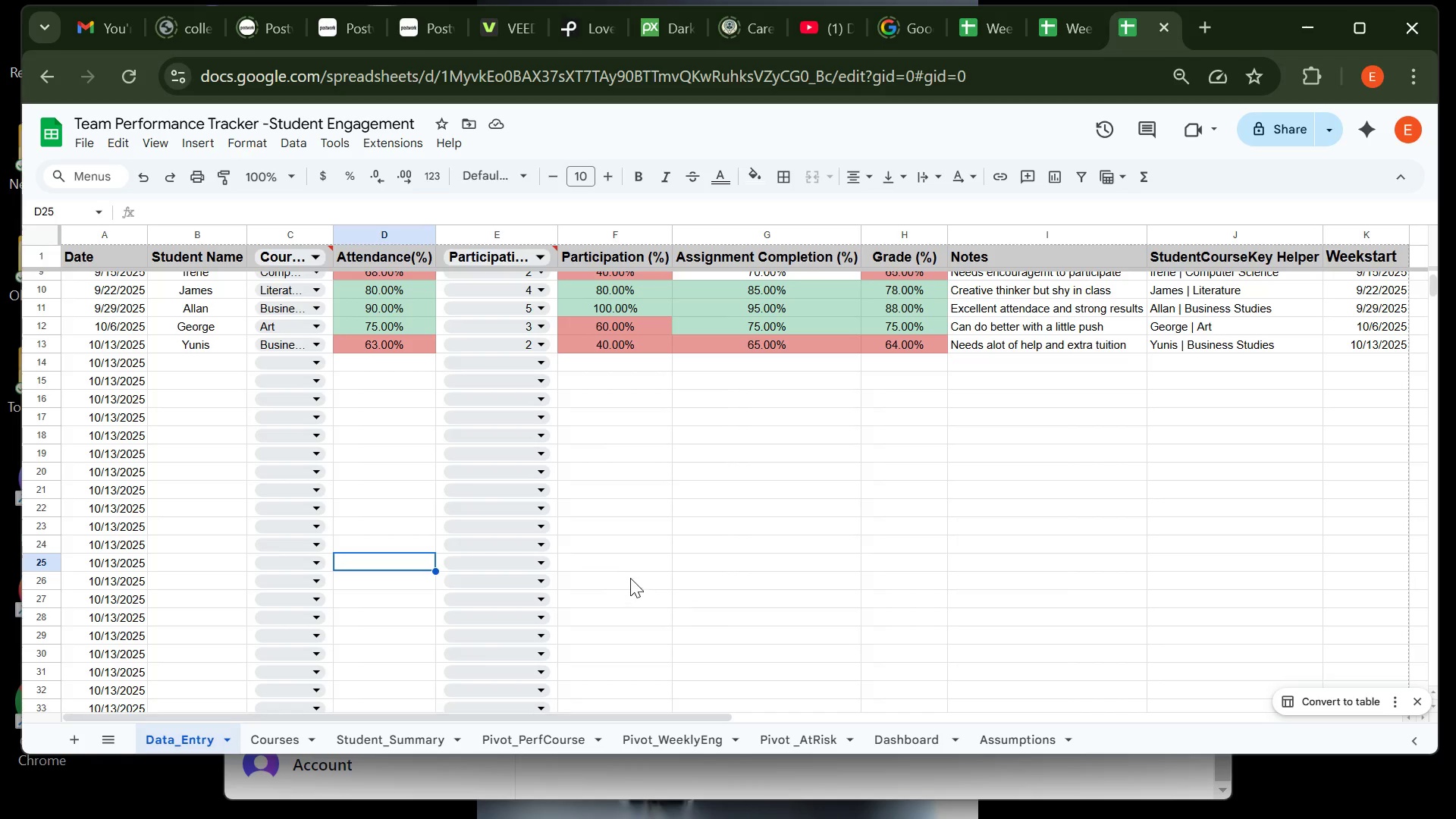 
wait(29.73)
 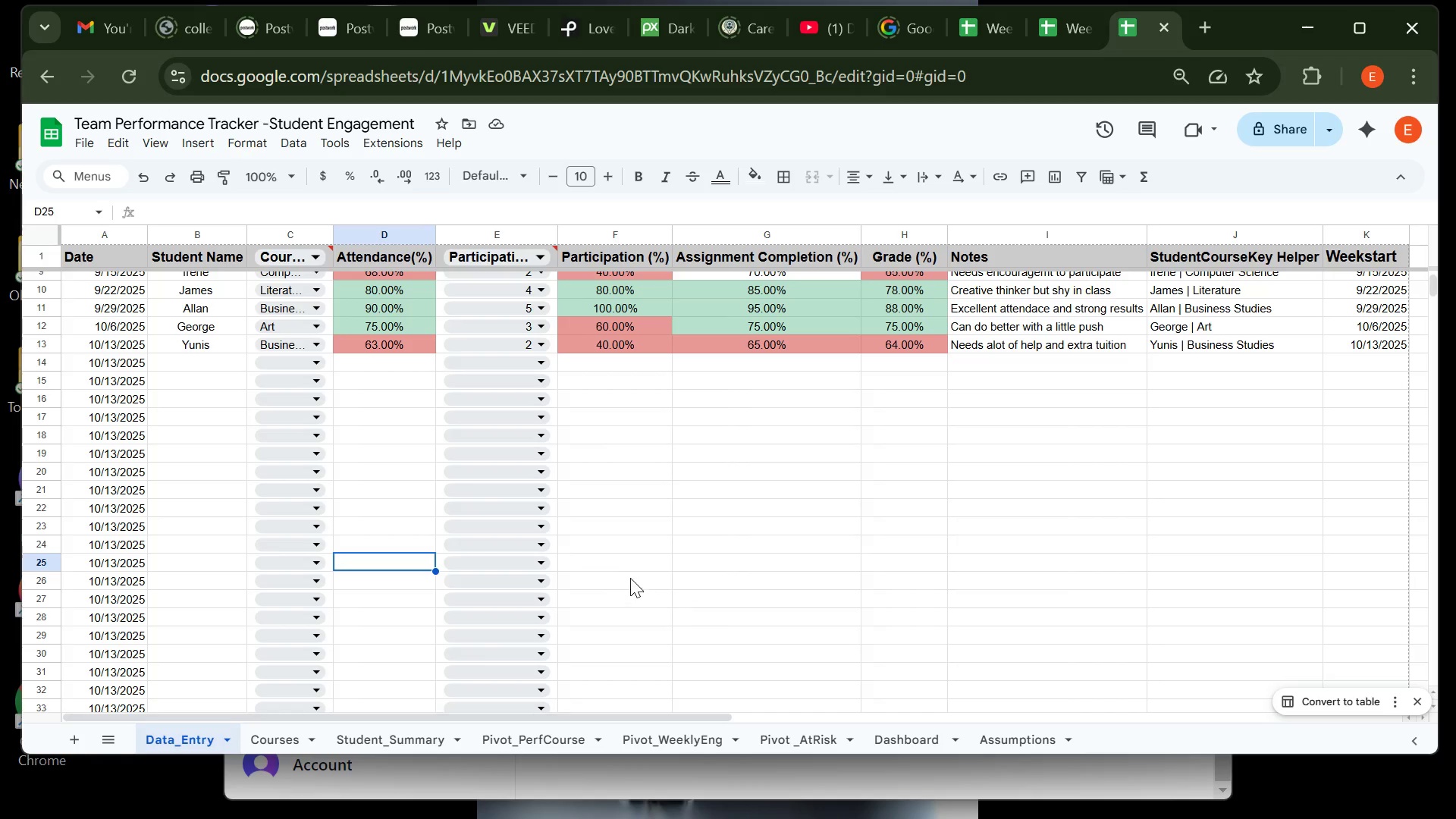 
left_click([1310, 702])
 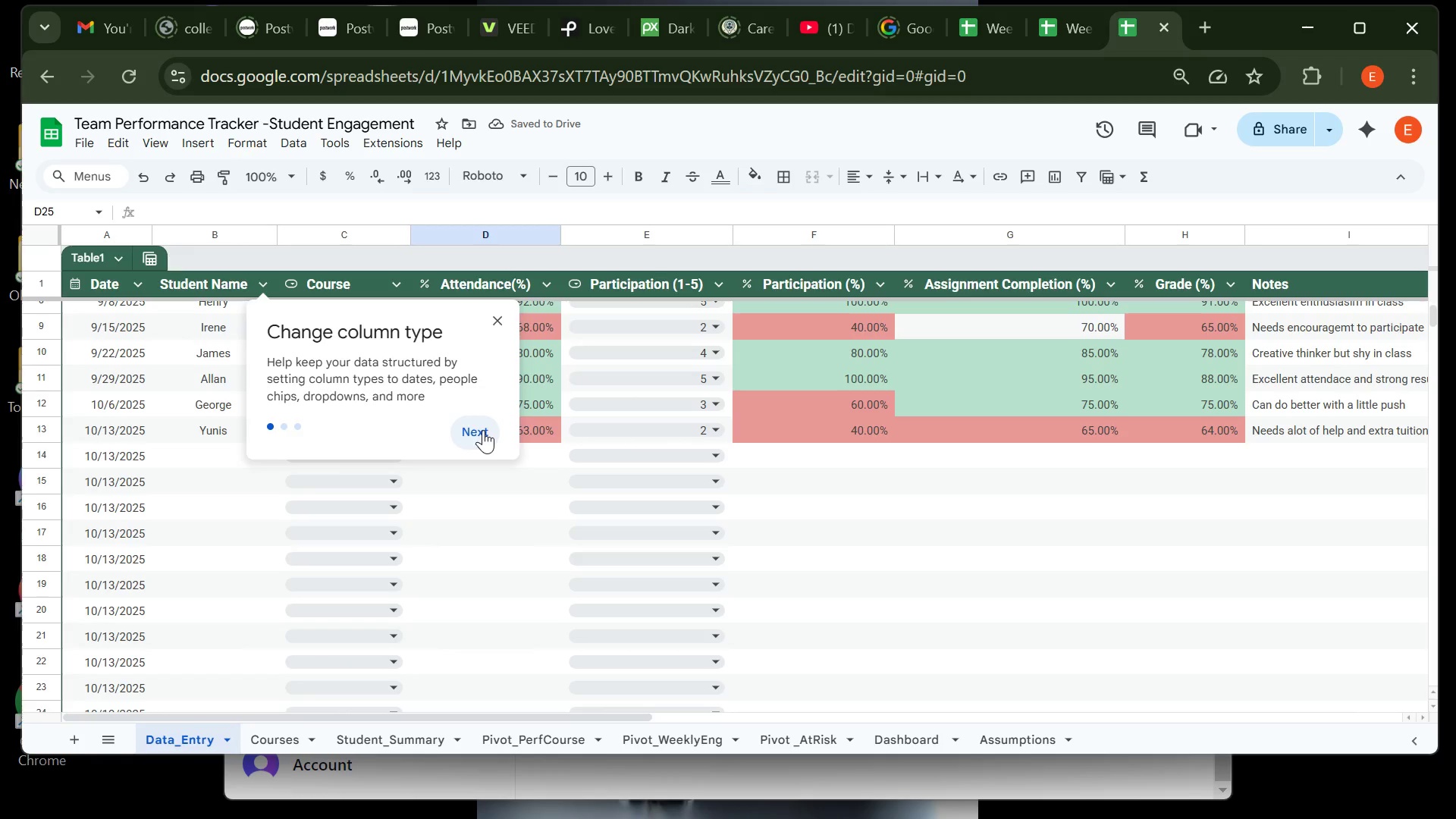 
wait(10.11)
 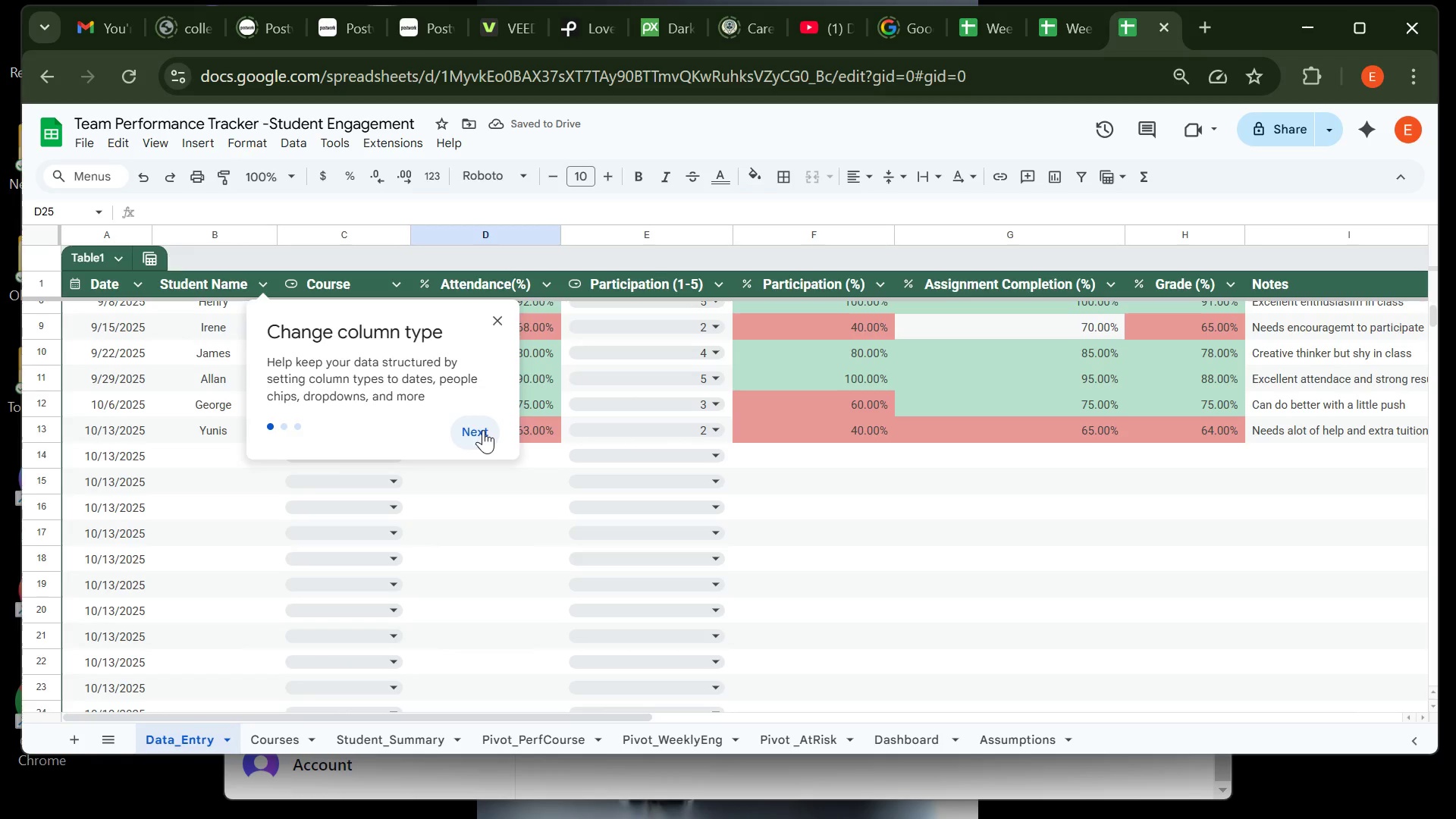 
left_click([483, 430])
 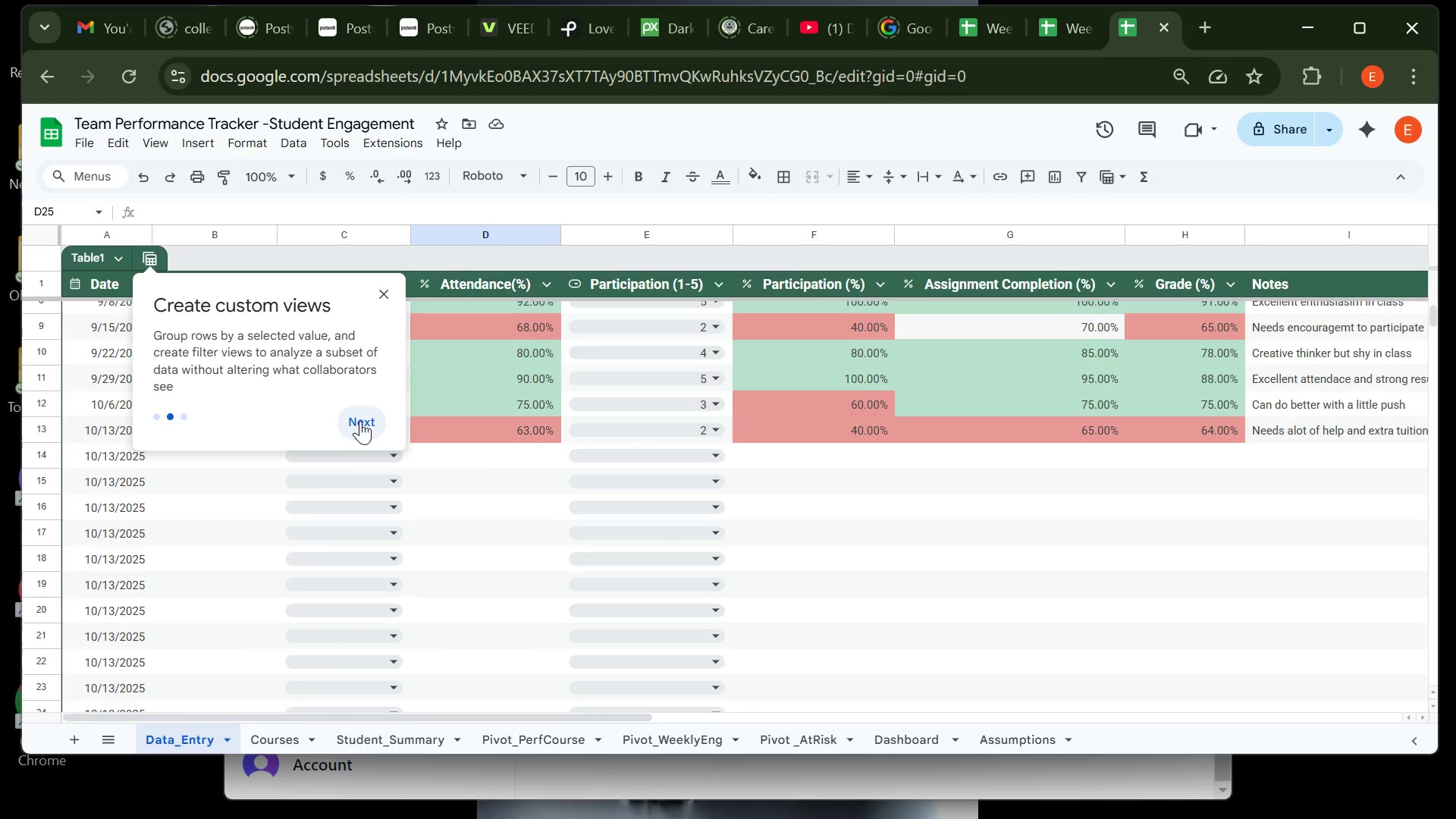 
wait(7.19)
 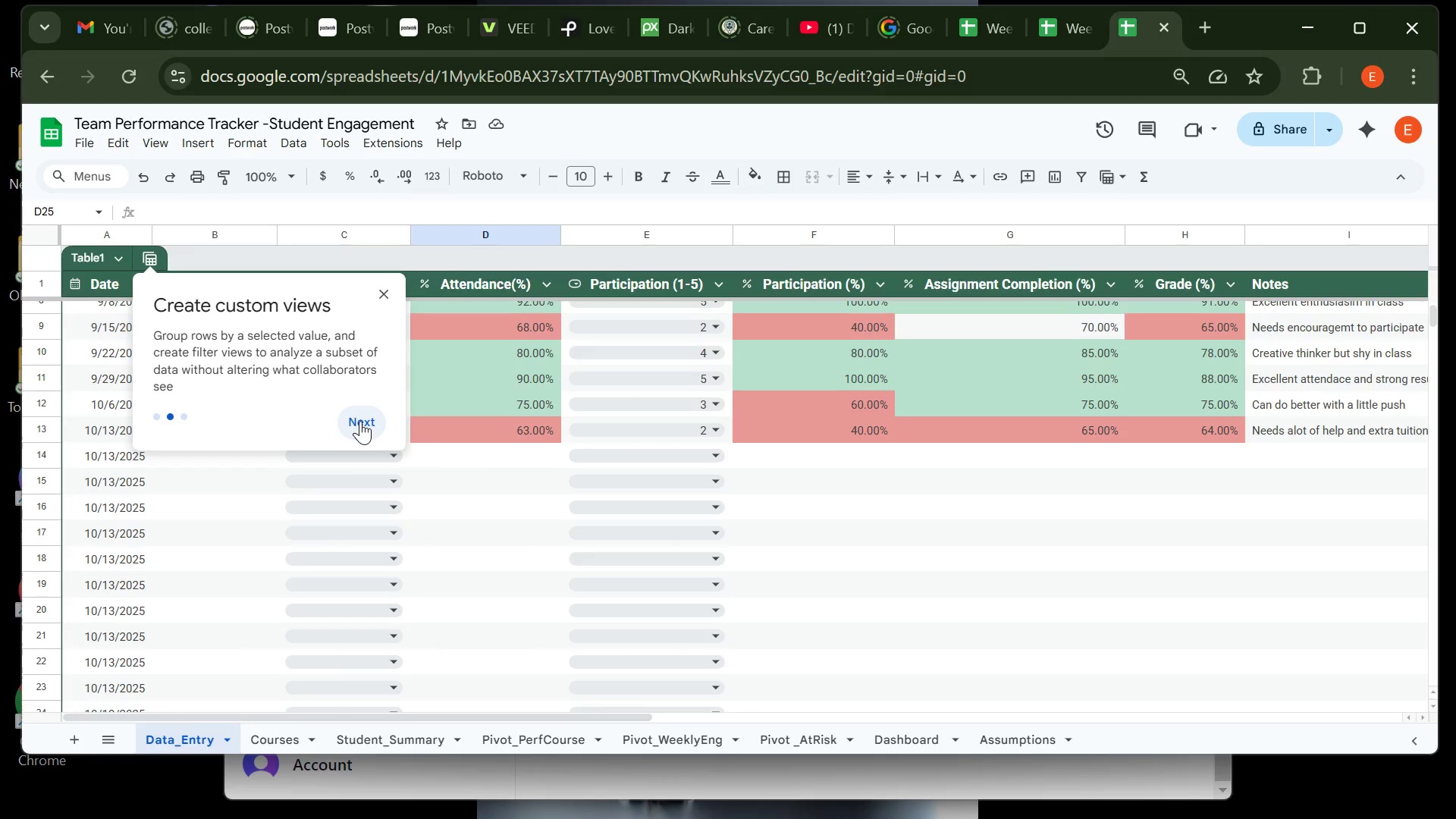 
left_click([360, 421])
 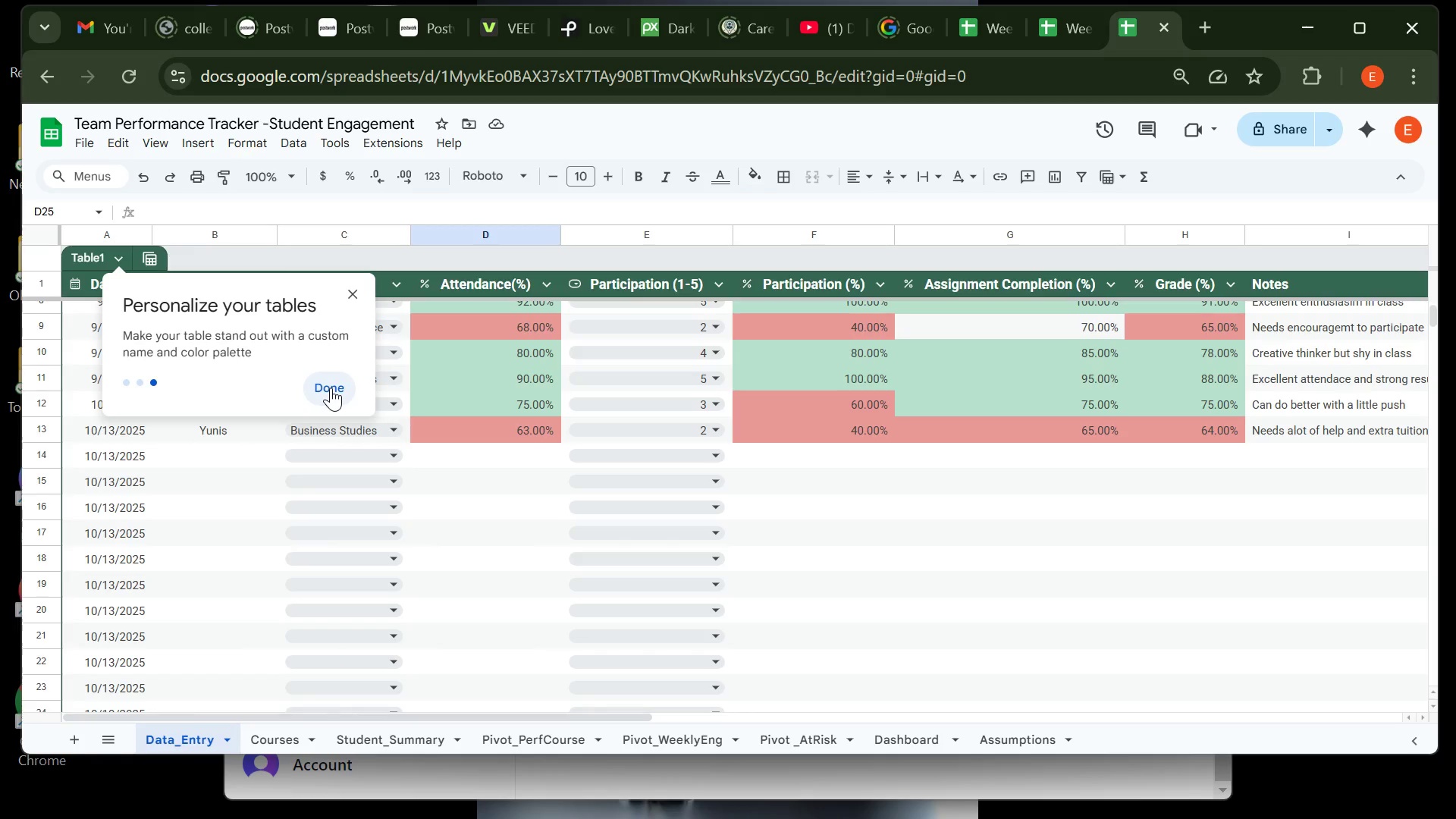 
left_click([331, 388])
 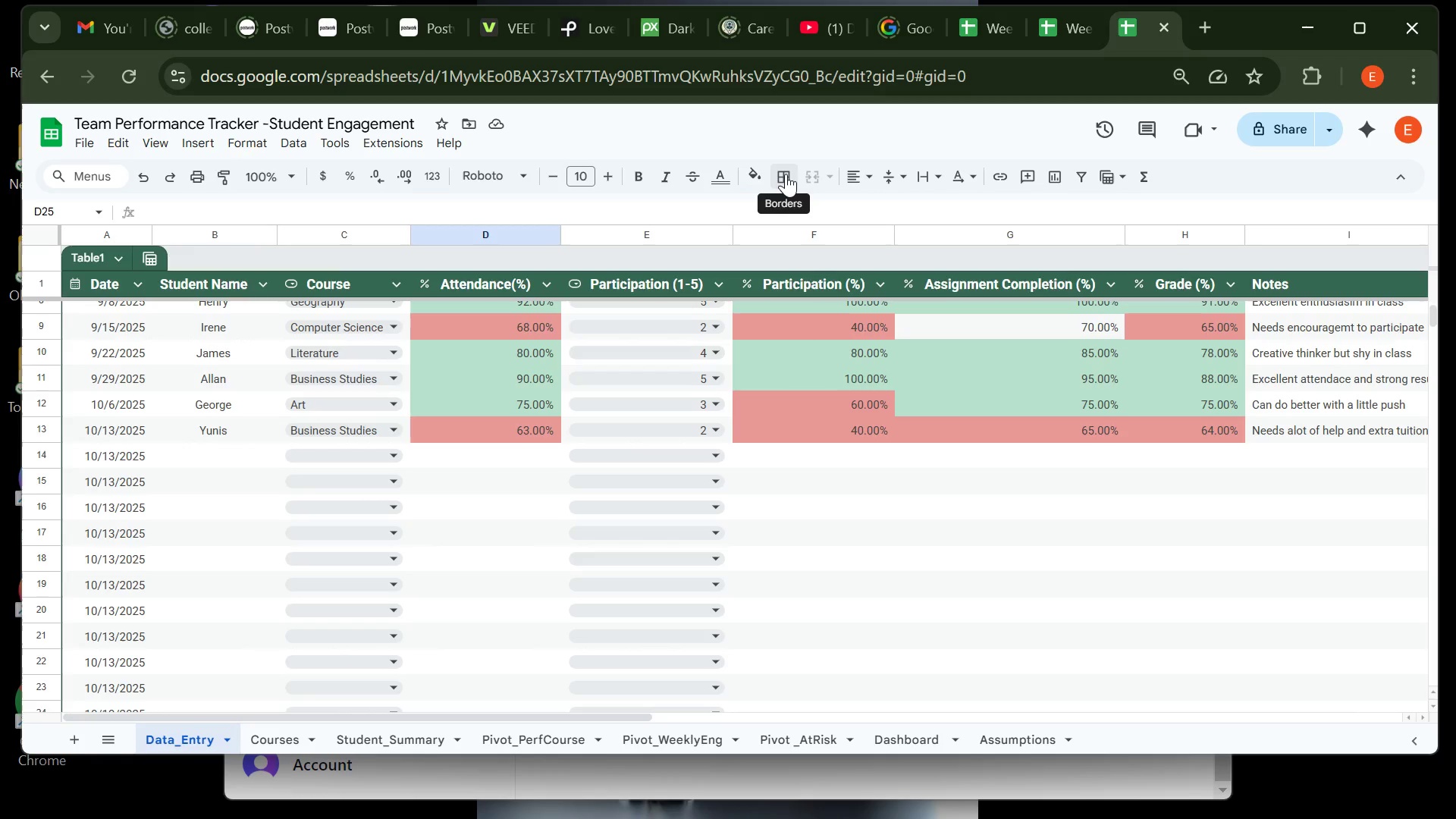 
left_click([786, 174])
 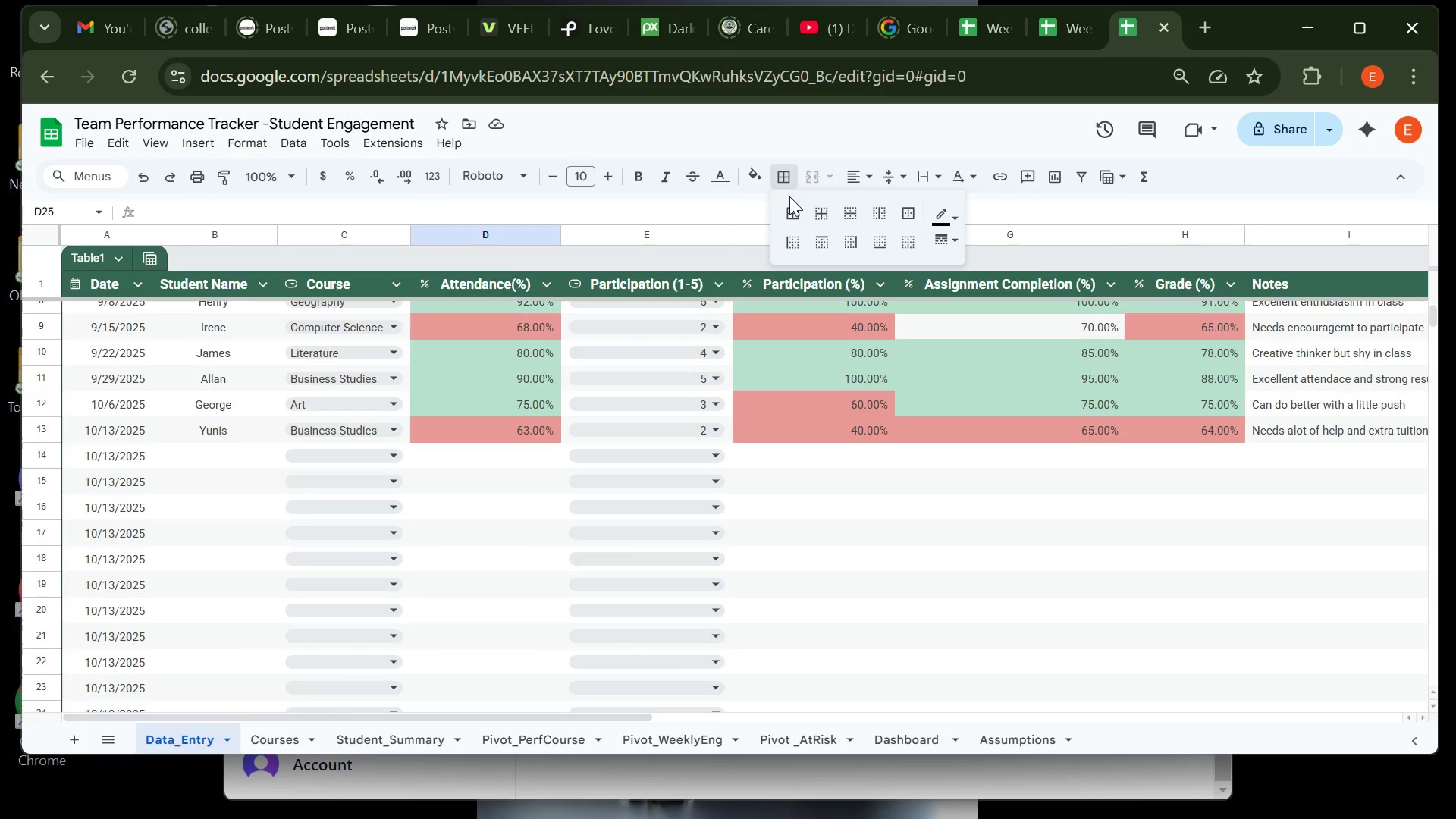 
left_click([793, 204])
 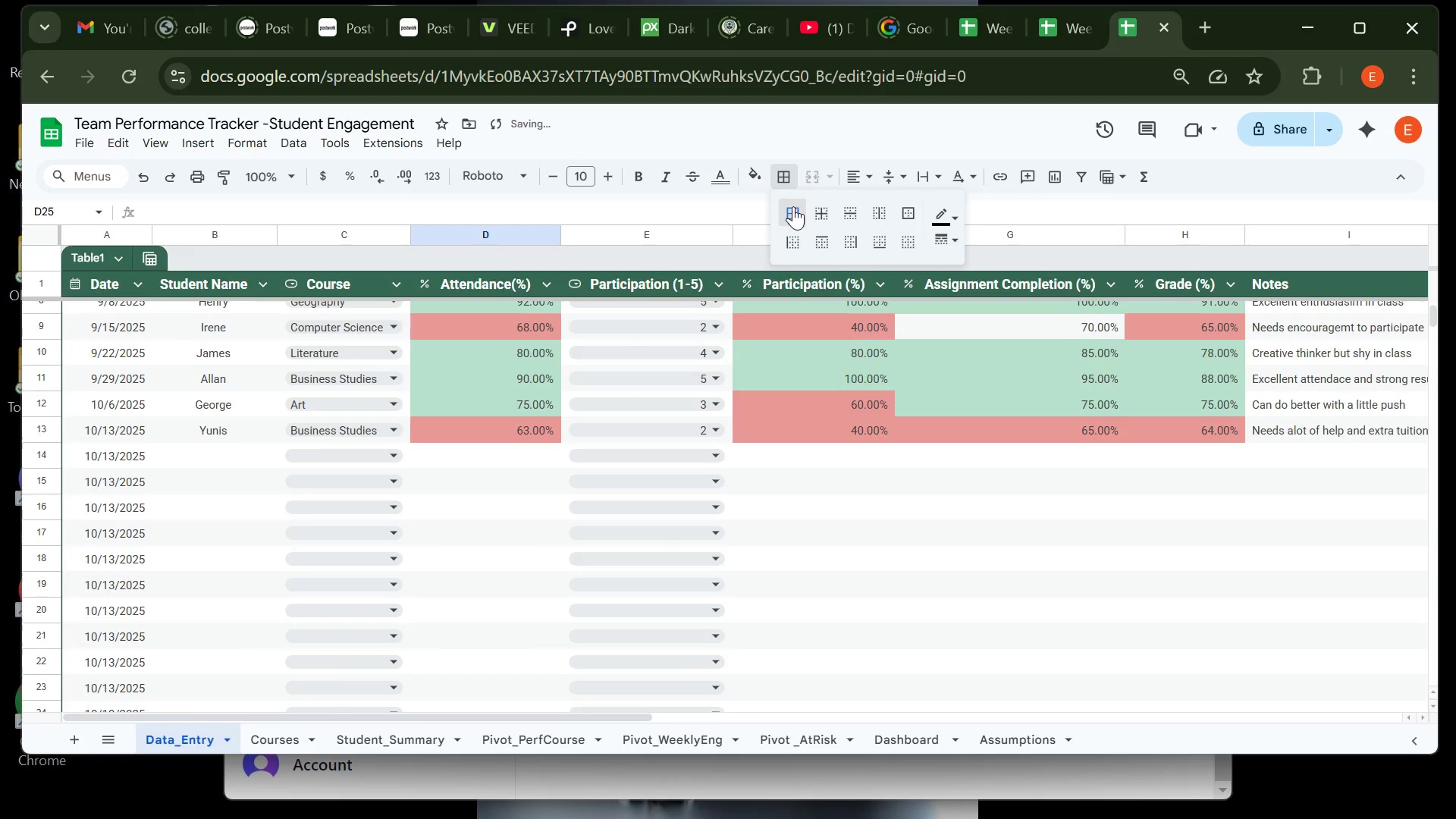 
left_click([792, 210])
 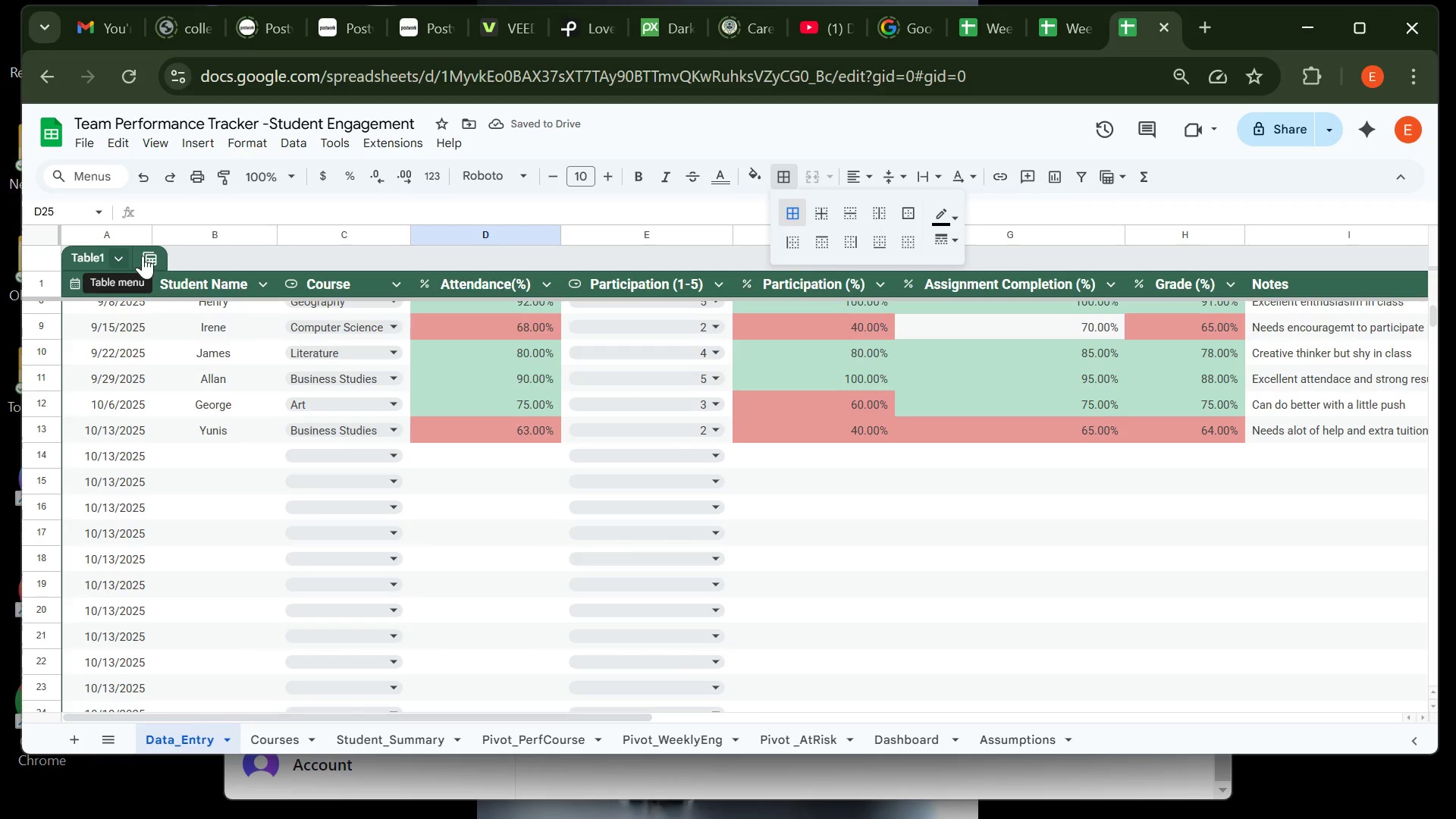 
wait(5.12)
 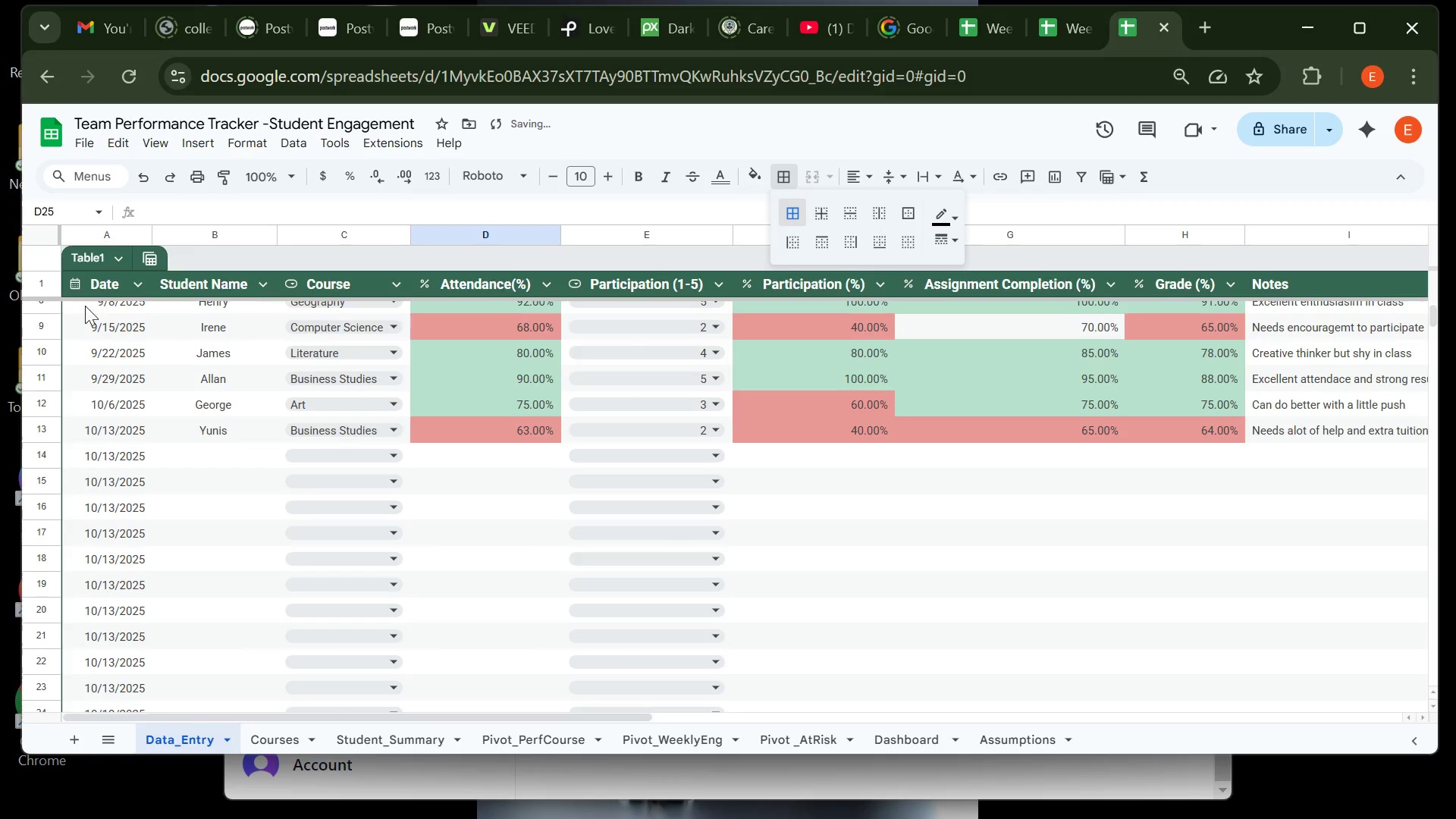 
left_click([154, 257])
 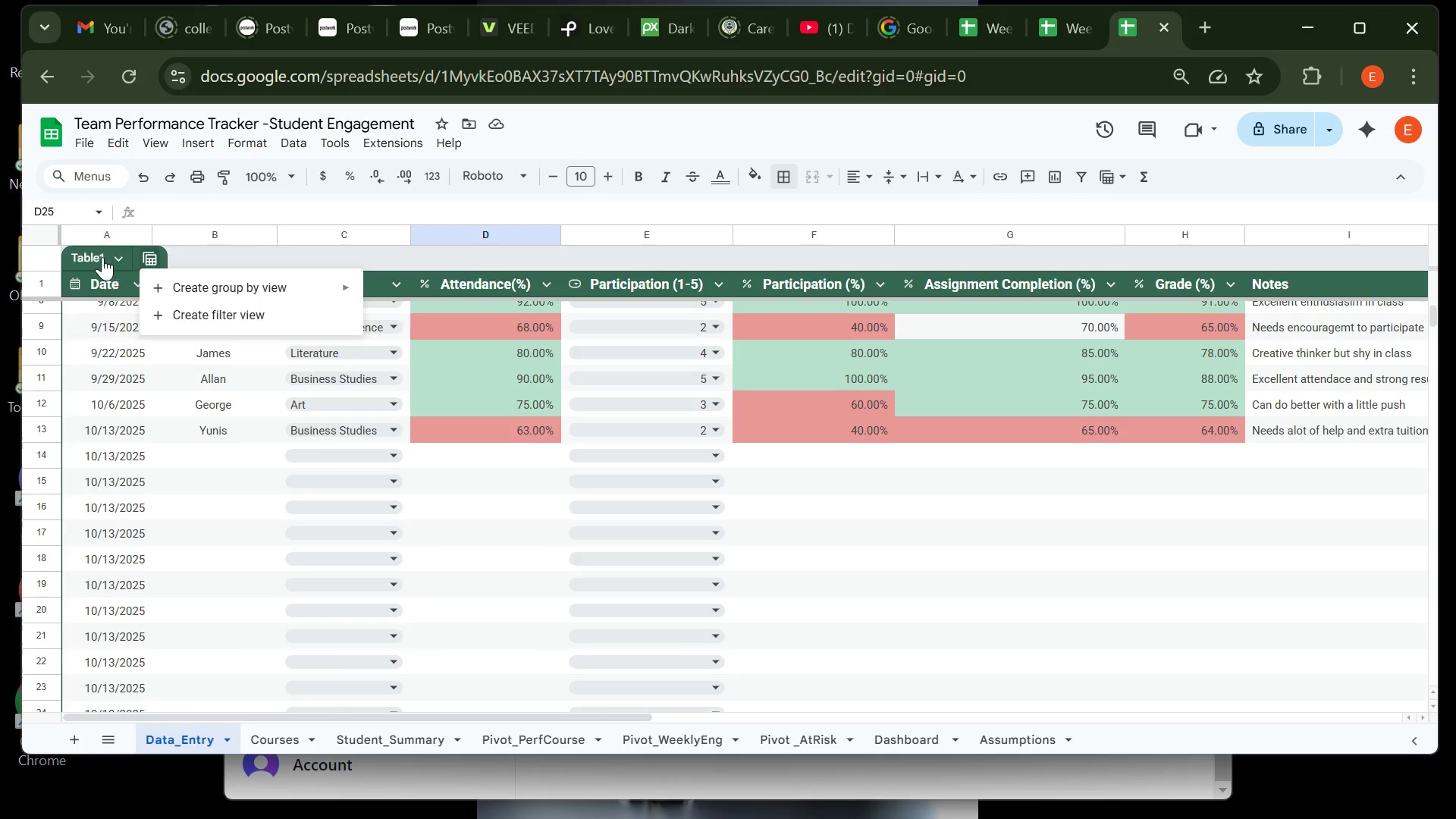 
left_click([99, 257])
 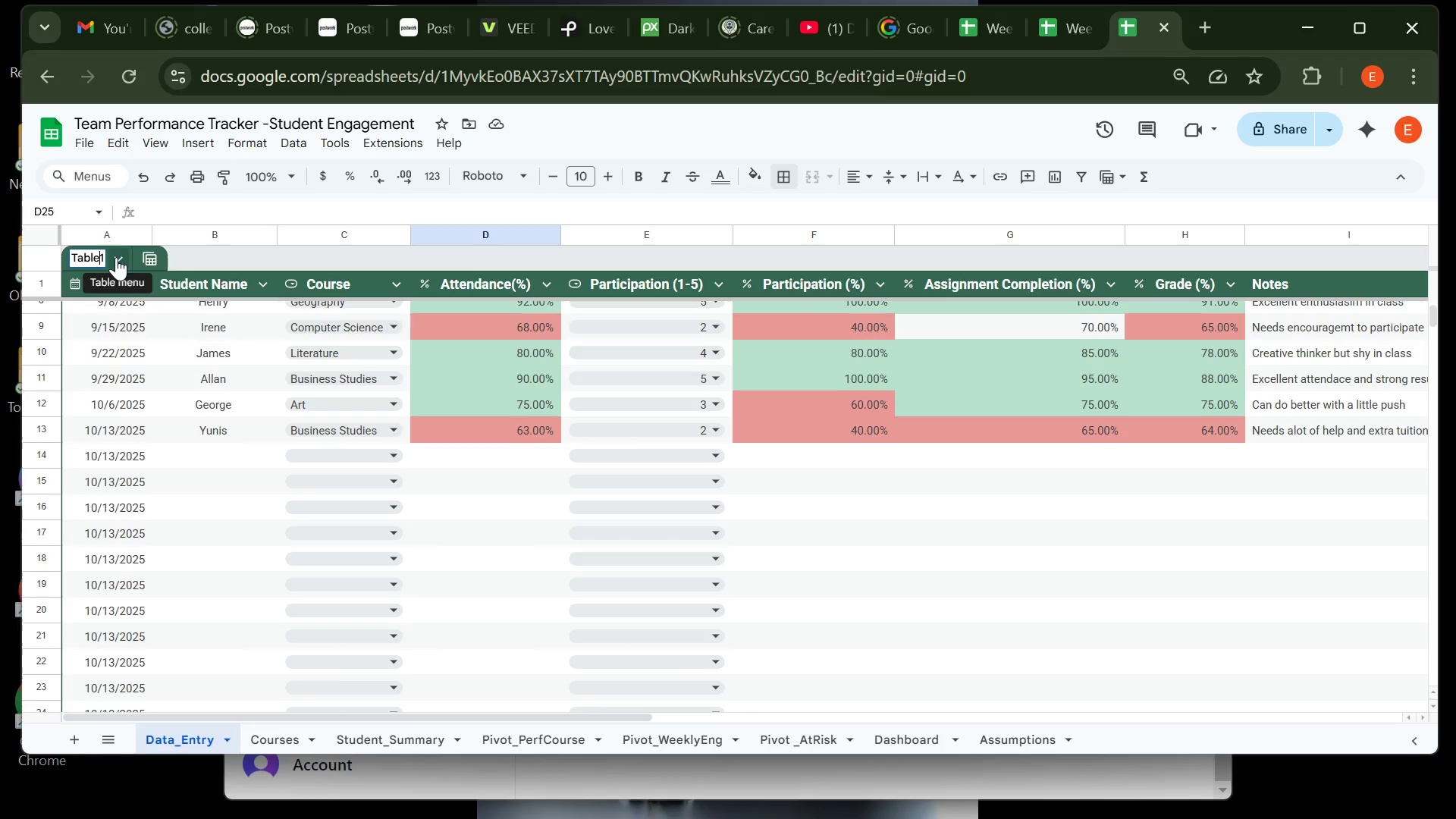 
left_click([116, 257])
 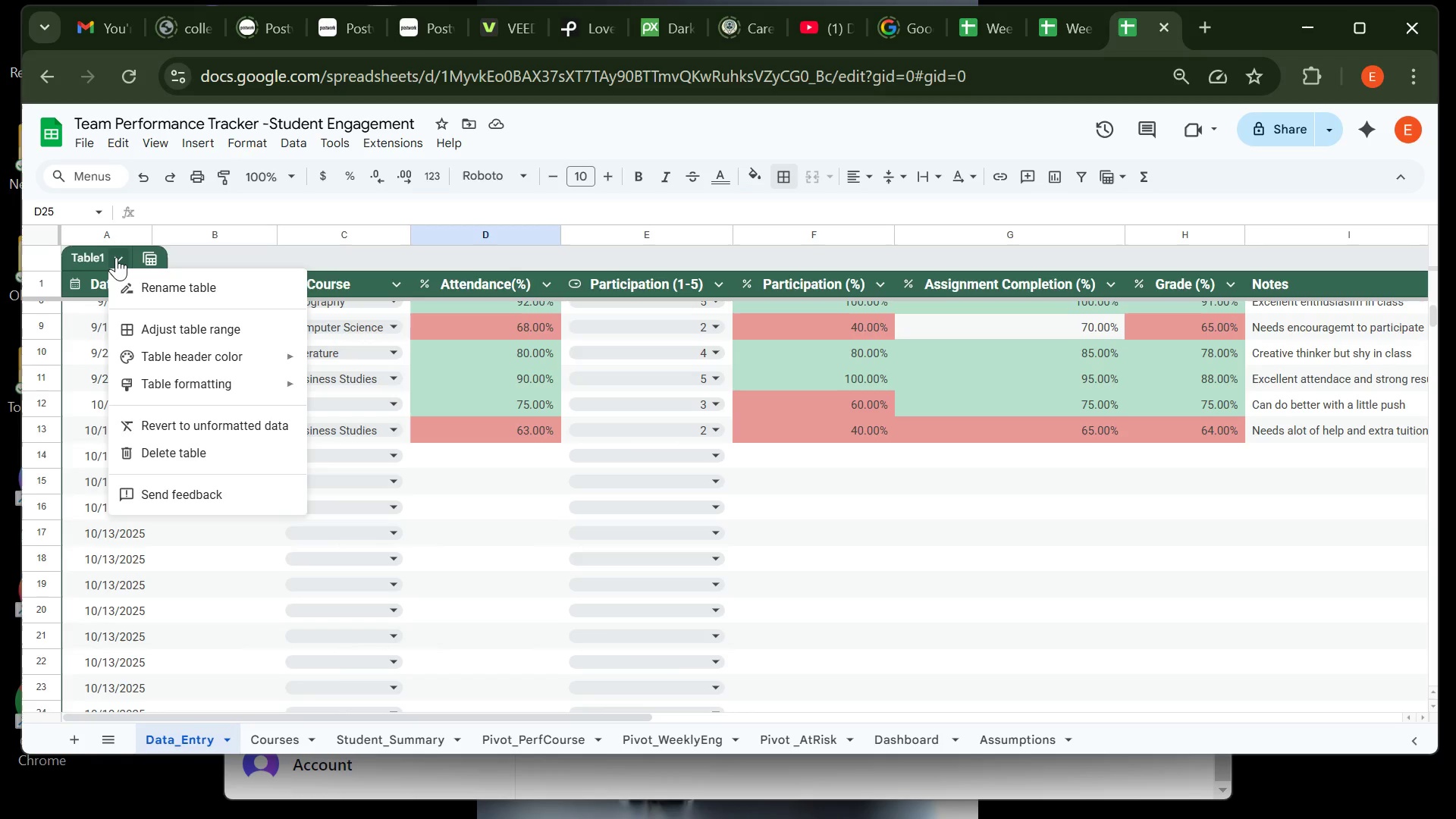 
mouse_move([256, 379])
 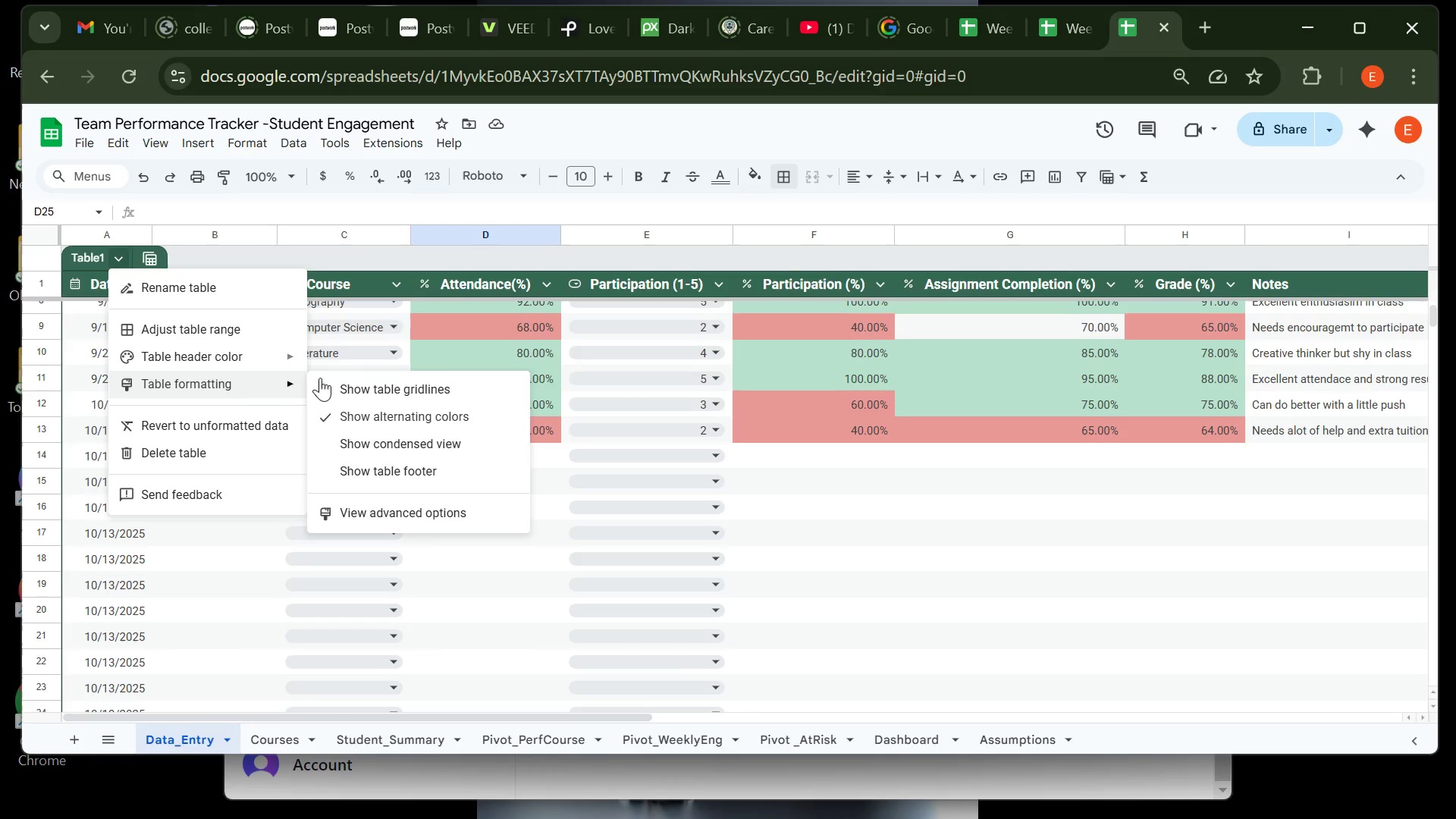 
left_click([371, 384])
 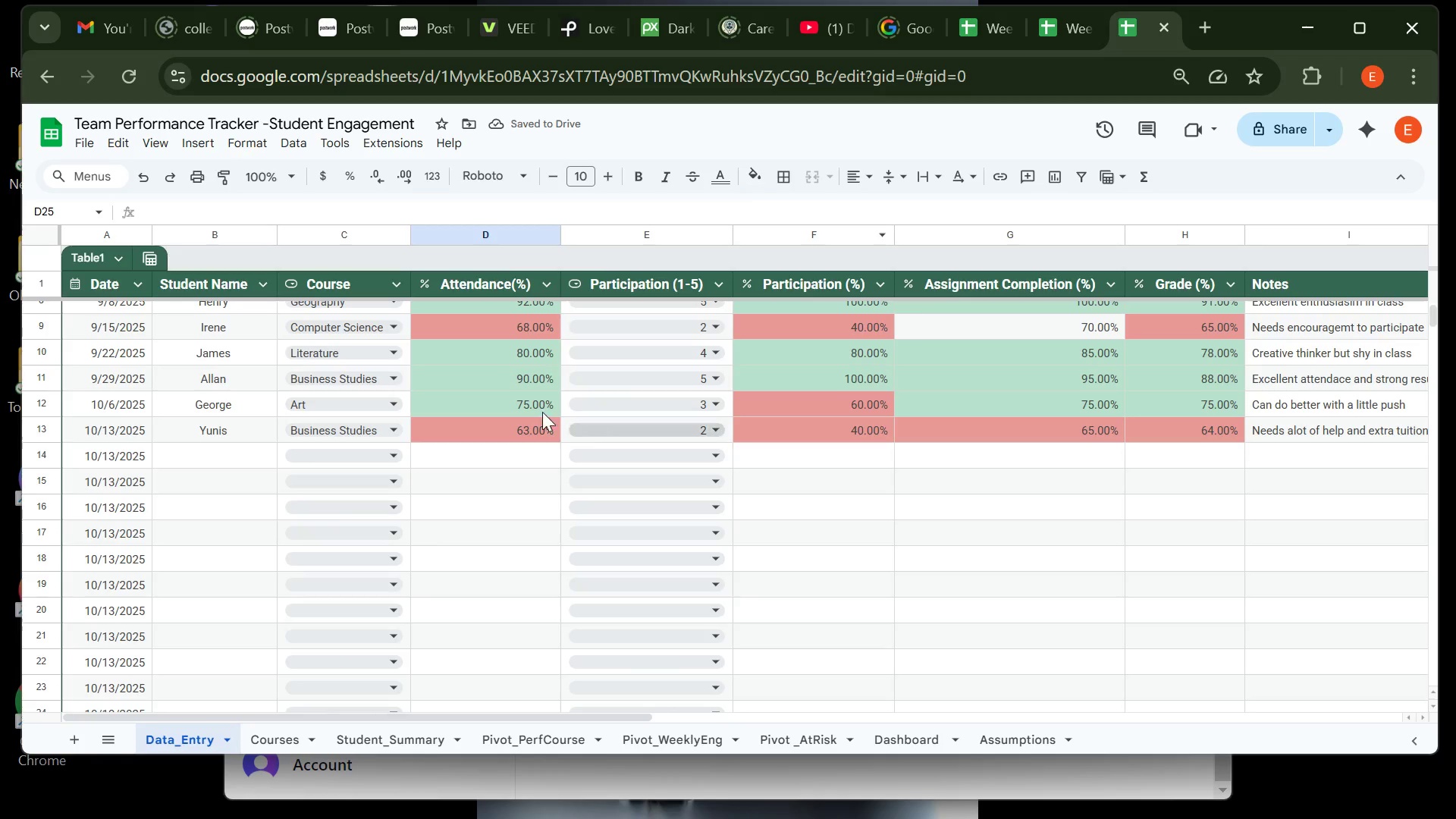 
wait(5.99)
 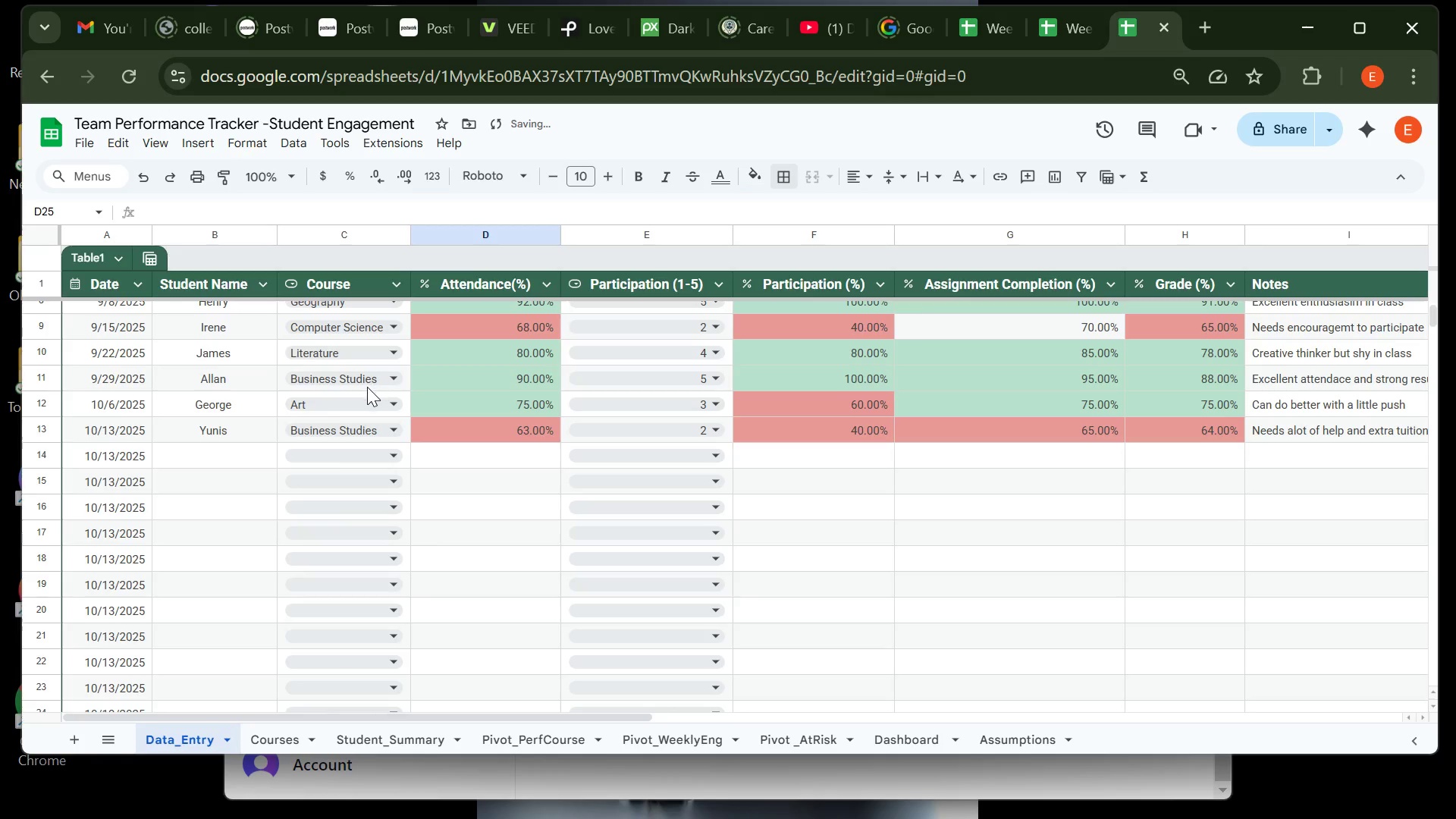 
left_click([148, 256])
 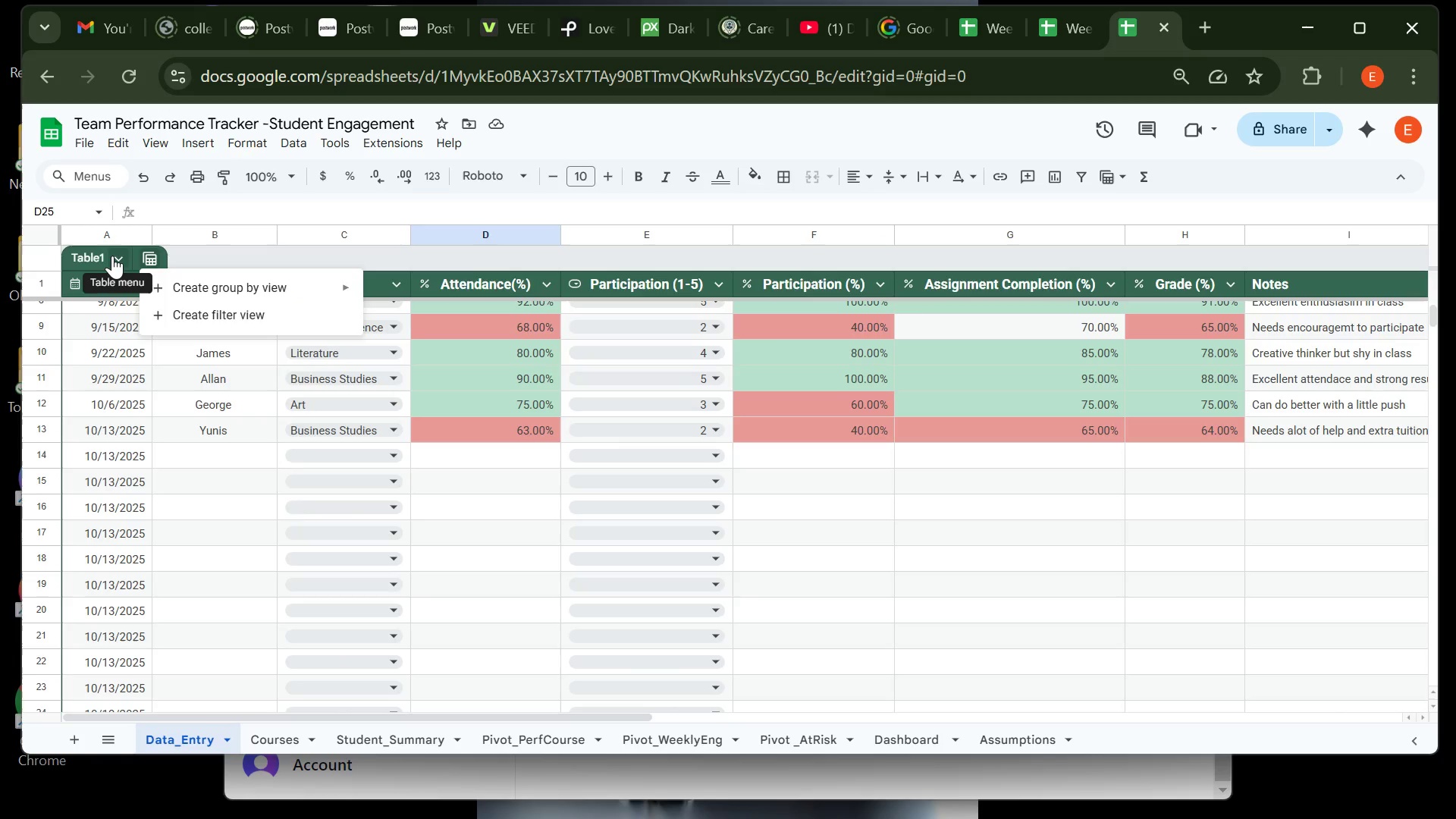 
left_click([112, 256])
 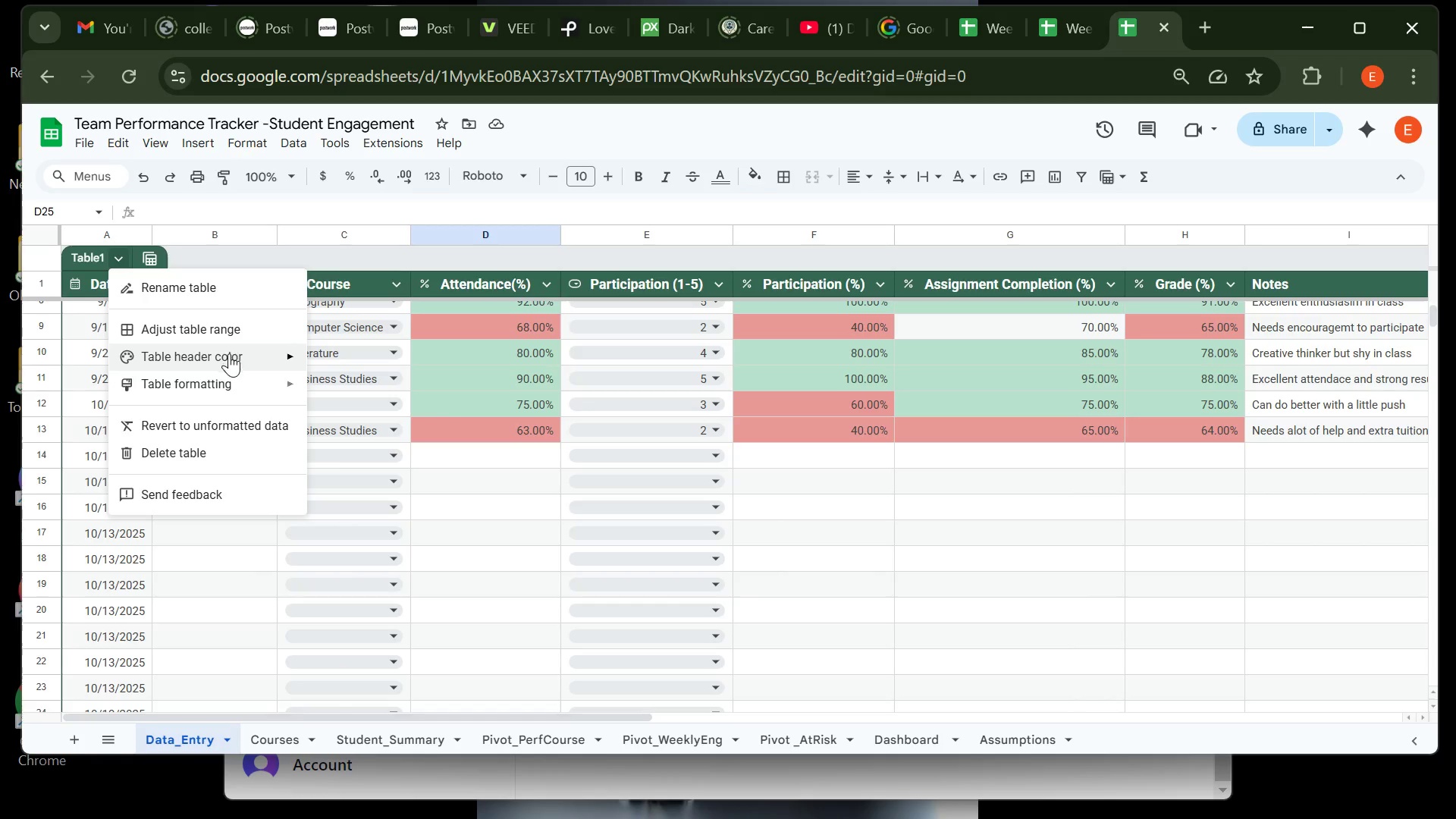 
mouse_move([253, 389])
 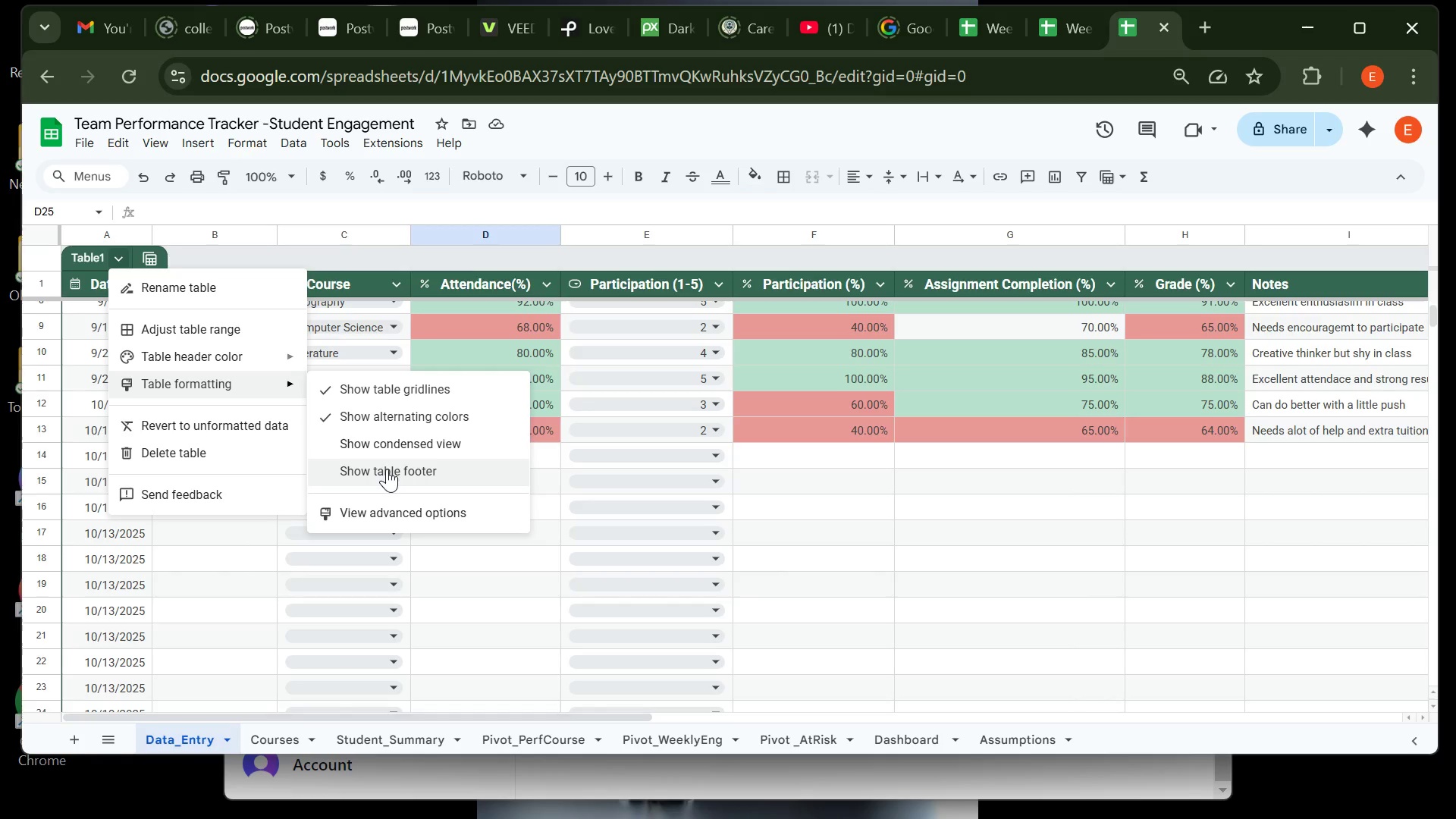 
wait(6.06)
 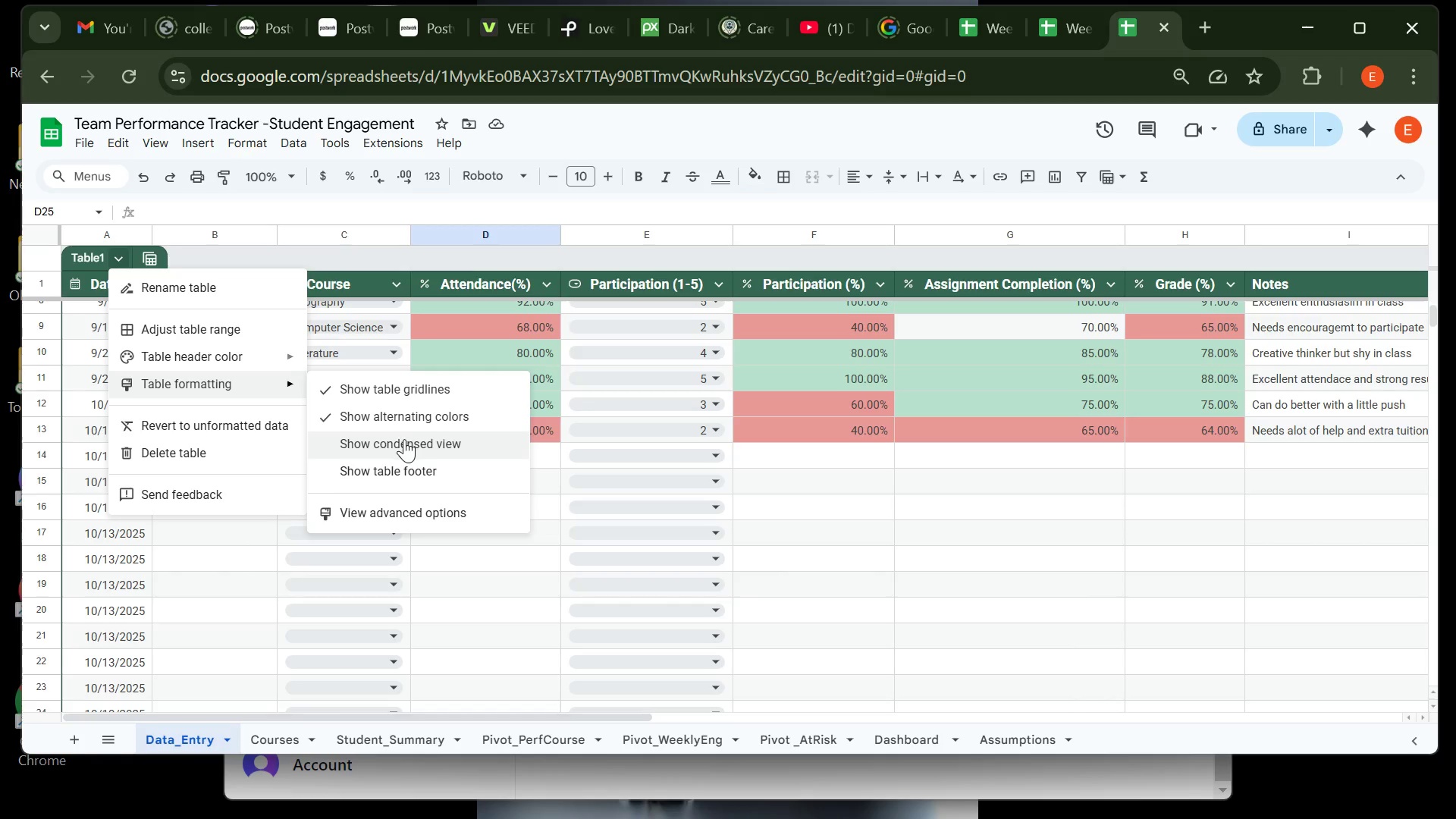 
left_click([417, 522])
 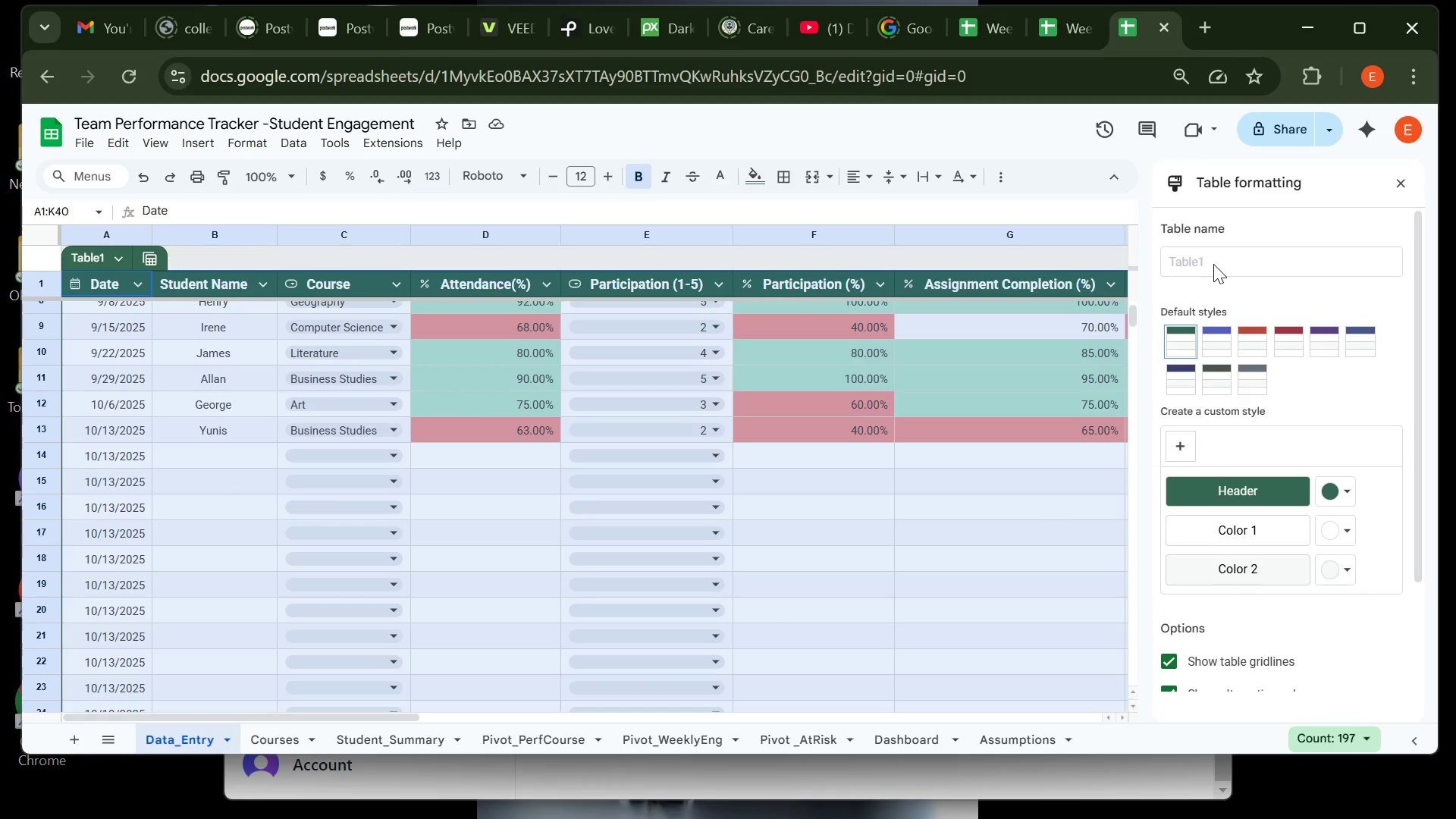 
wait(12.65)
 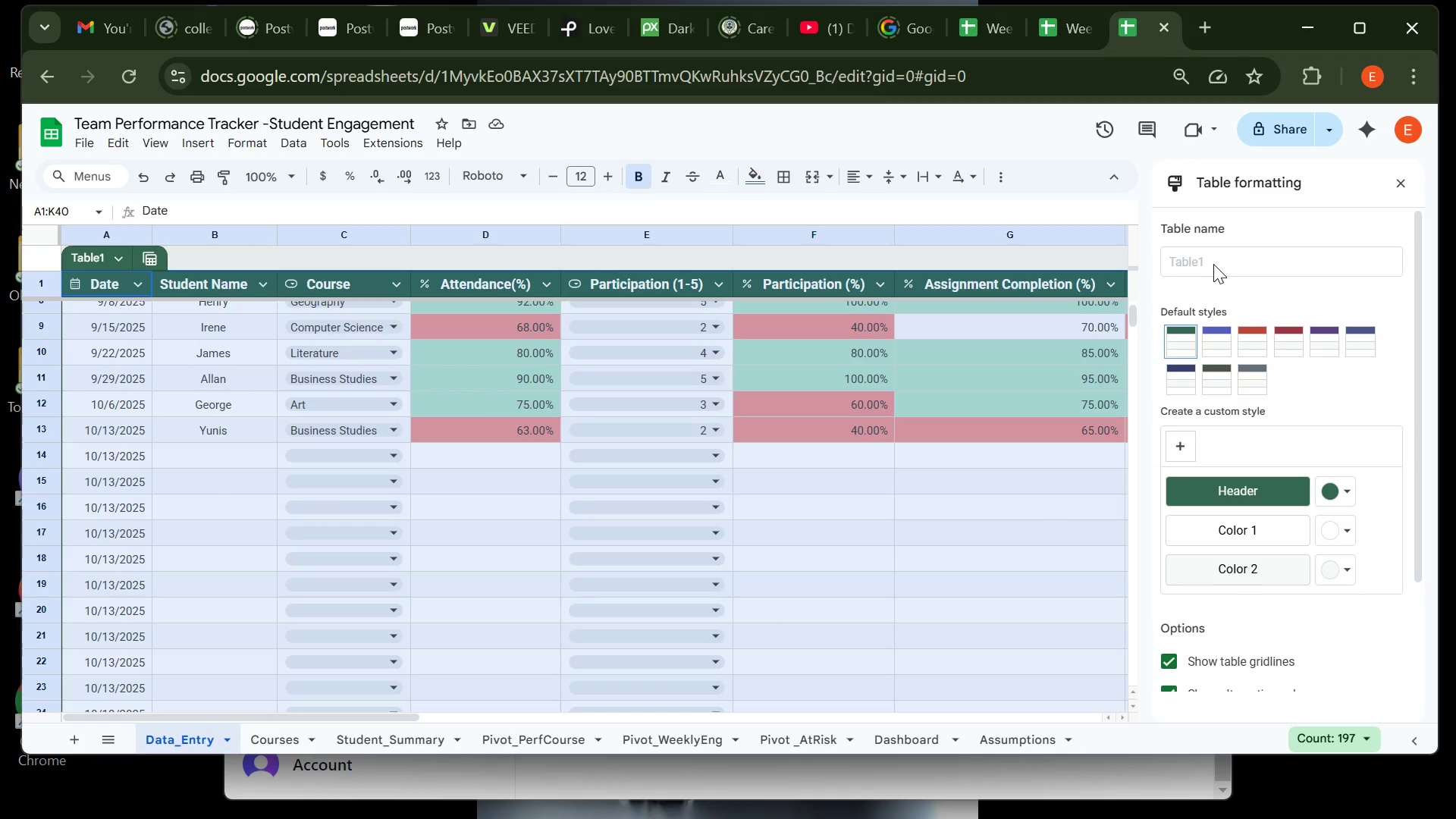 
left_click([1218, 258])
 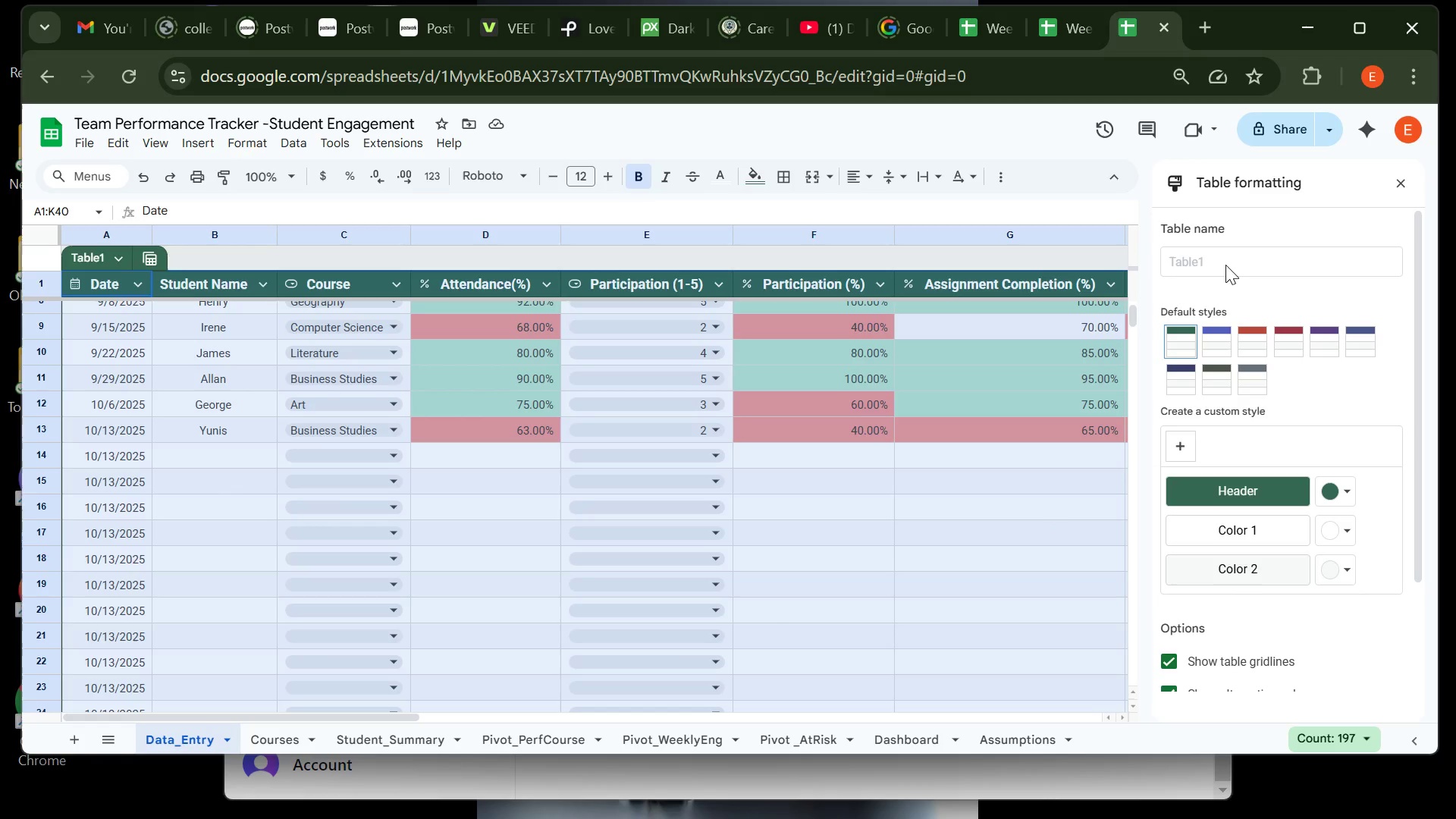 
left_click([1225, 268])
 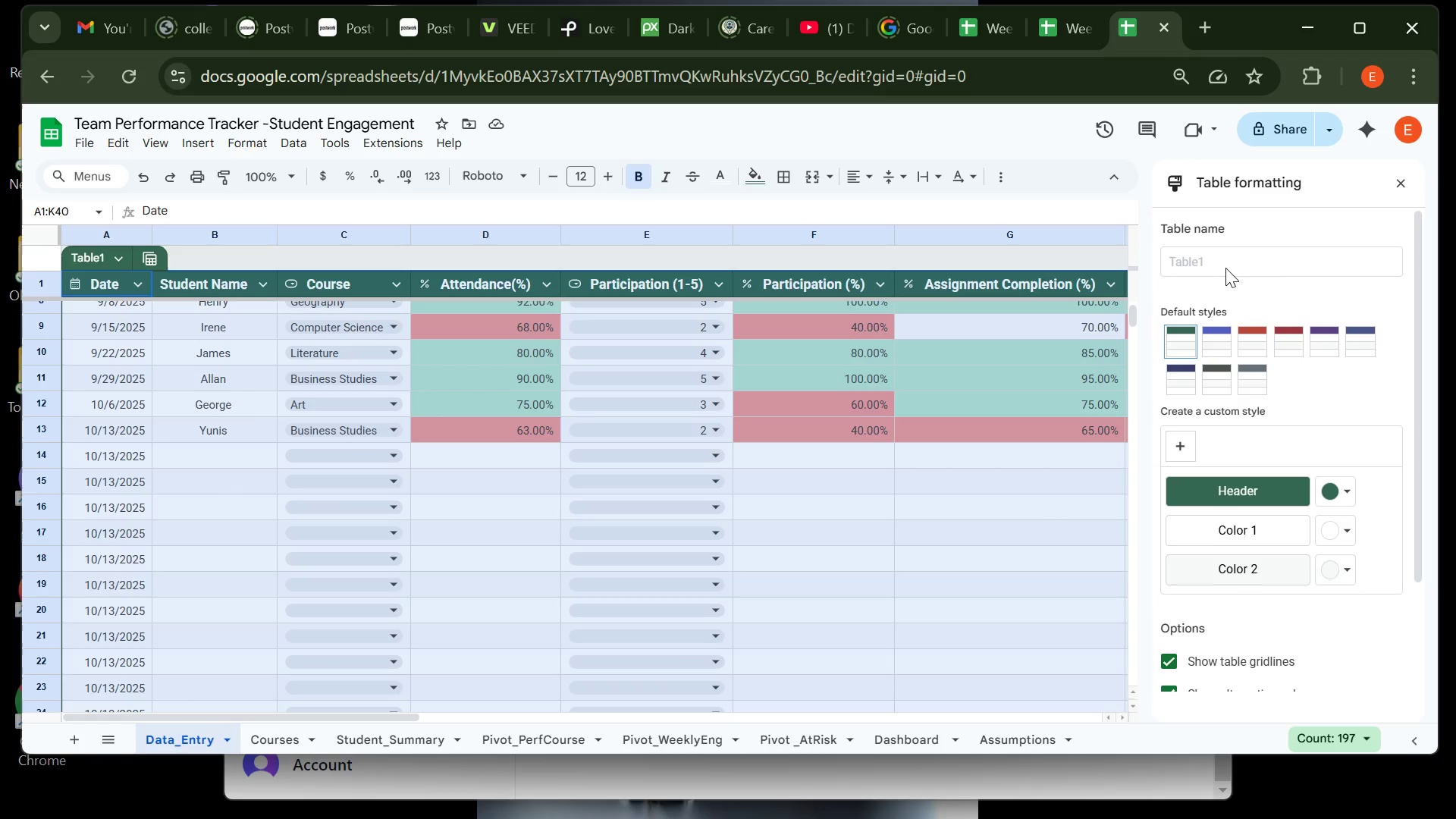 
left_click([1232, 267])
 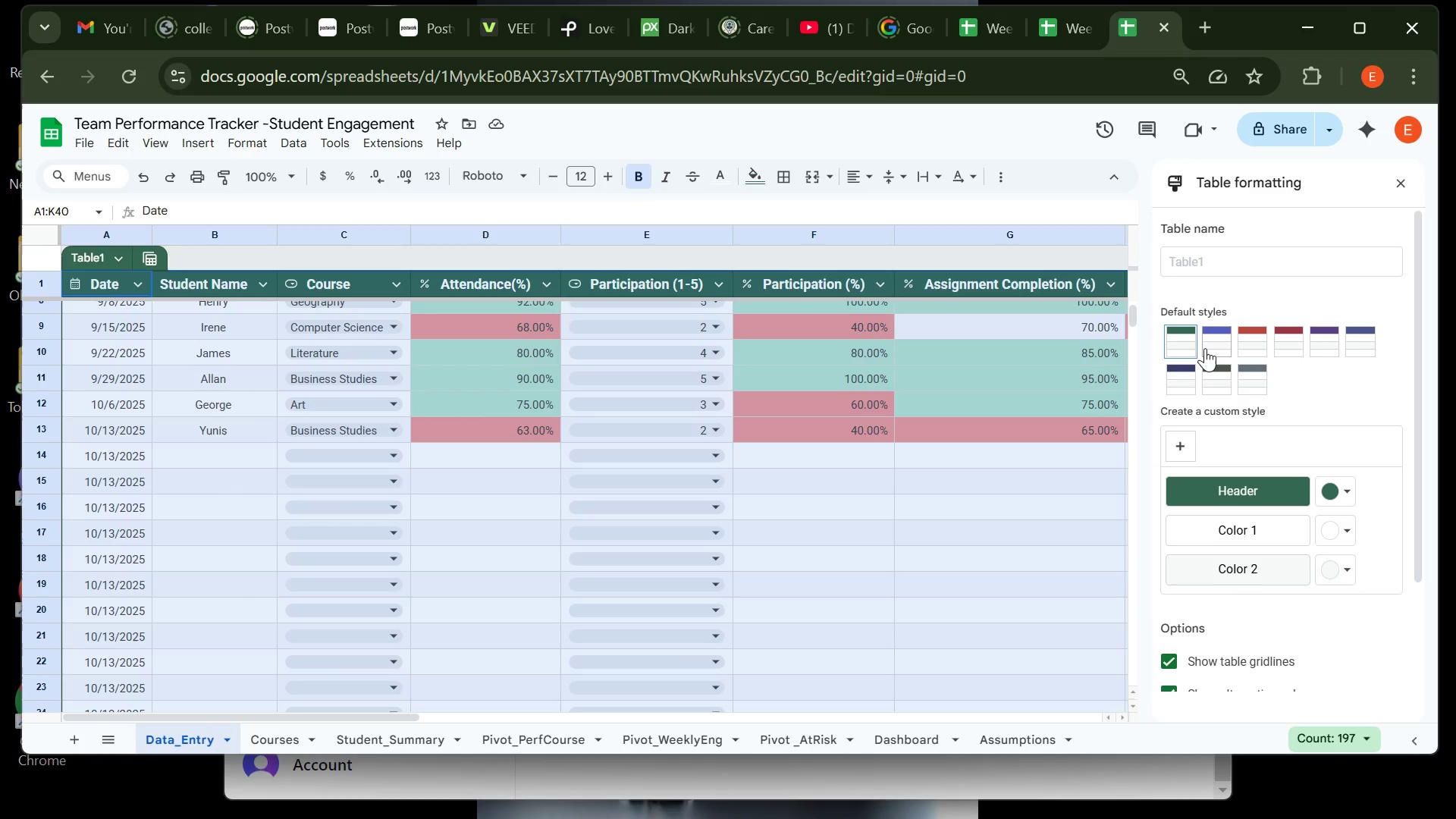 
left_click([1205, 348])
 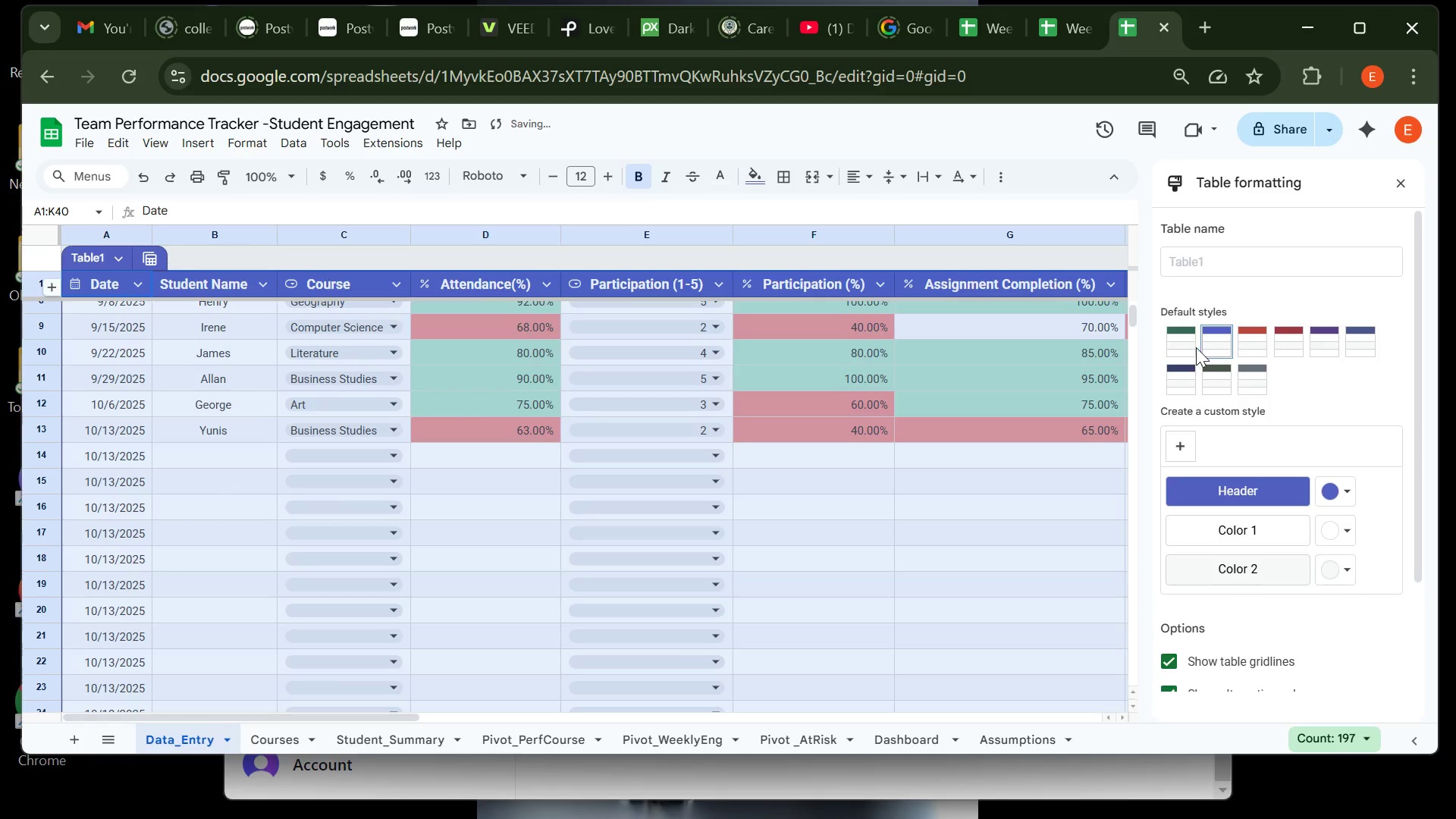 
left_click([1188, 347])
 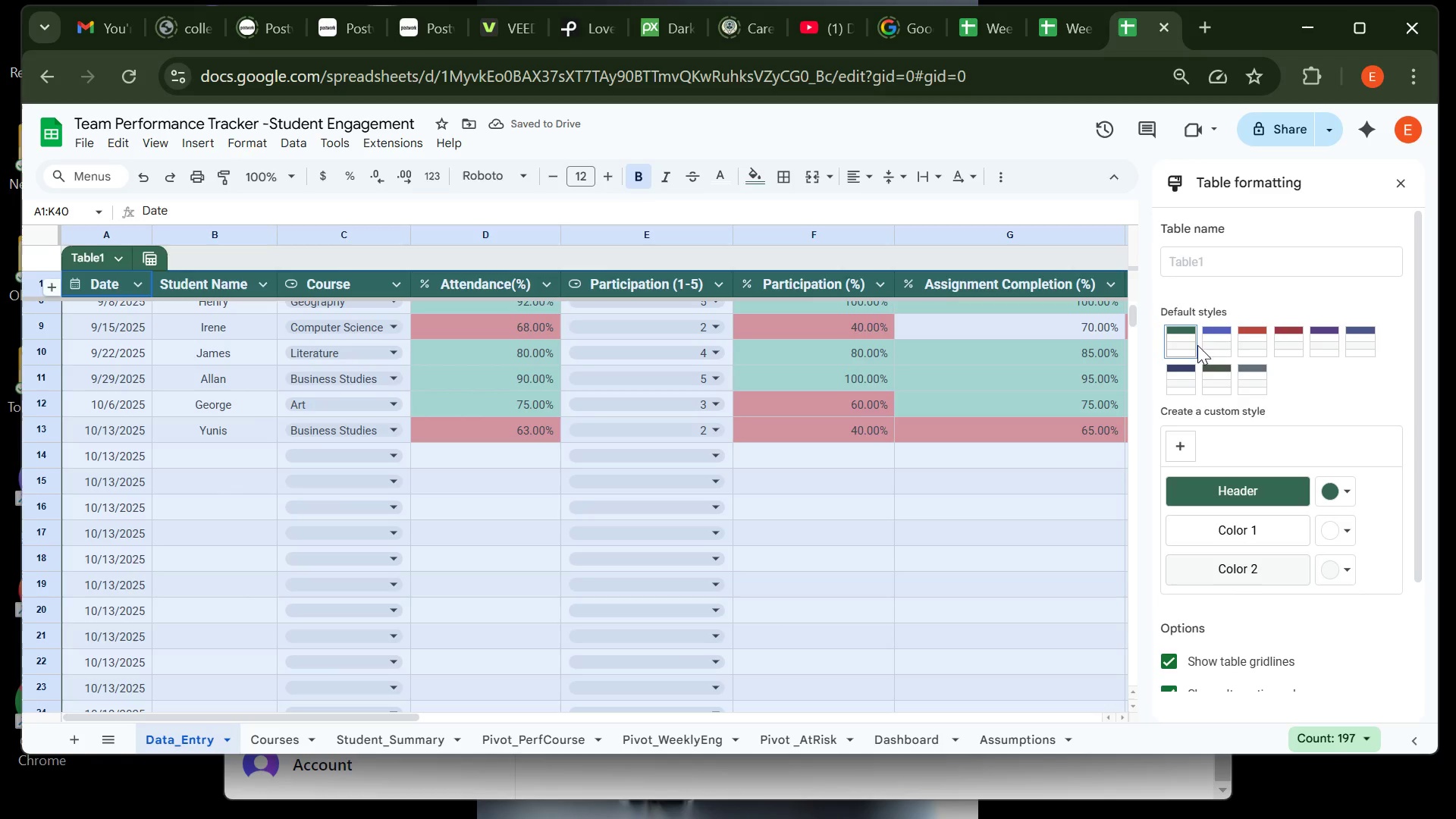 
left_click([1258, 336])
 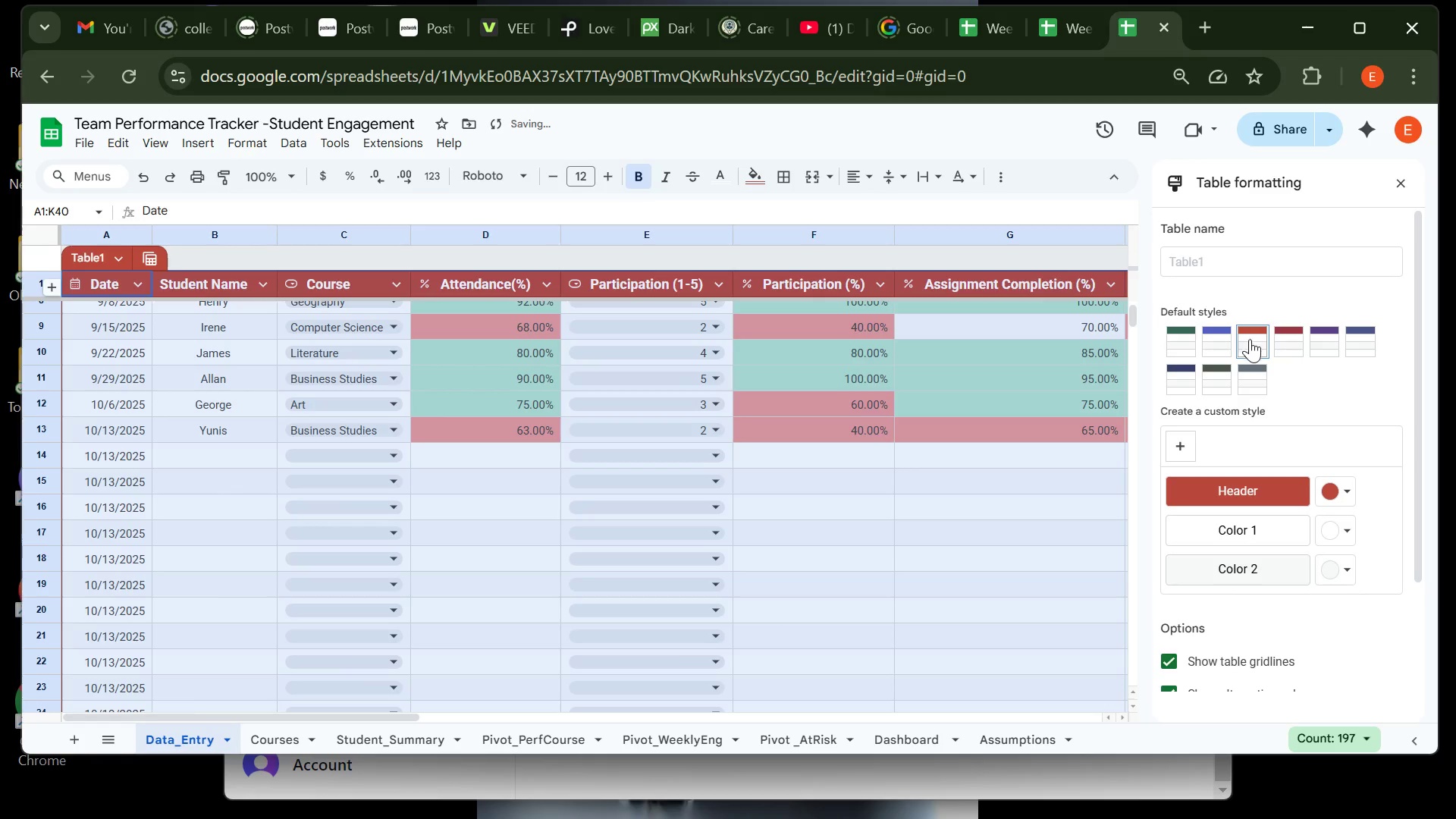 
left_click([1191, 347])
 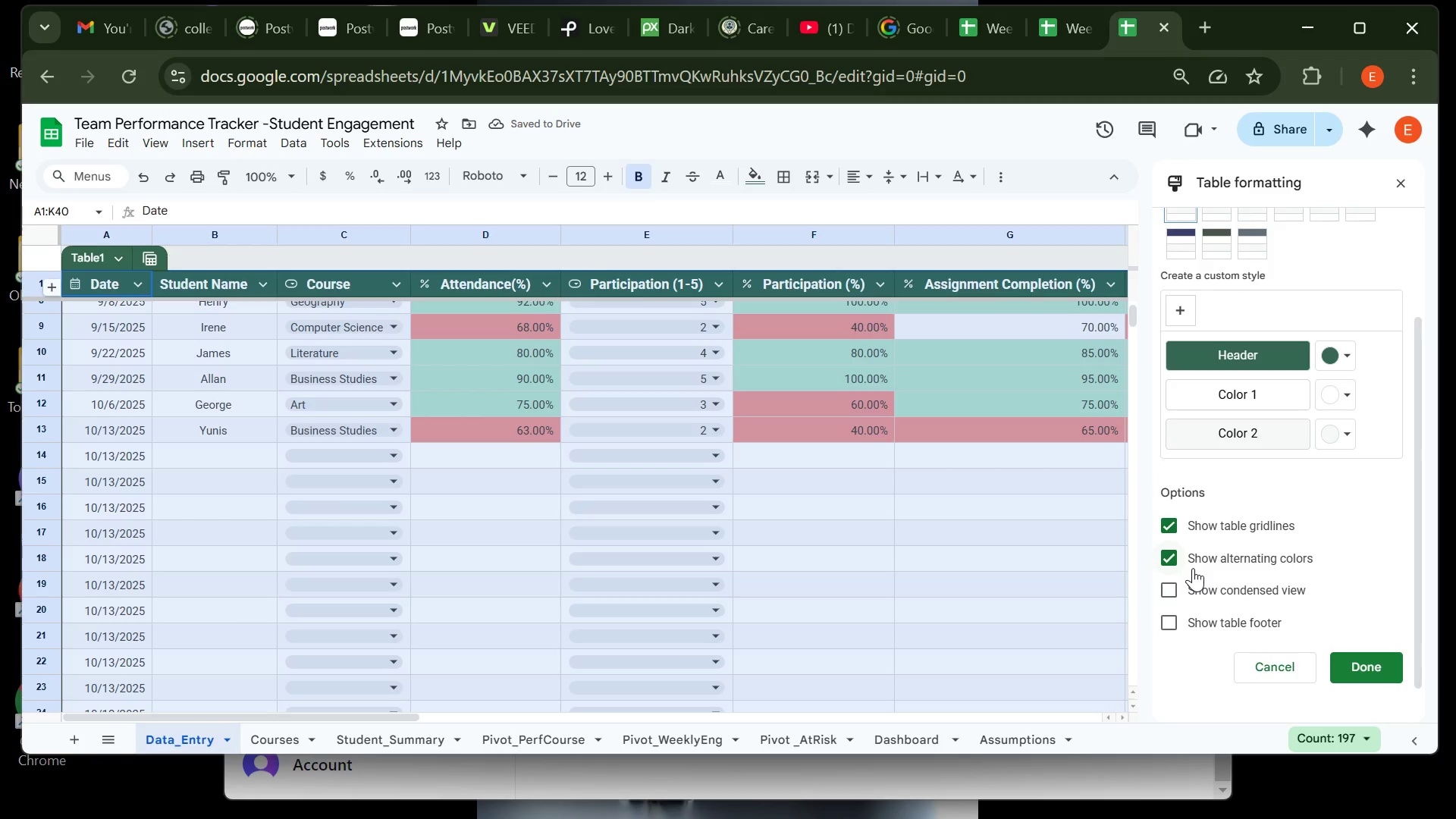 
wait(6.98)
 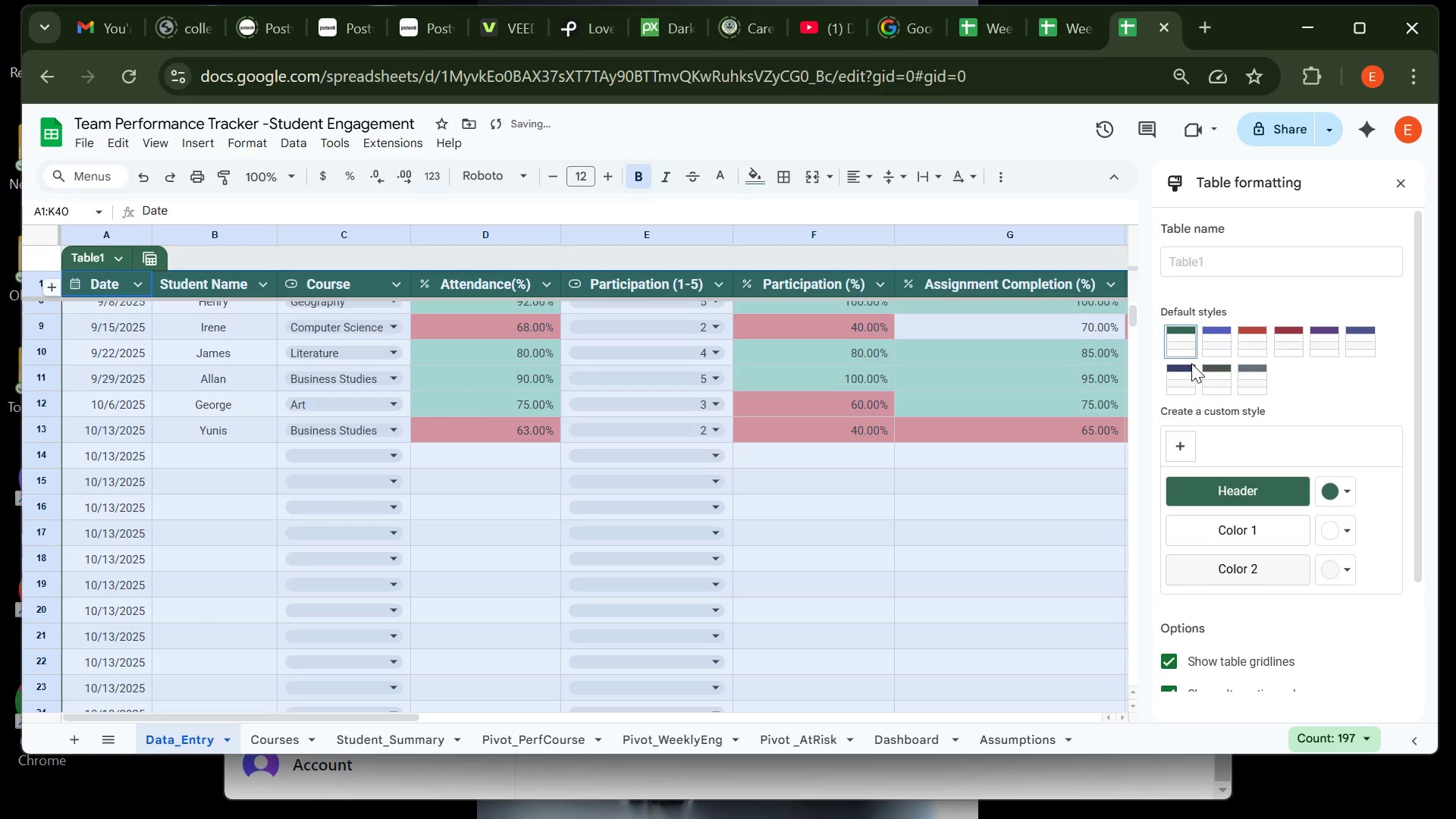 
mouse_move([1315, 540])
 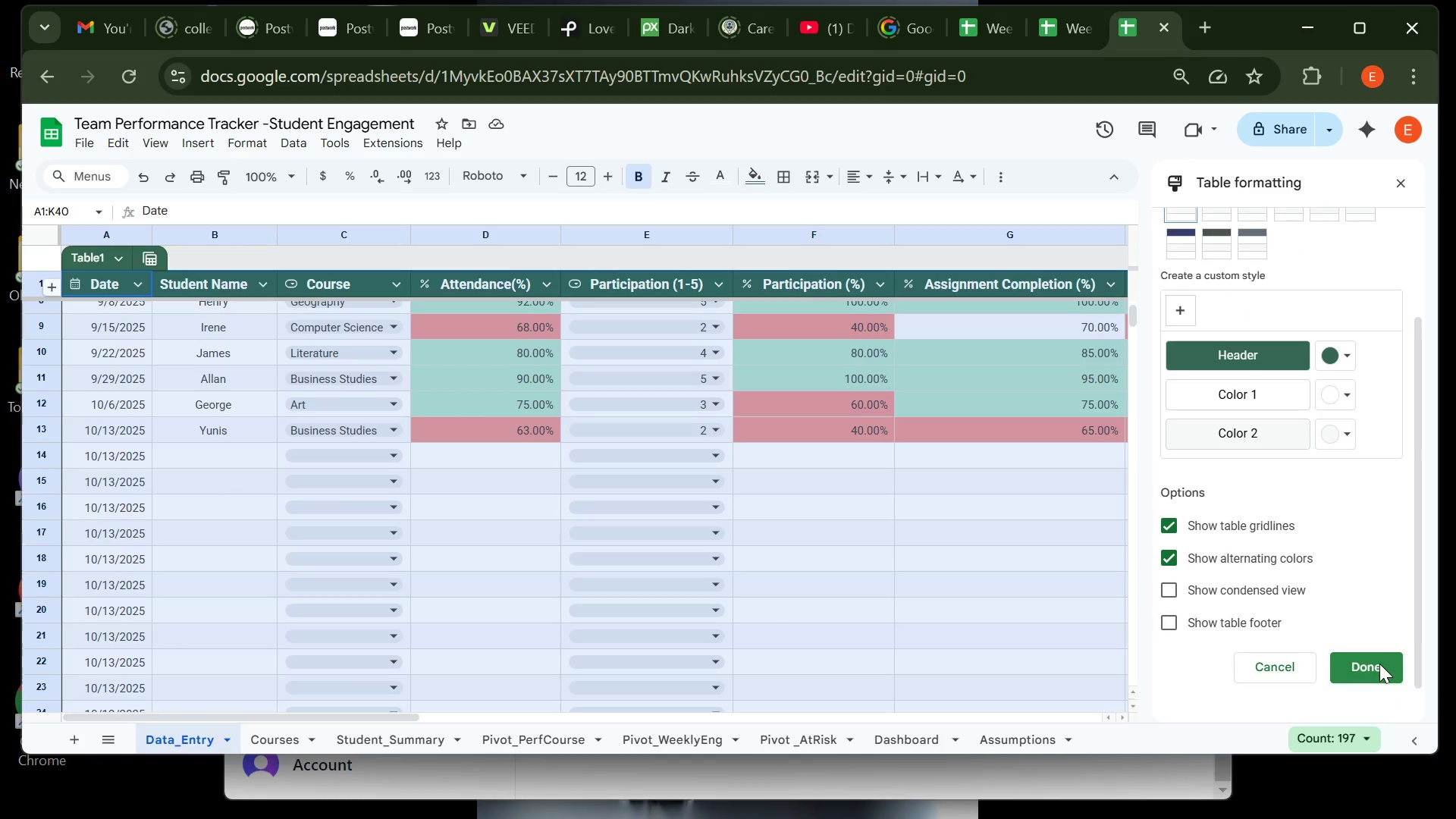 
left_click([1379, 664])
 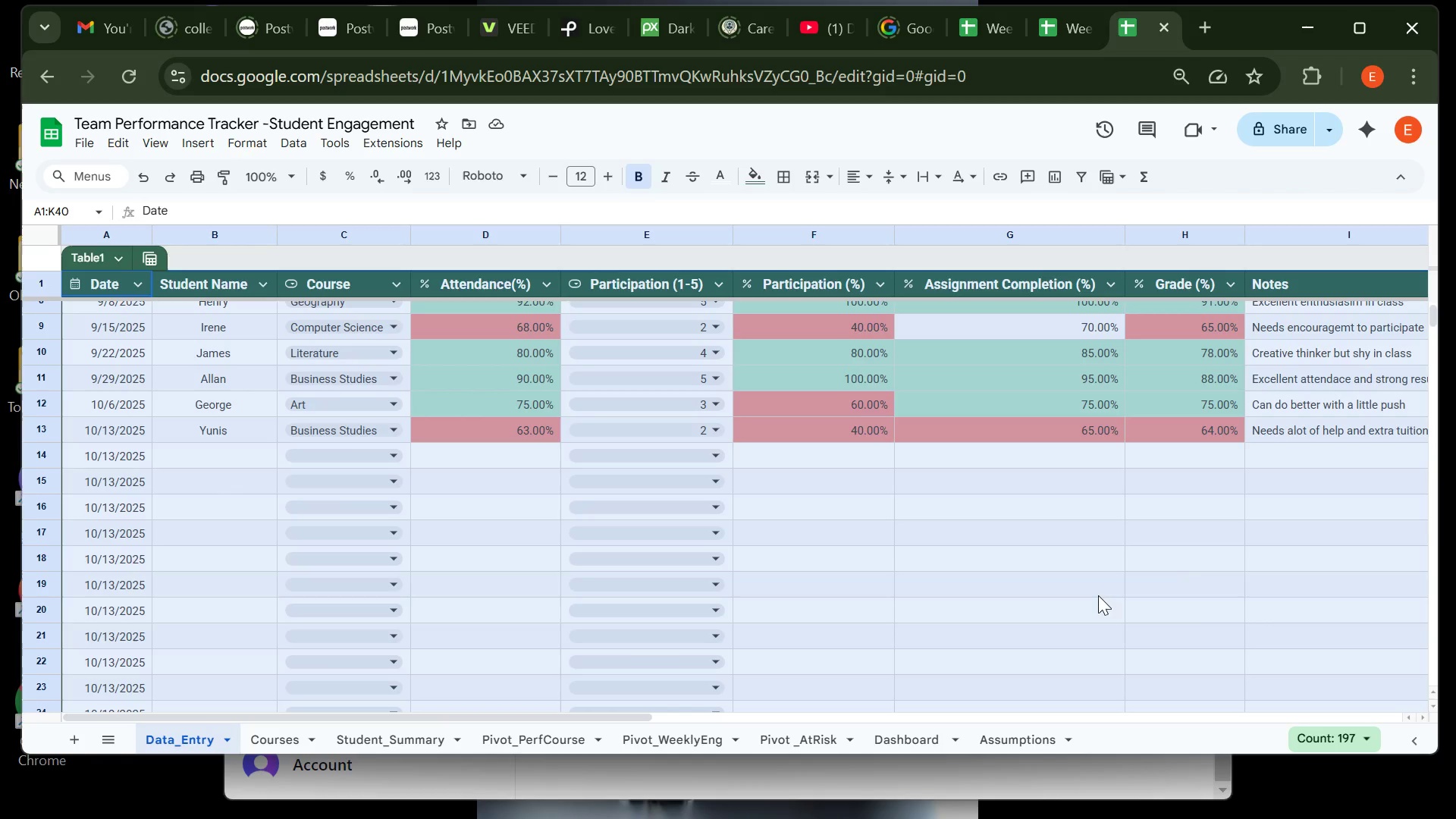 
left_click([1087, 595])
 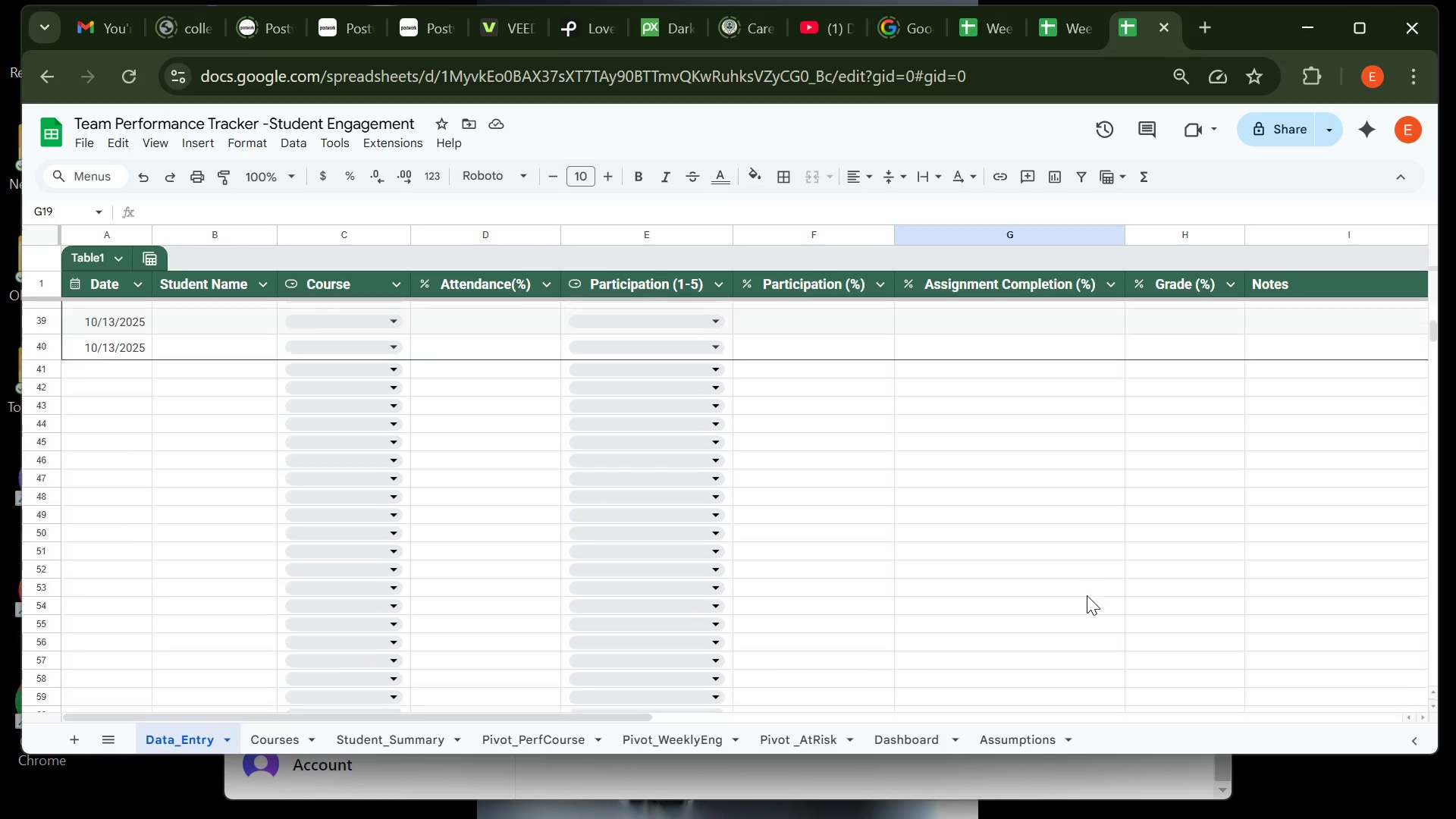 
wait(7.9)
 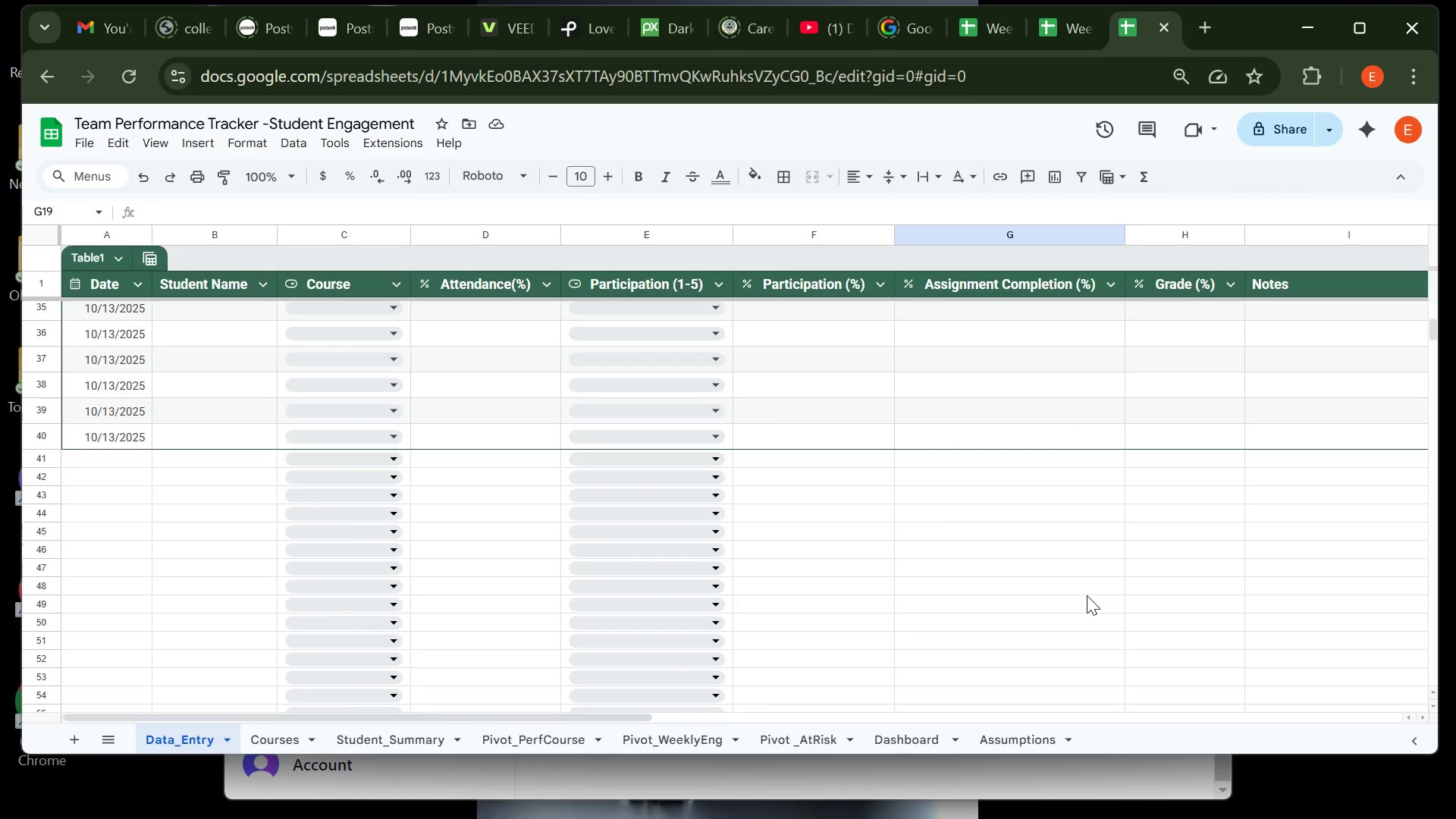 
left_click([919, 541])
 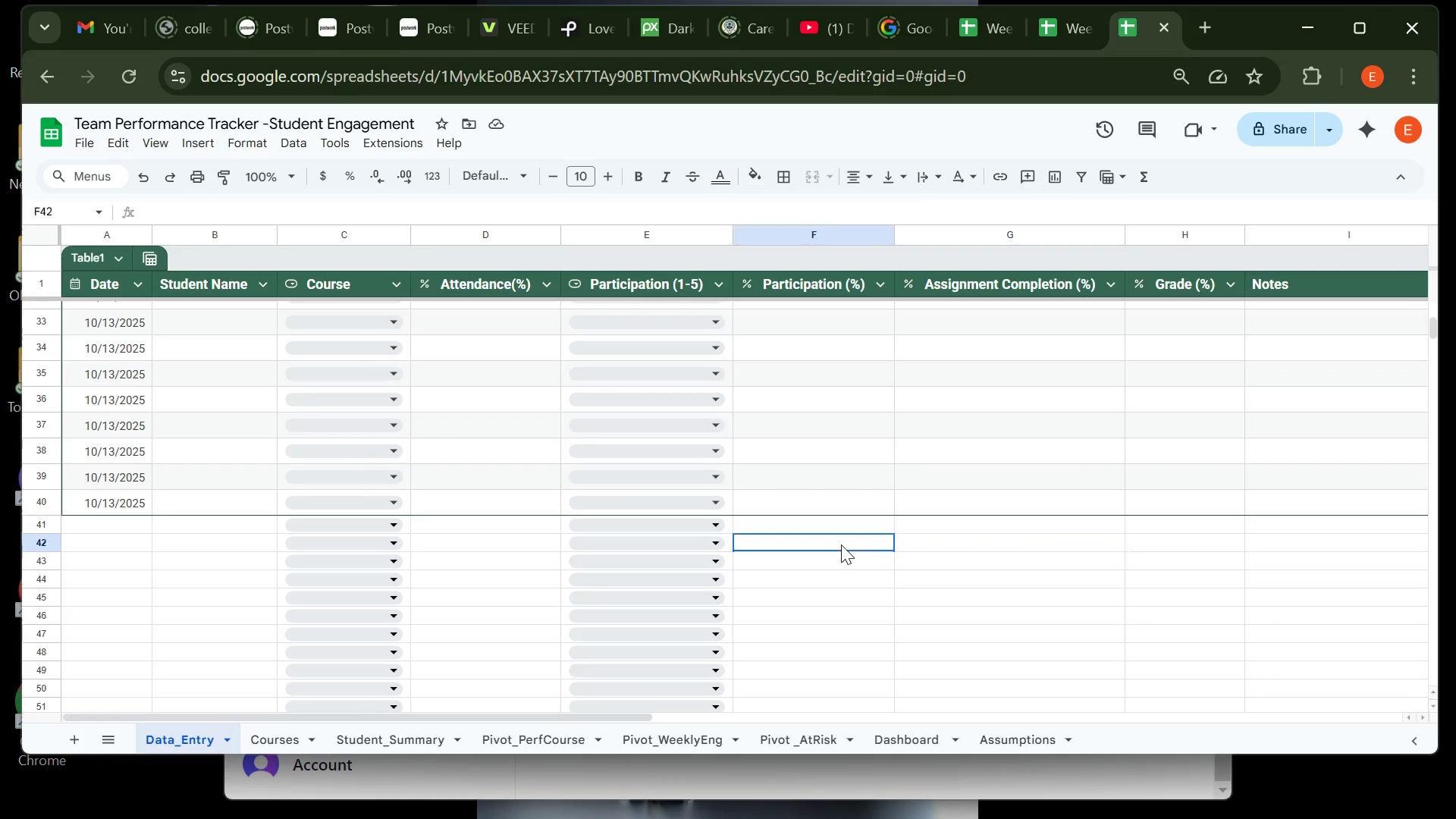 
left_click([841, 544])
 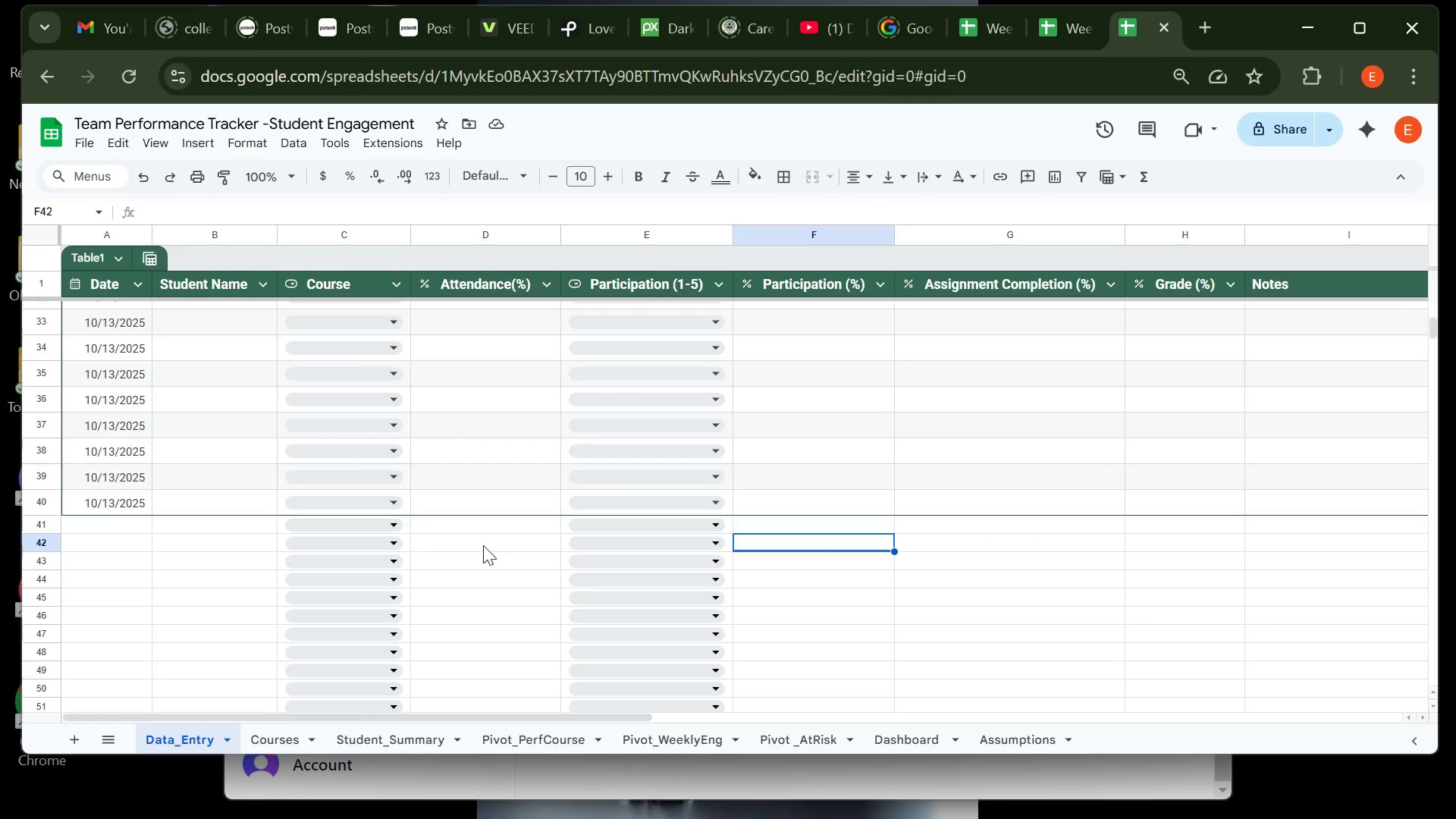 
left_click([483, 545])
 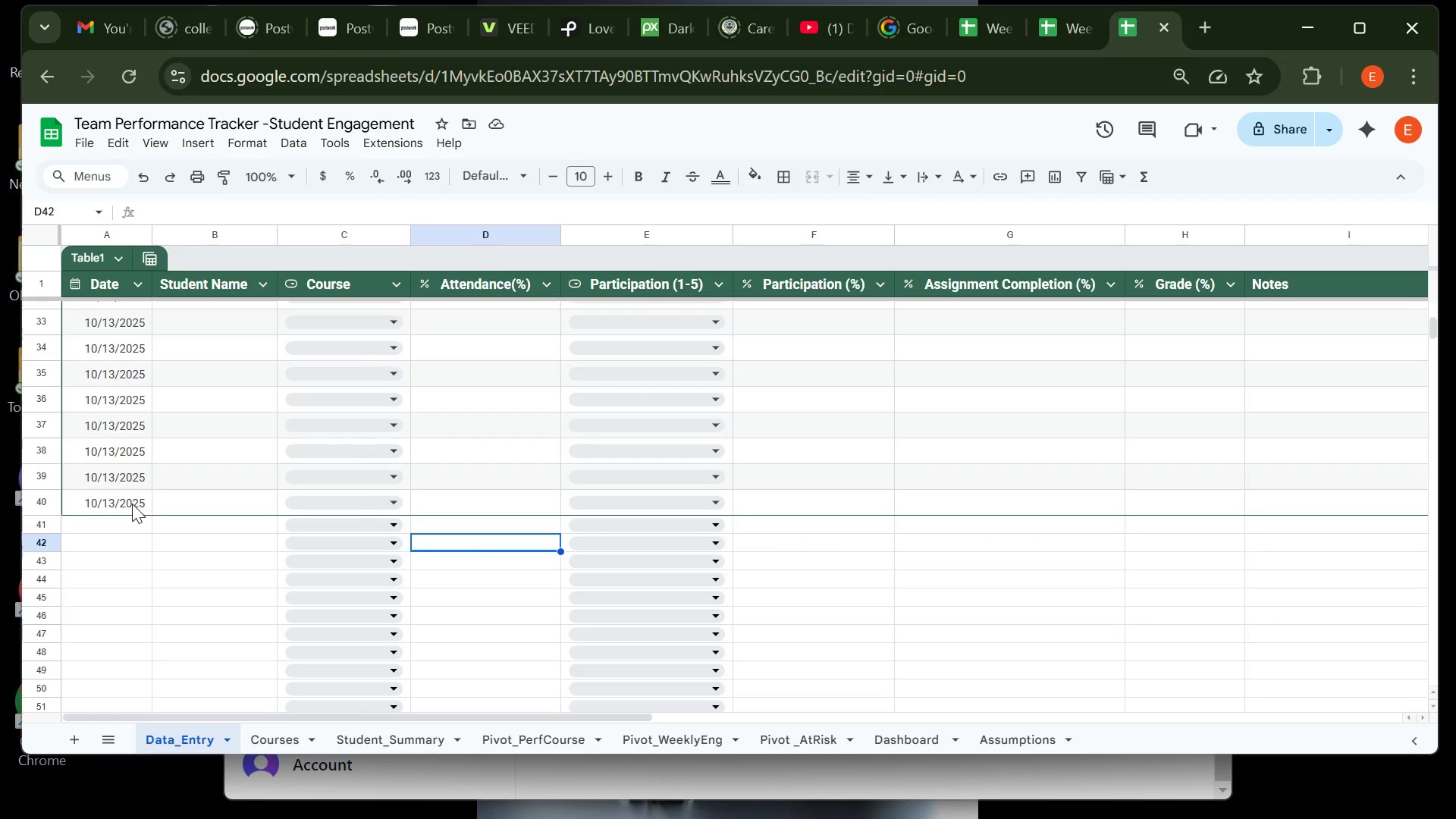 
left_click([132, 504])
 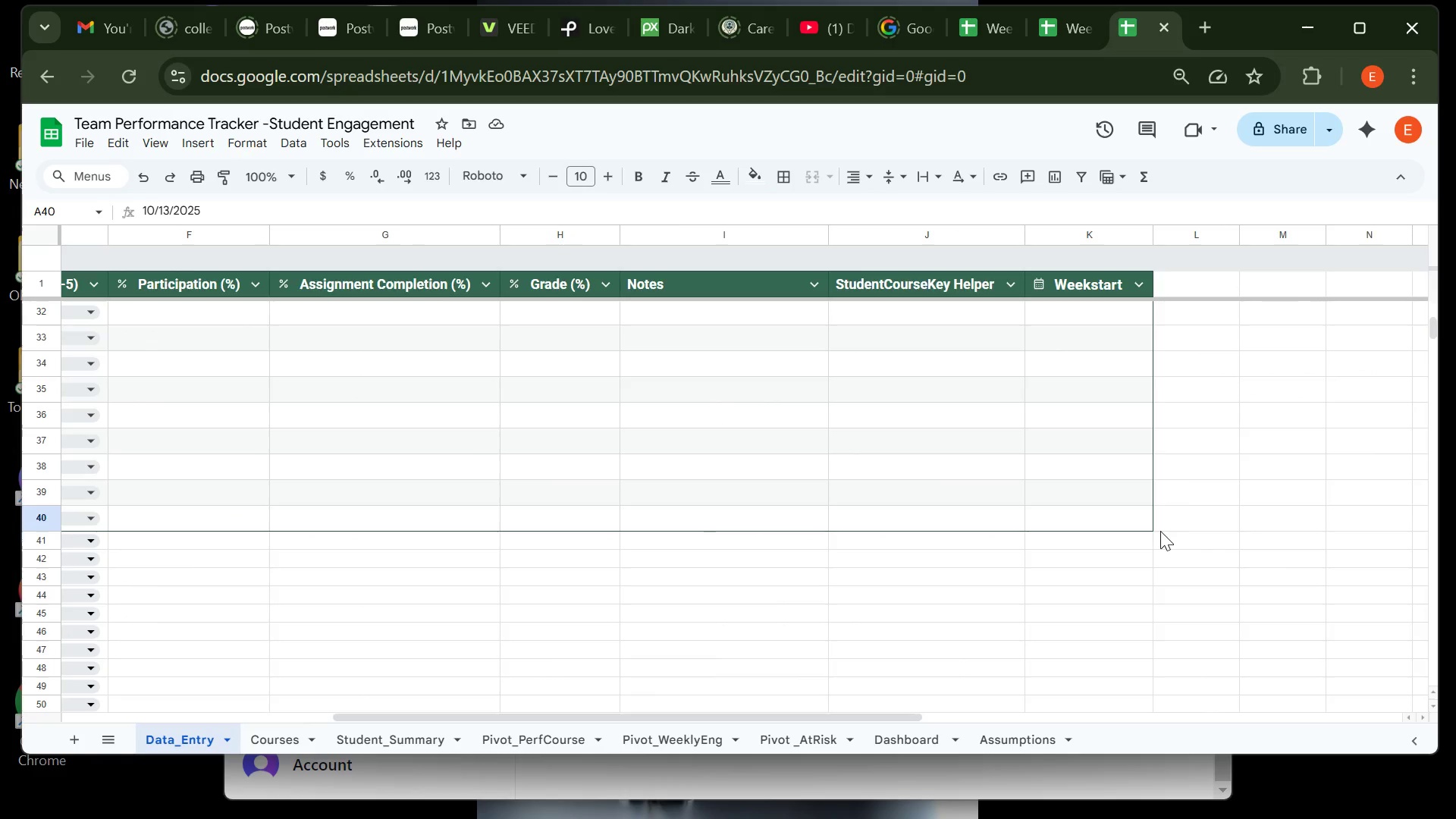 
left_click([1152, 531])
 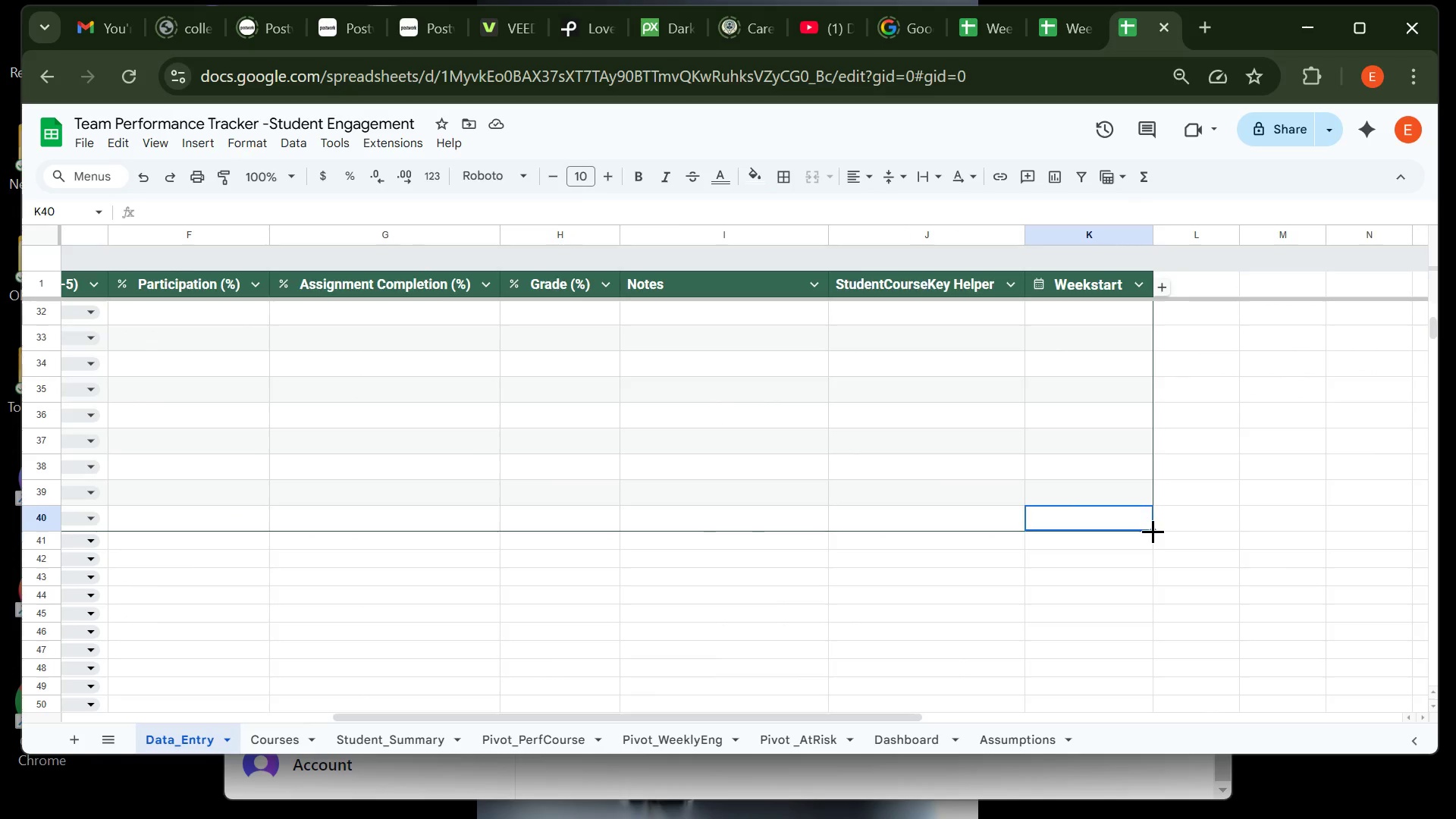 
left_click_drag(start_coordinate=[1153, 531], to_coordinate=[1152, 636])
 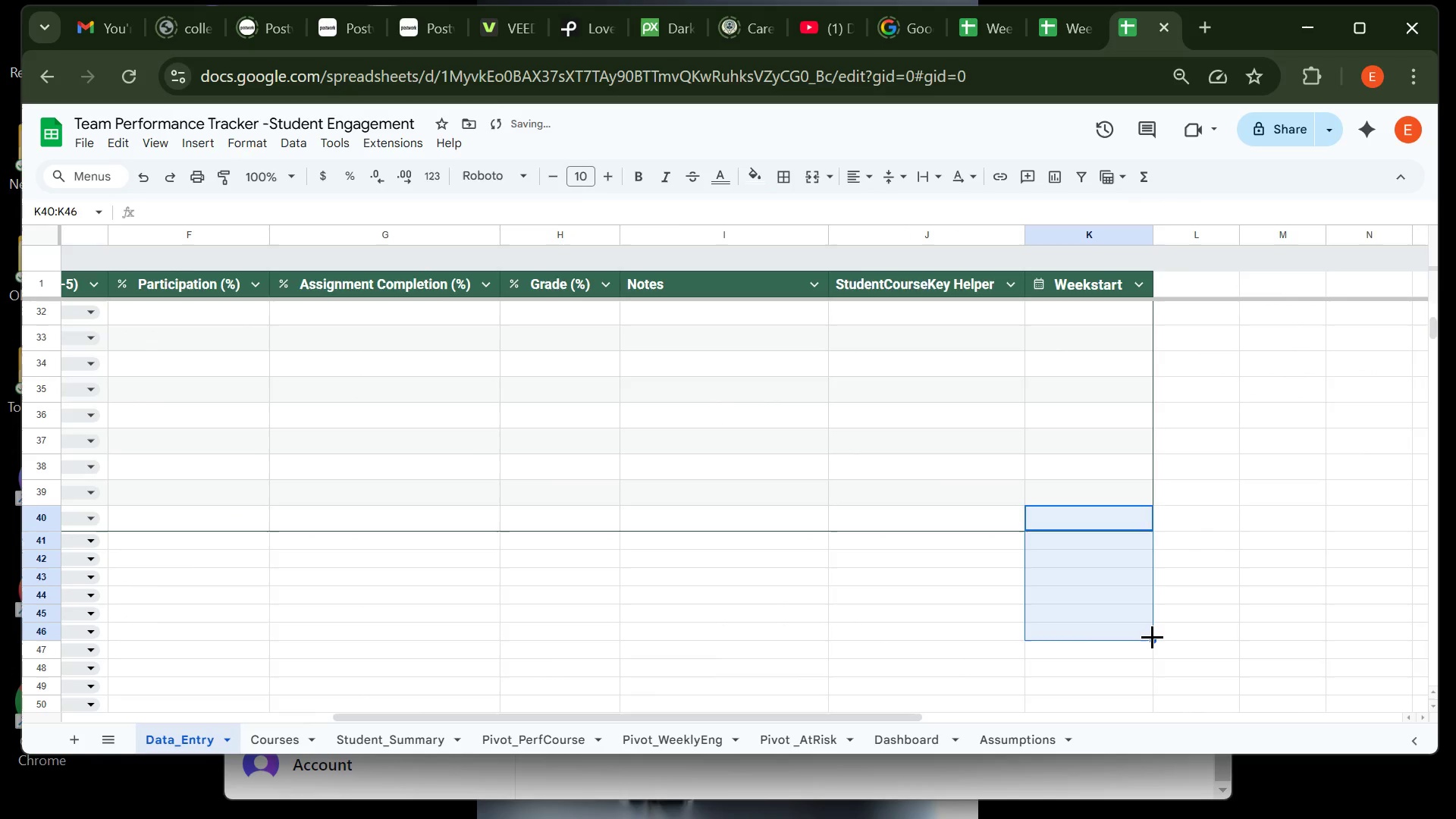 
key(Control+Z)
 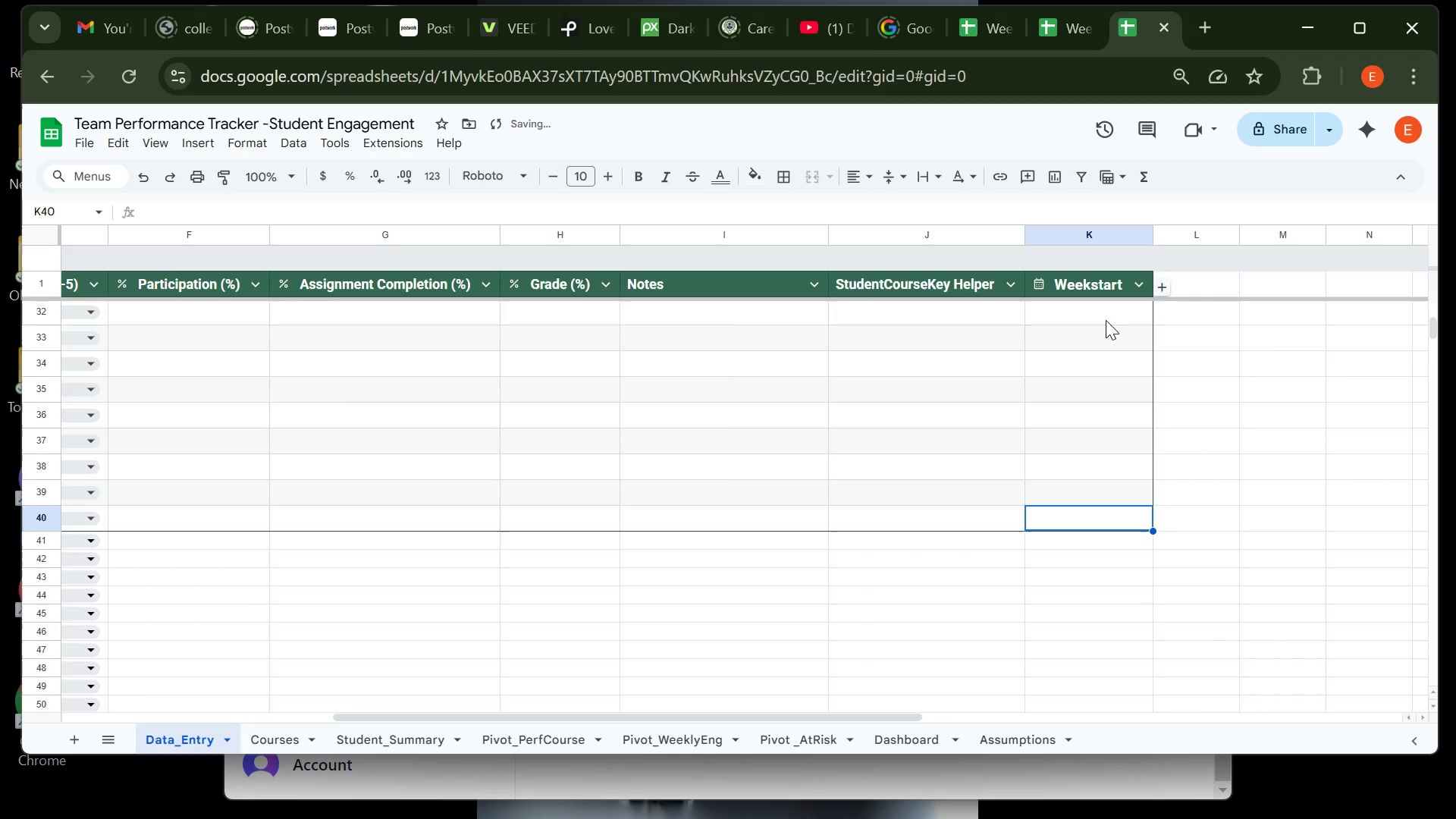 
mouse_move([1150, 287])
 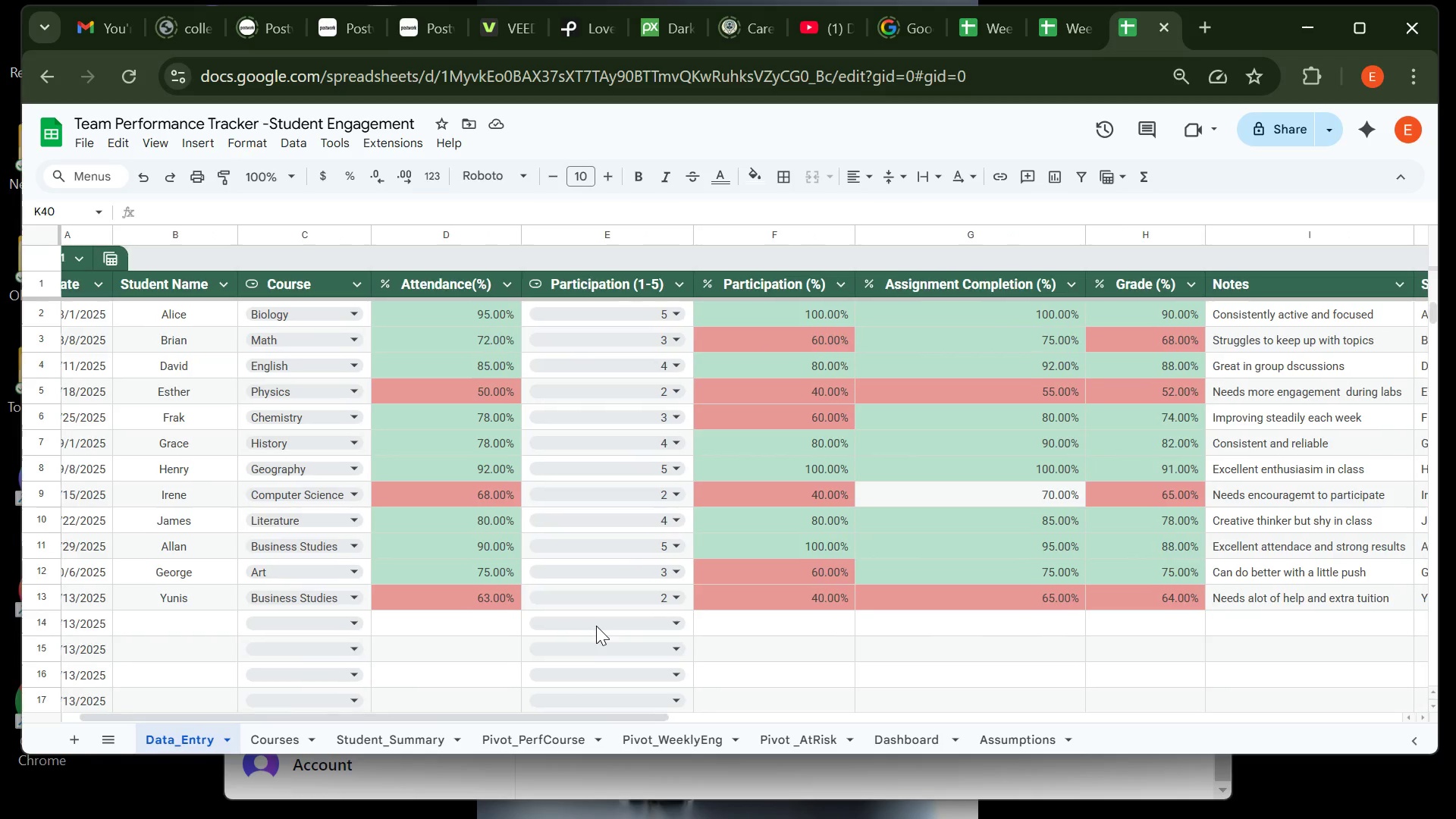 
wait(25.93)
 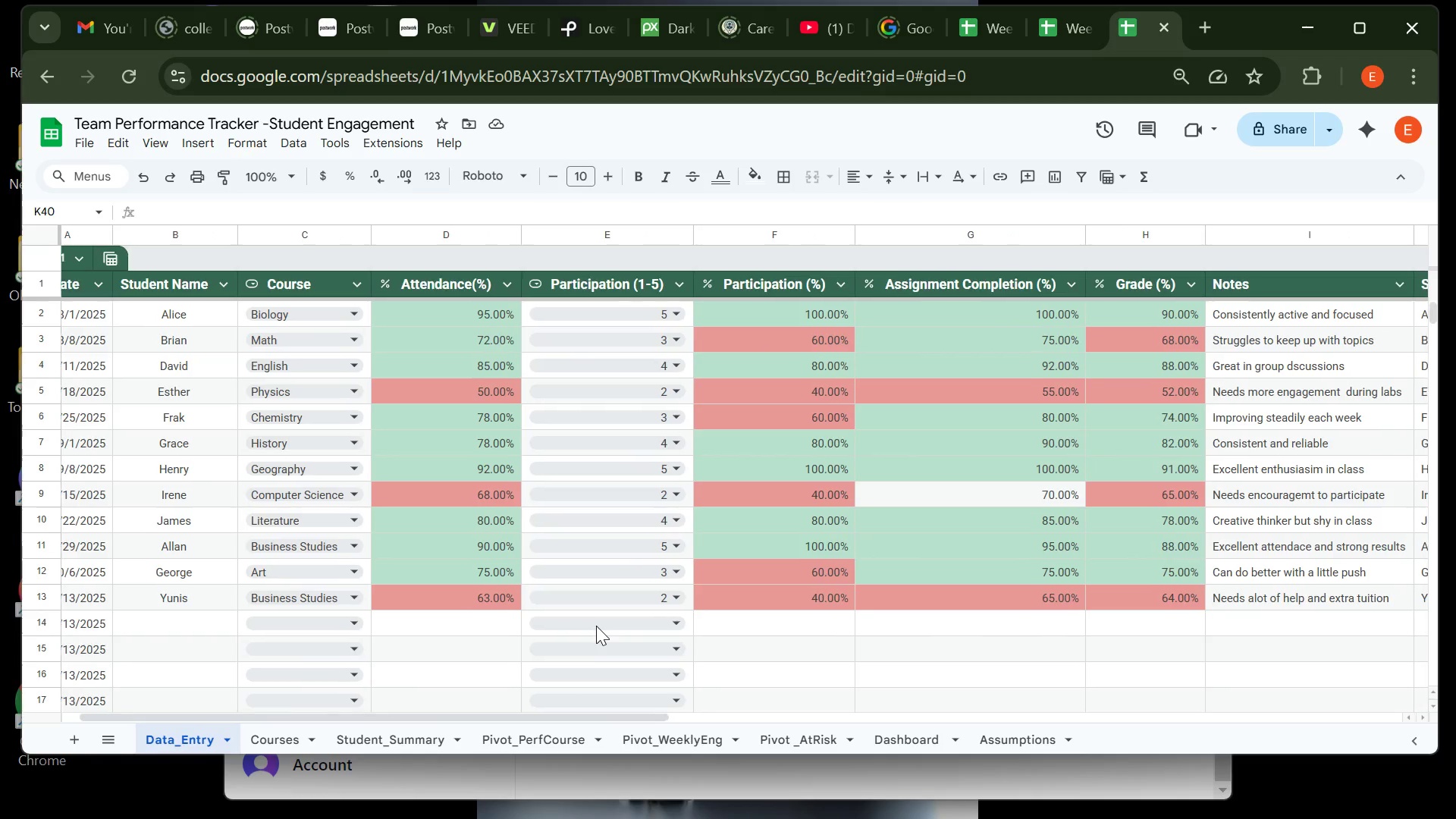 
left_click([250, 601])
 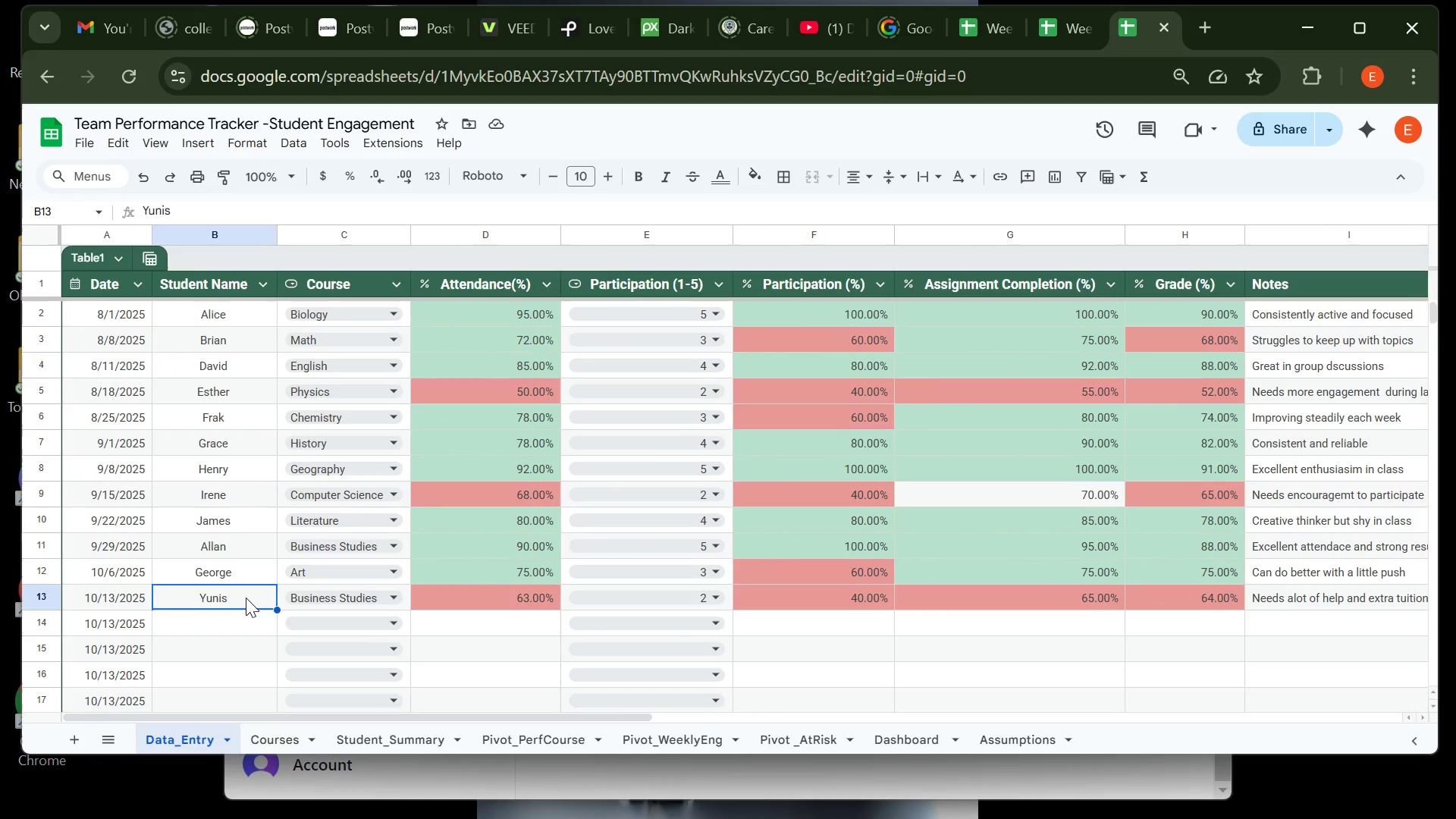 
double_click([246, 598])
 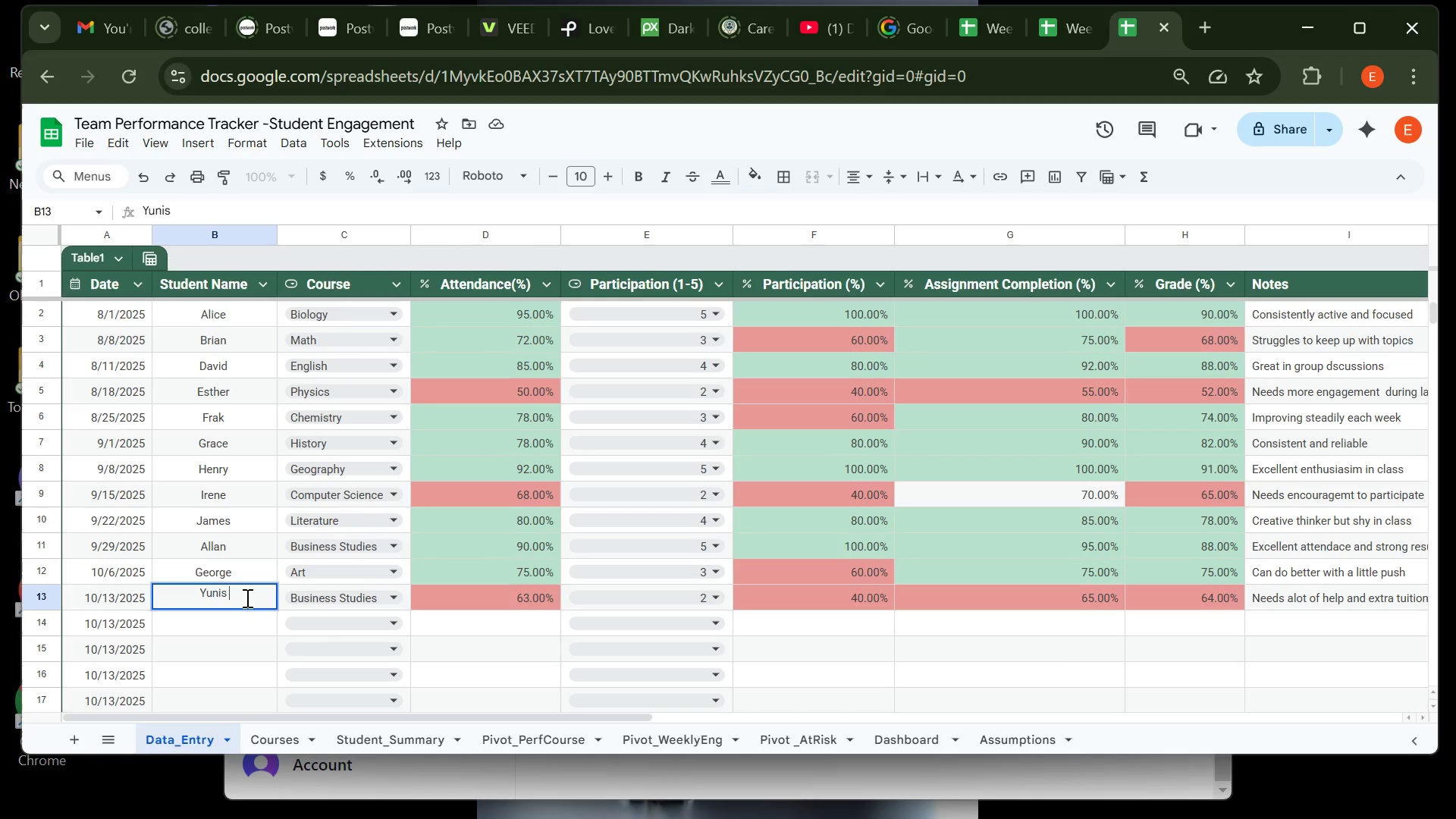 
type( fOLI)
key(Backspace)
key(Backspace)
key(Backspace)
key(Backspace)
type(Foli)
 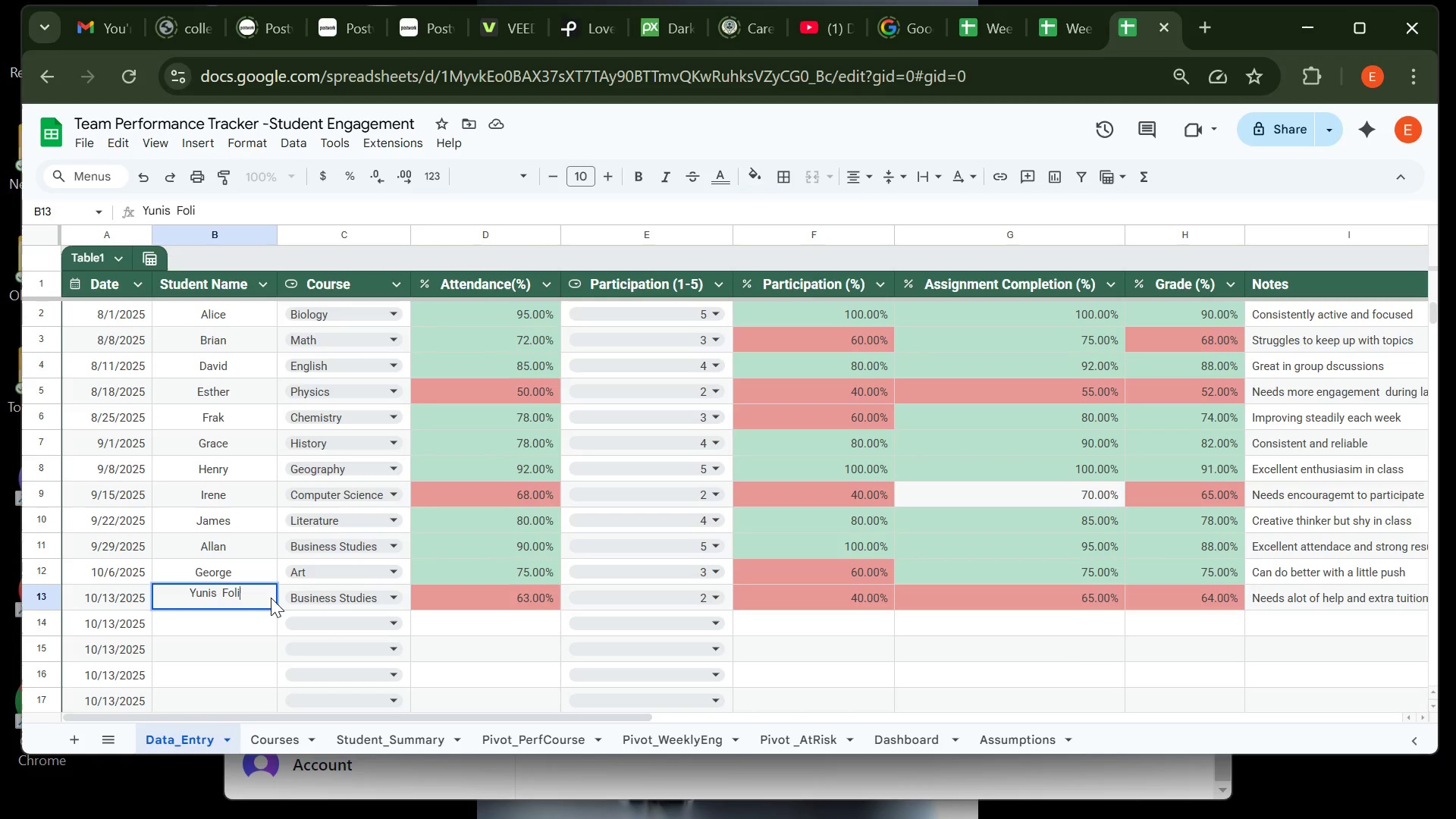 
key(Enter)
 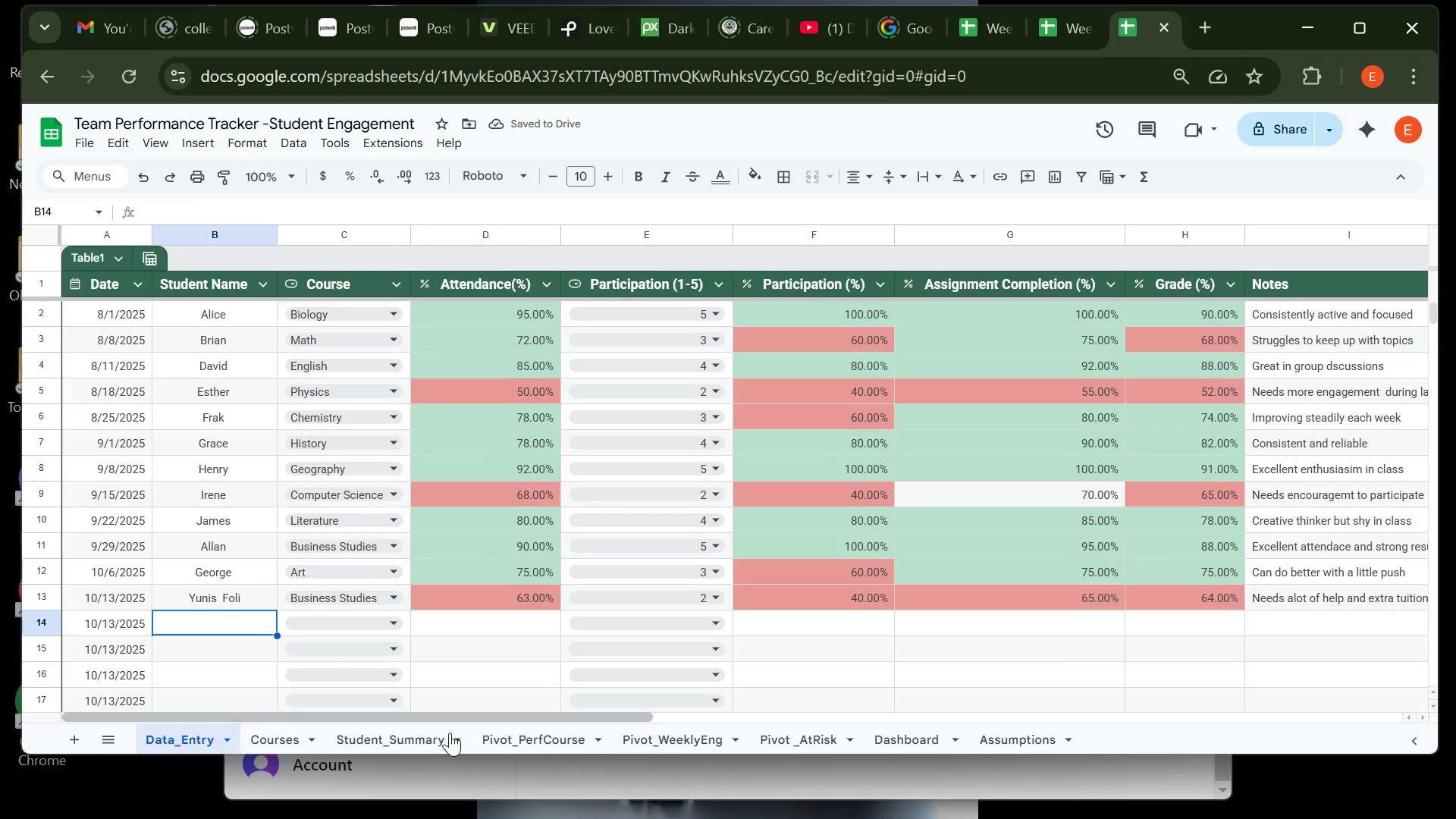 
left_click([410, 742])
 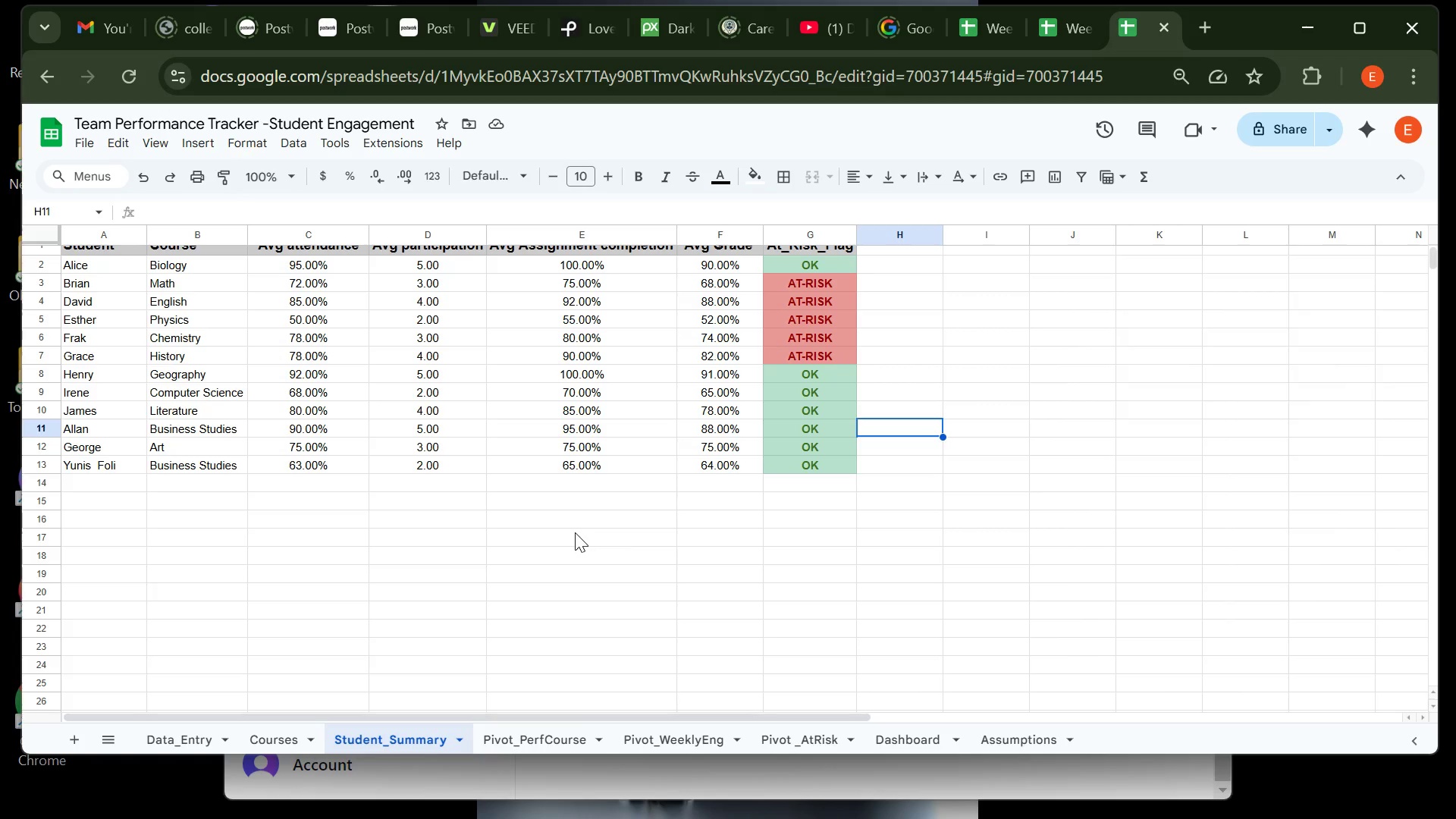 
wait(6.76)
 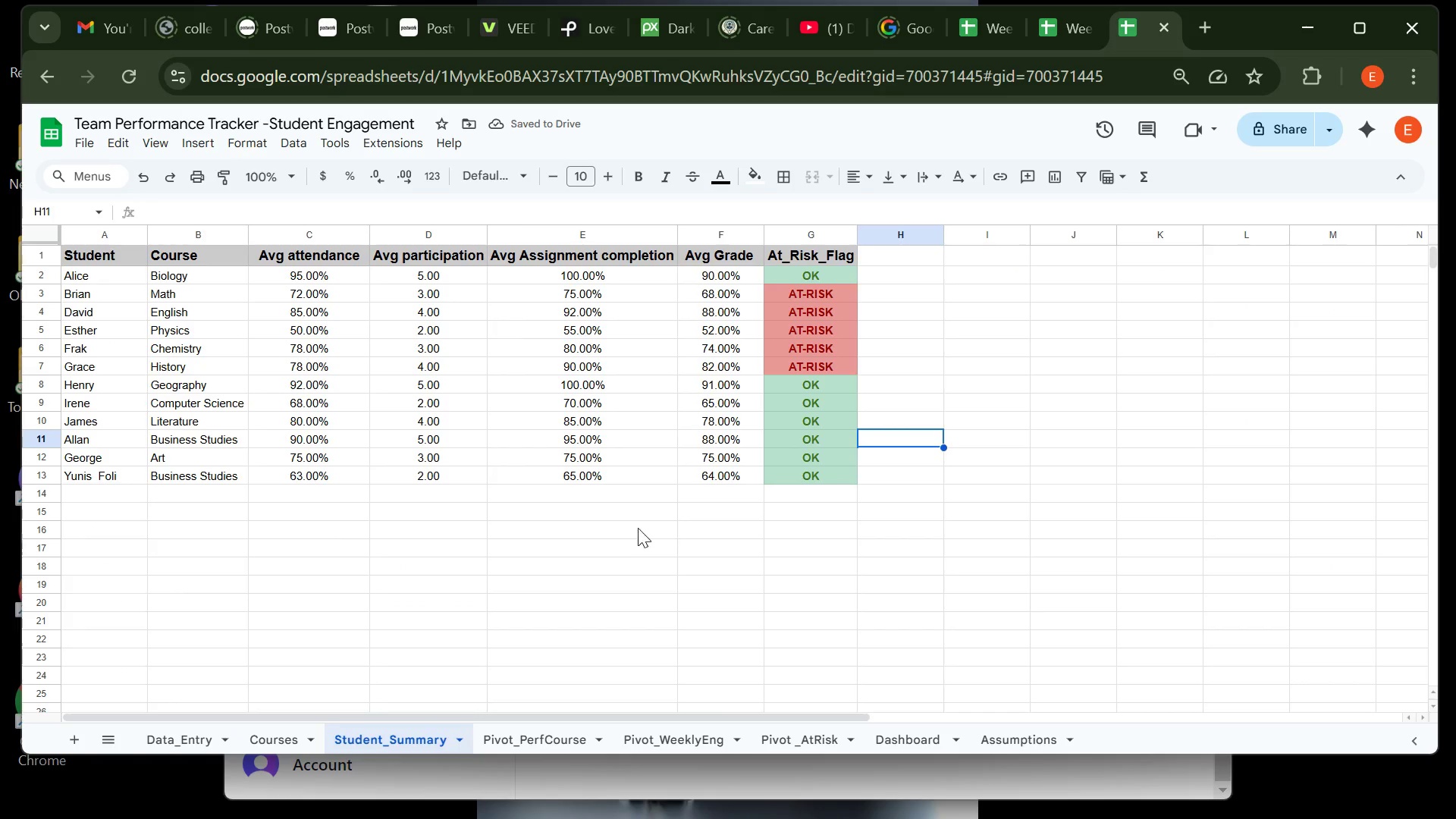 
left_click([196, 742])
 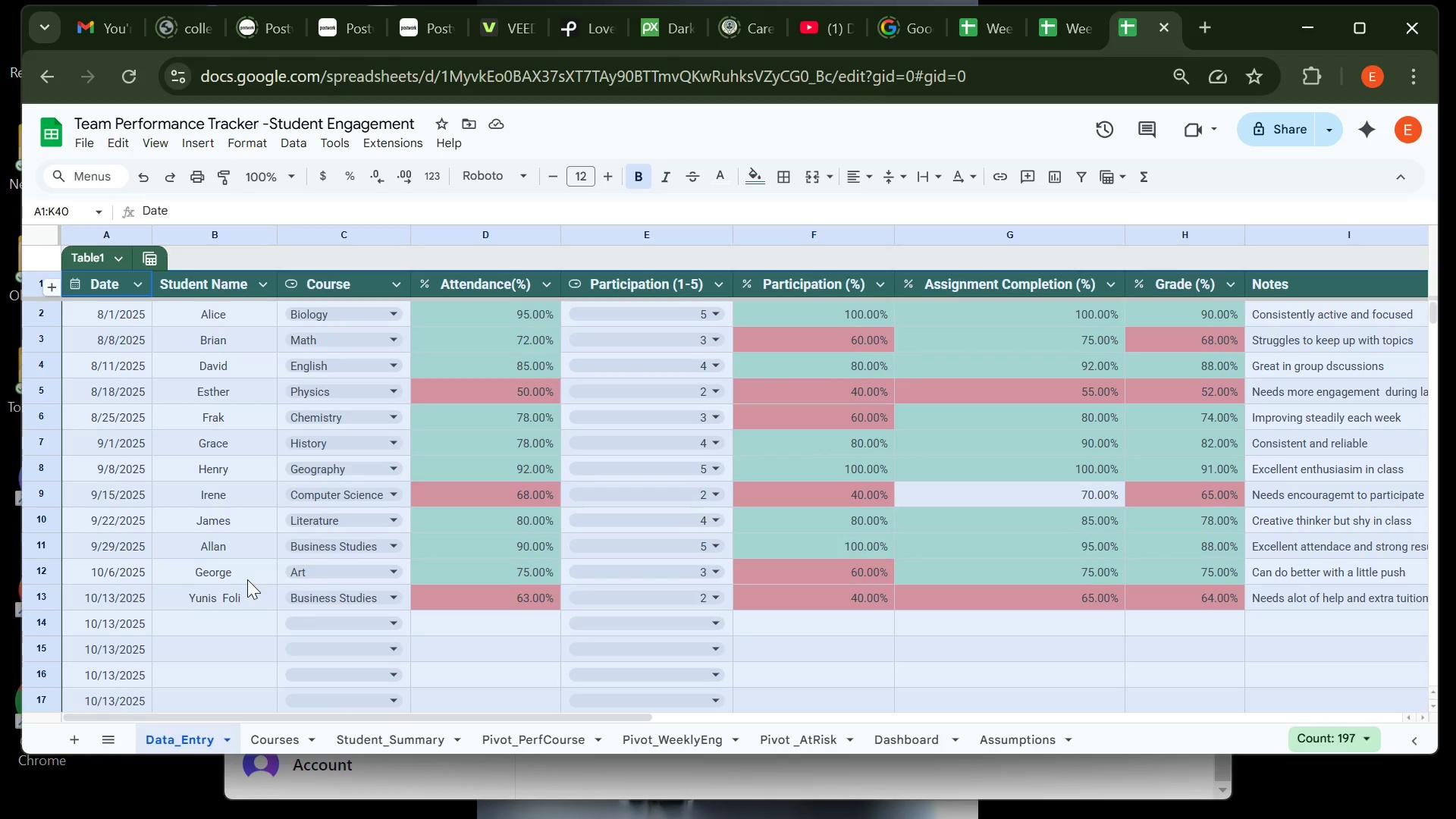 
left_click([246, 568])
 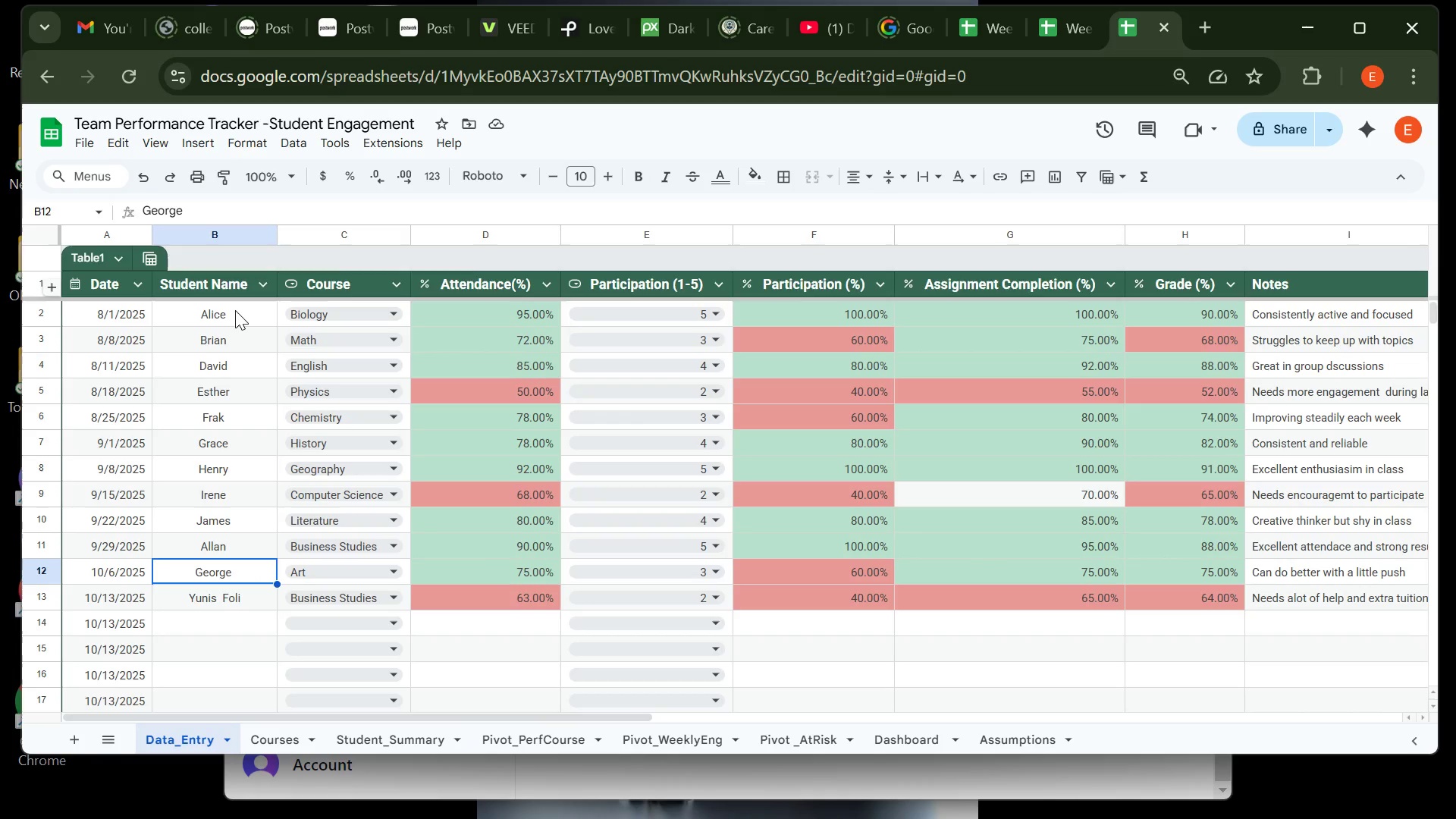 
left_click([235, 310])
 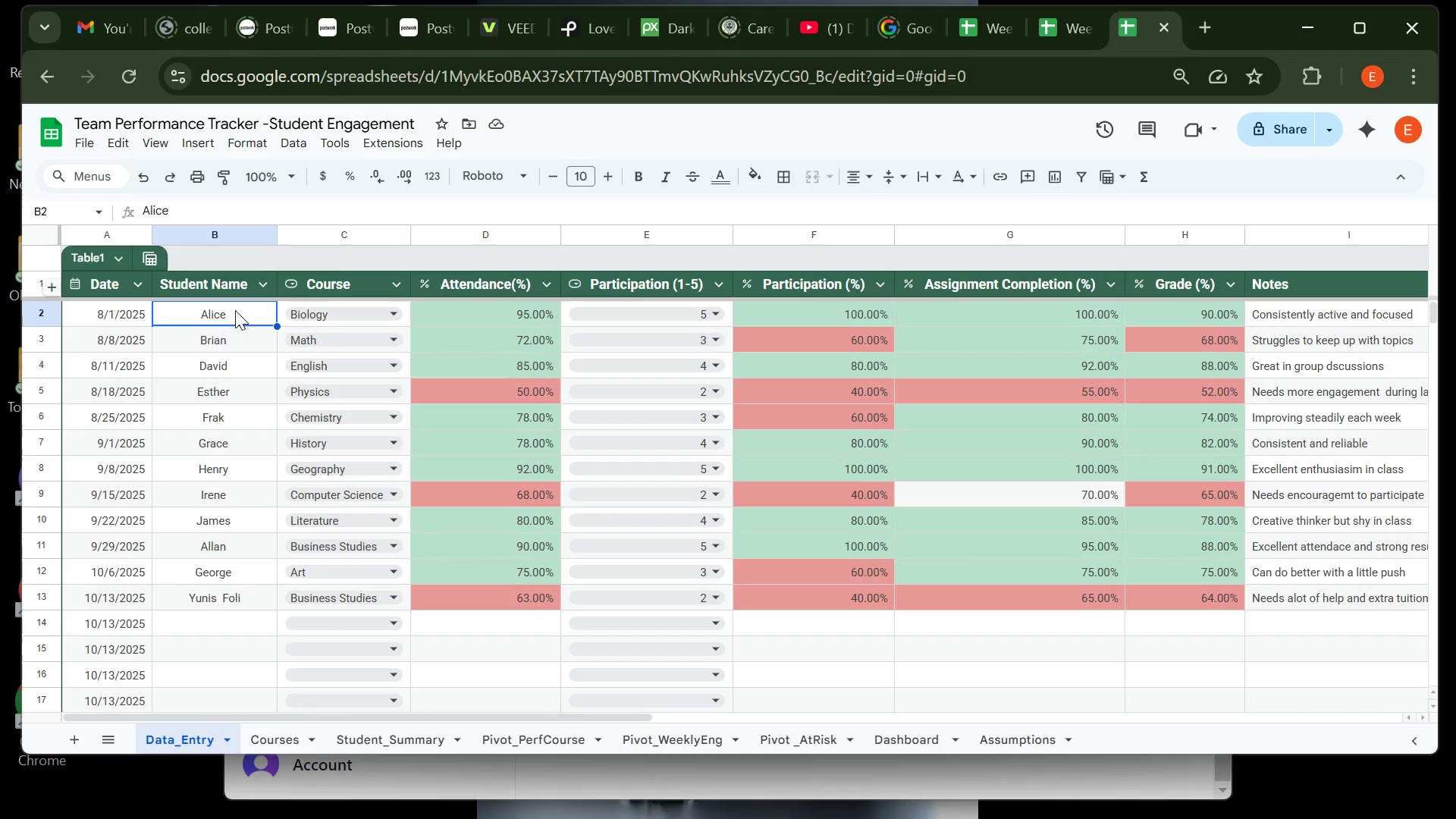 
double_click([235, 310])
 